 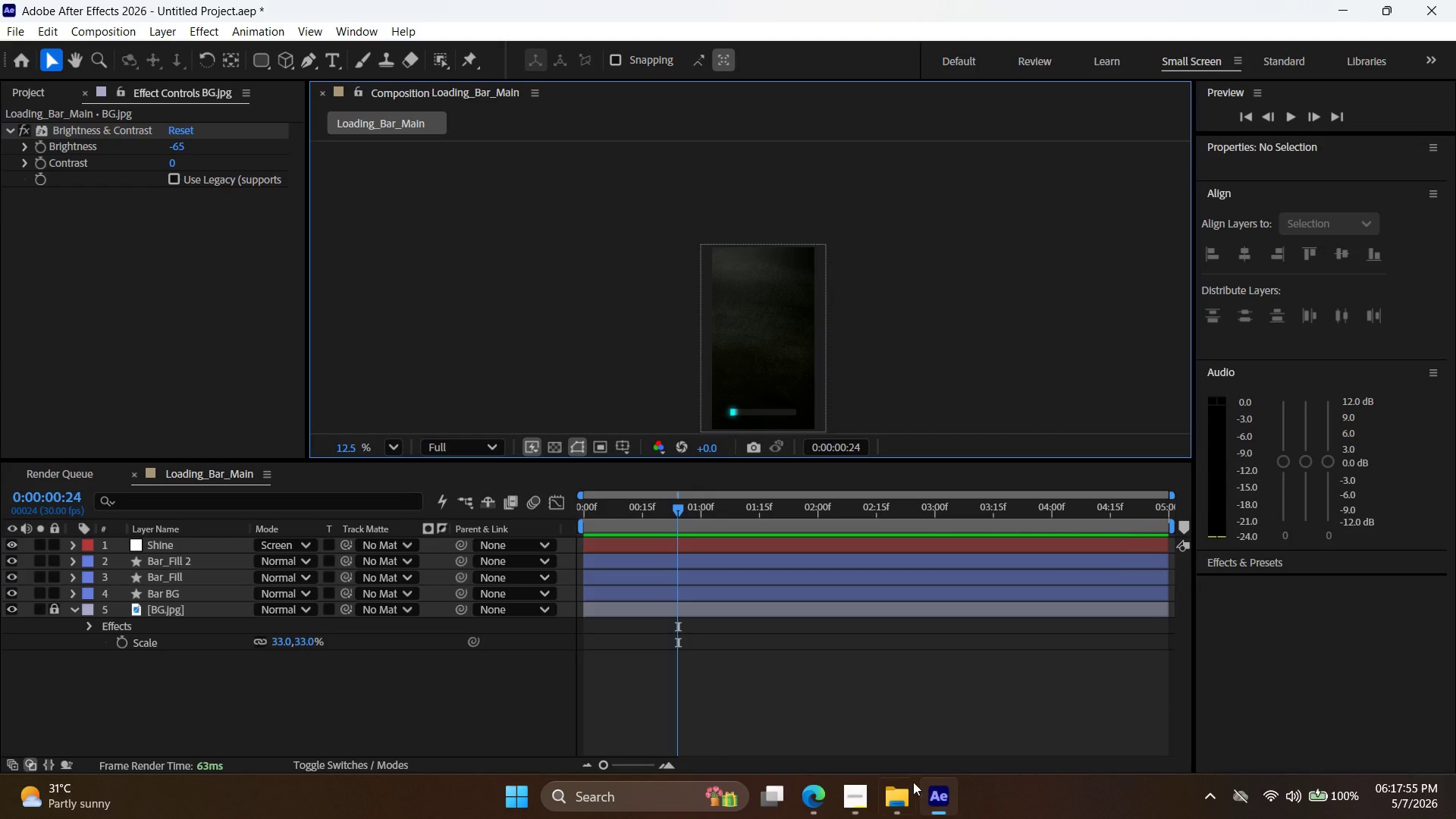 
key(Alt+AltLeft)
 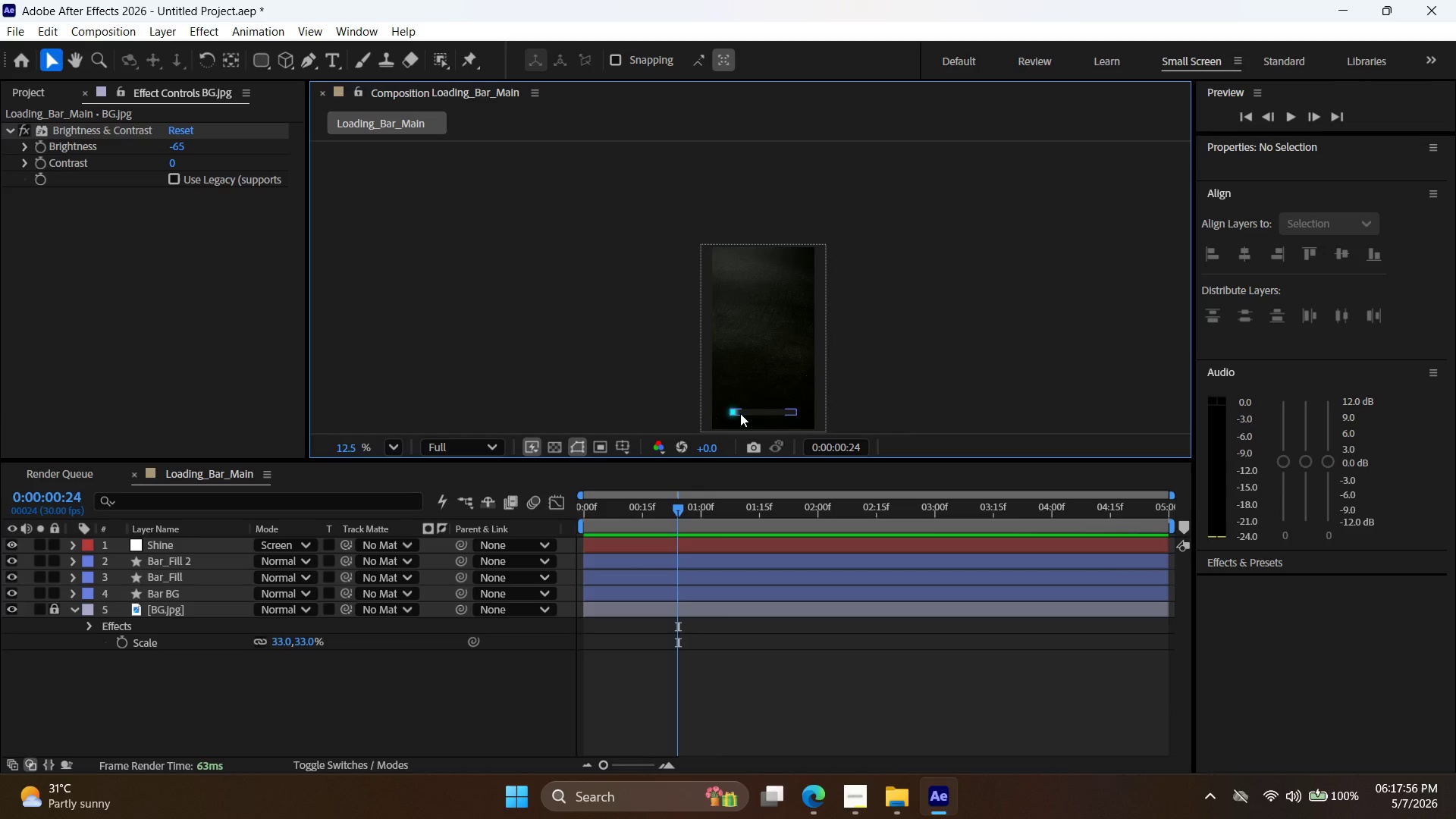 
scroll: coordinate [740, 413], scroll_direction: up, amount: 4.0
 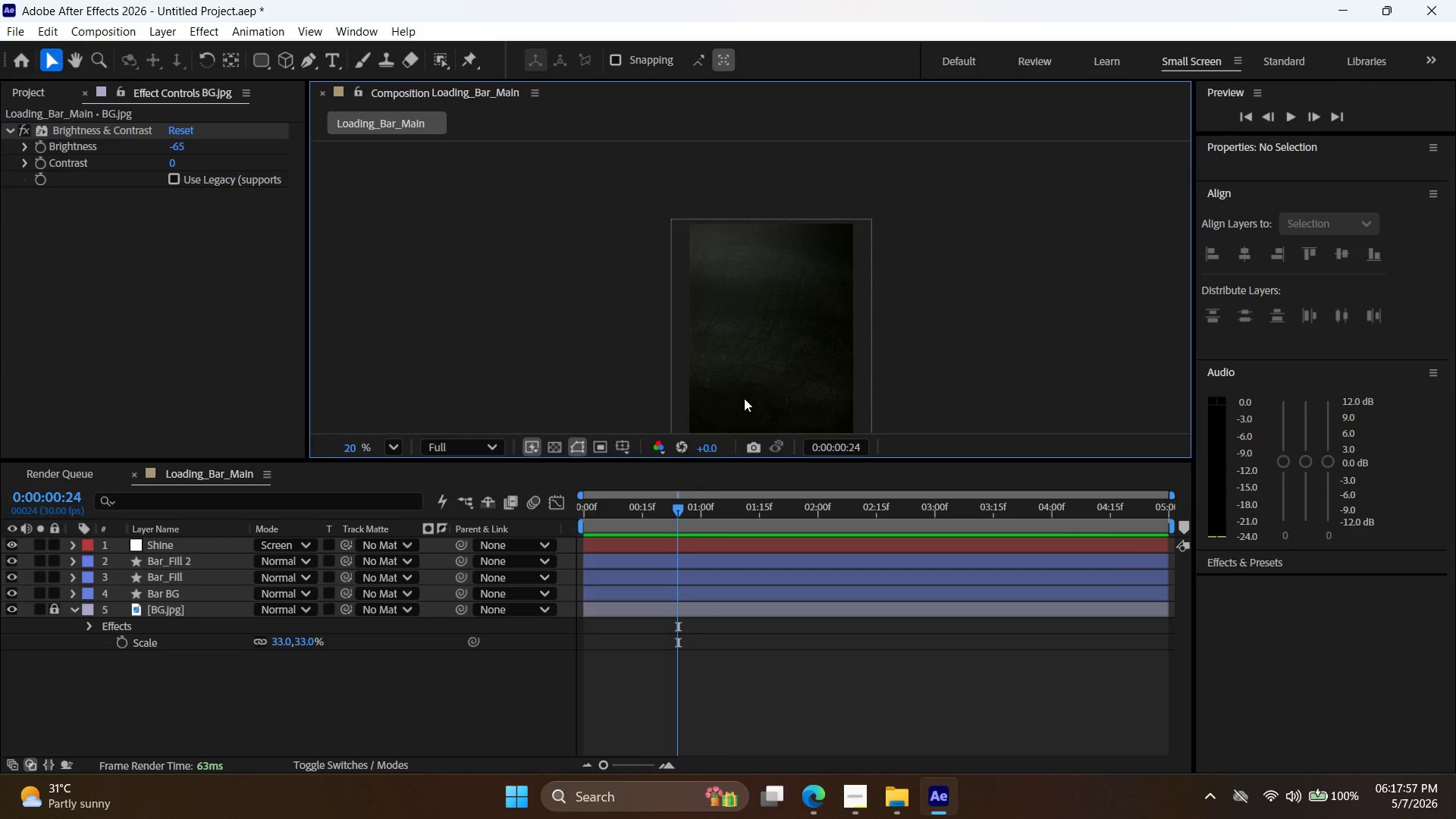 
key(Alt+AltLeft)
 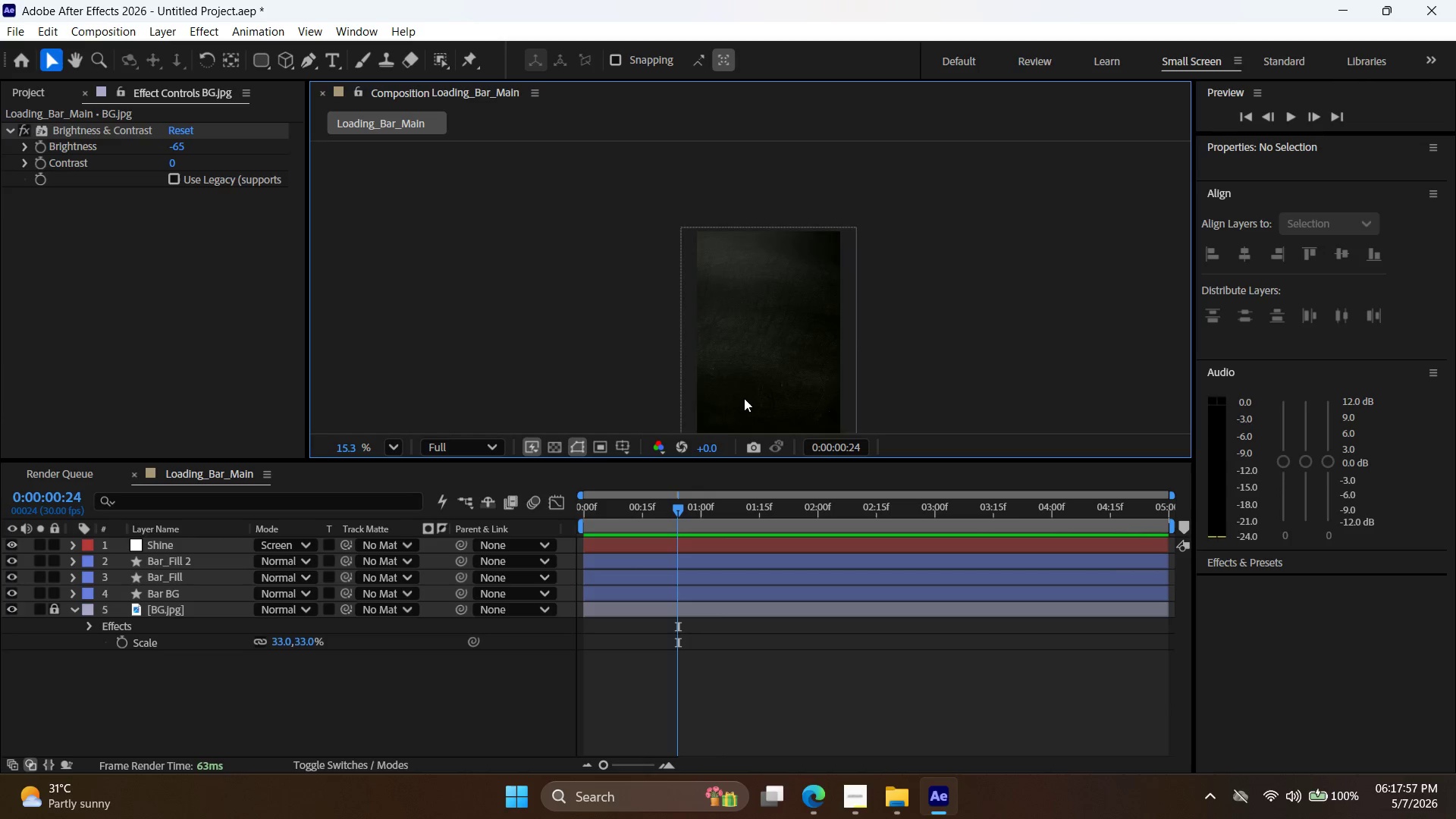 
scroll: coordinate [744, 398], scroll_direction: down, amount: 2.0
 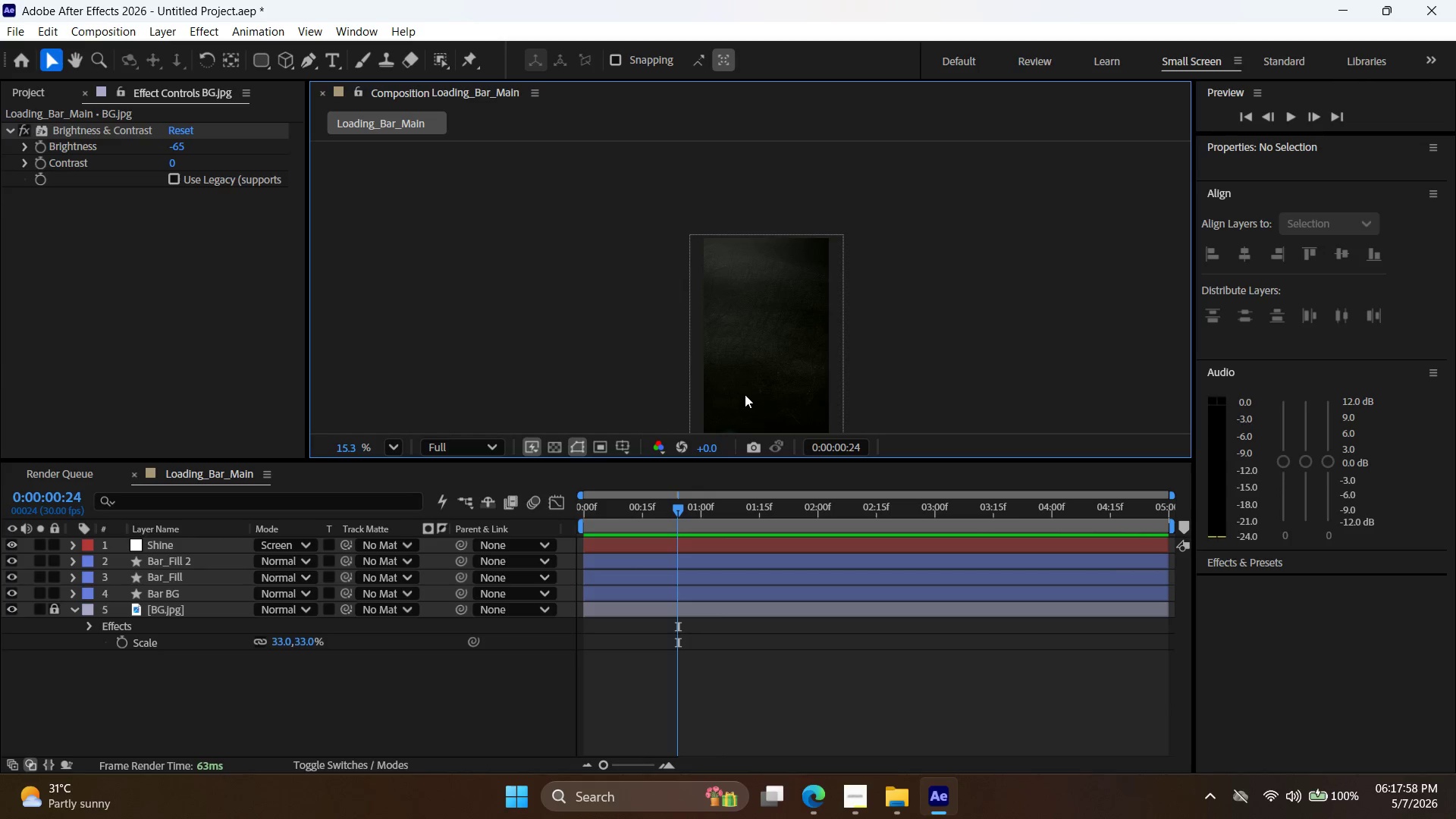 
key(Alt+AltLeft)
 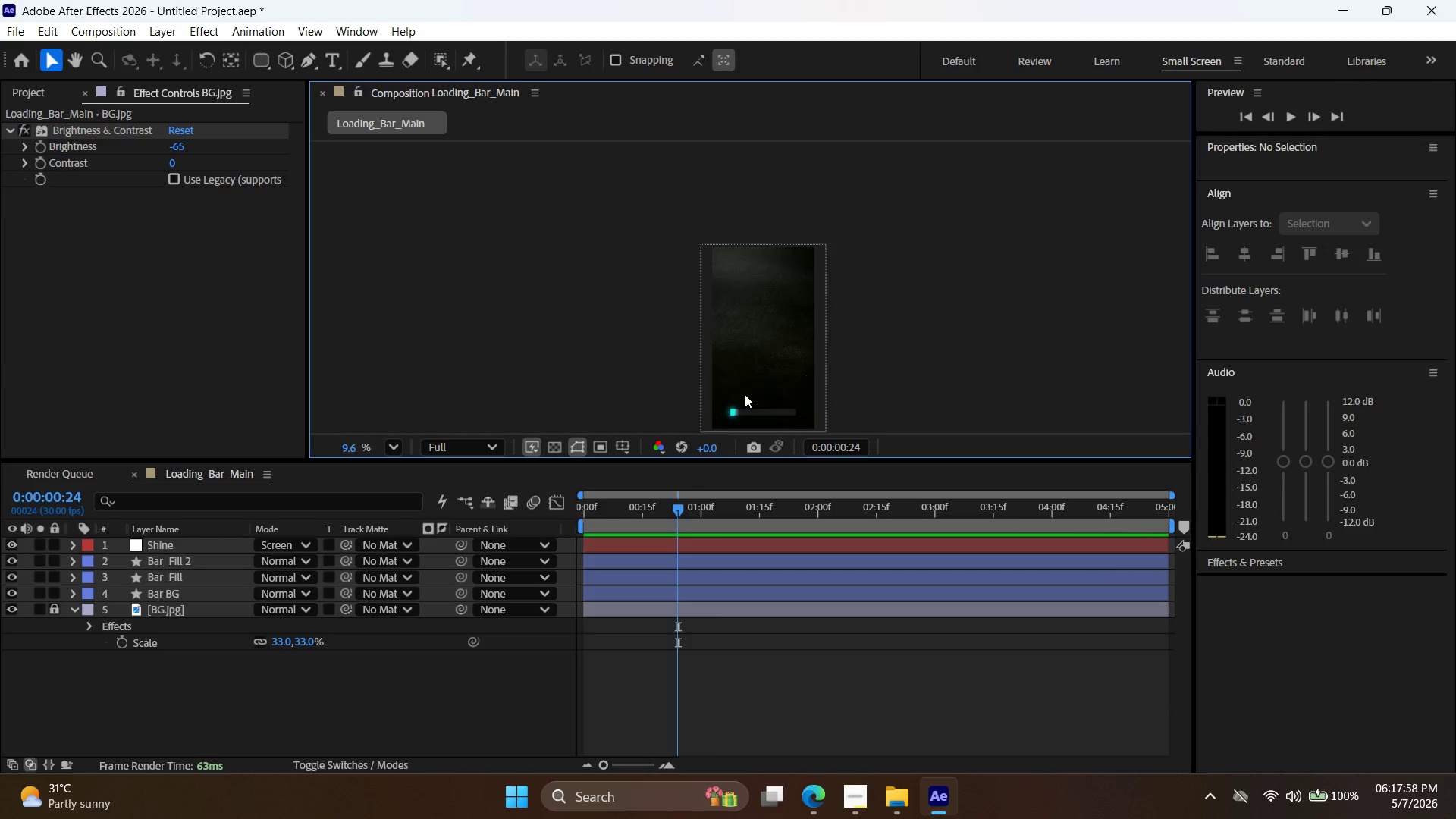 
scroll: coordinate [745, 394], scroll_direction: down, amount: 3.0
 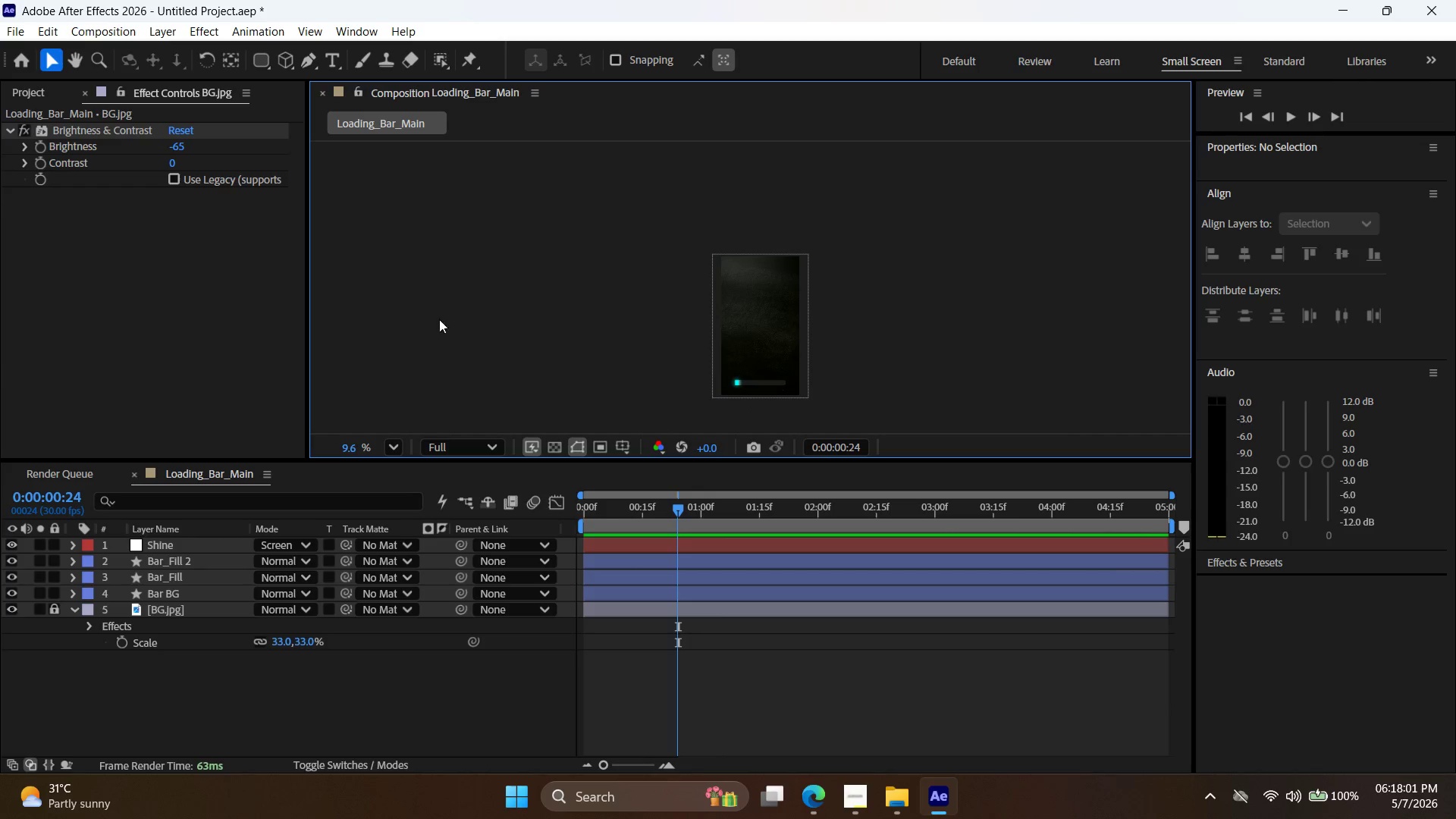 
left_click([331, 63])
 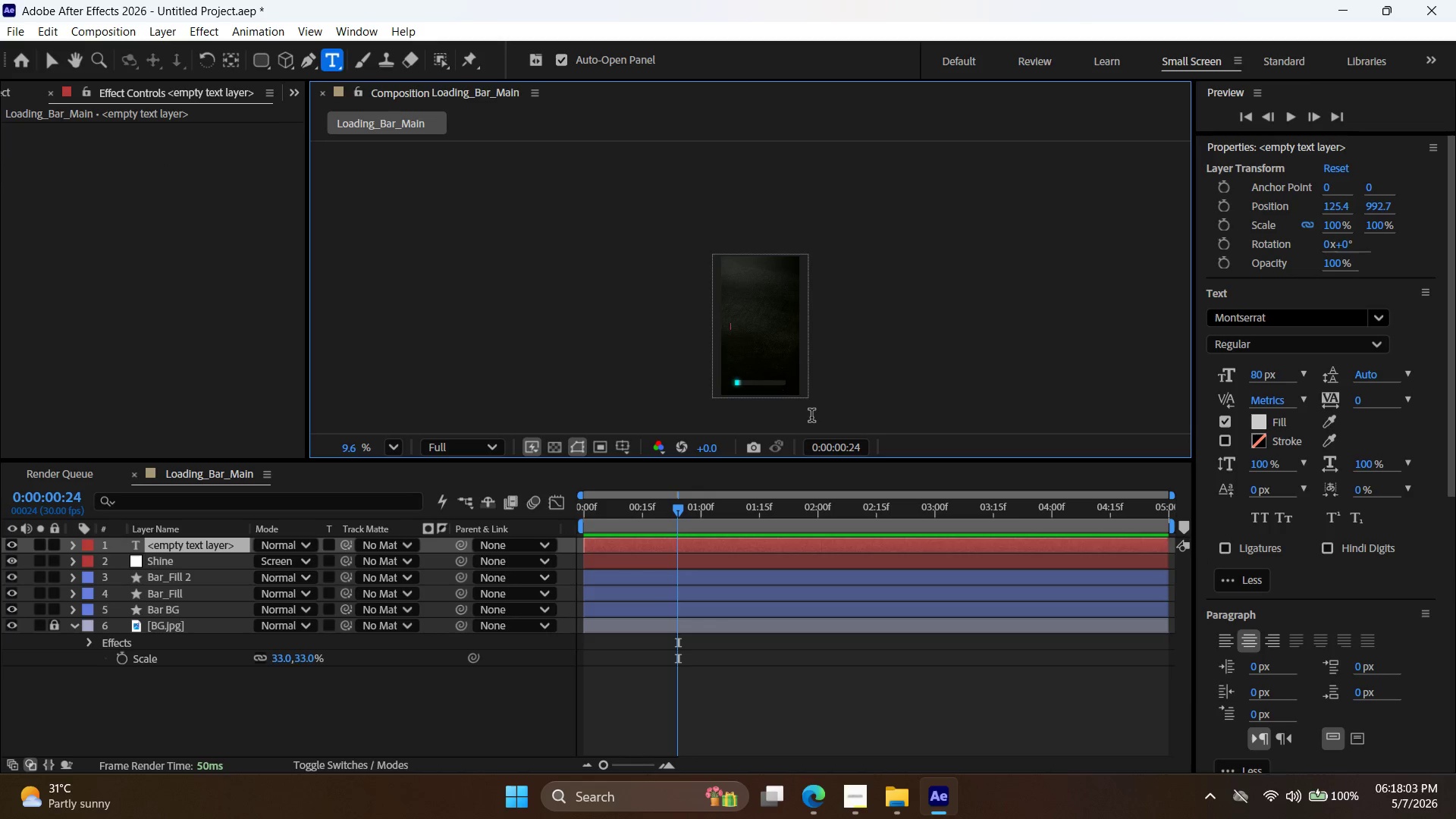 
type(PREPARING )
 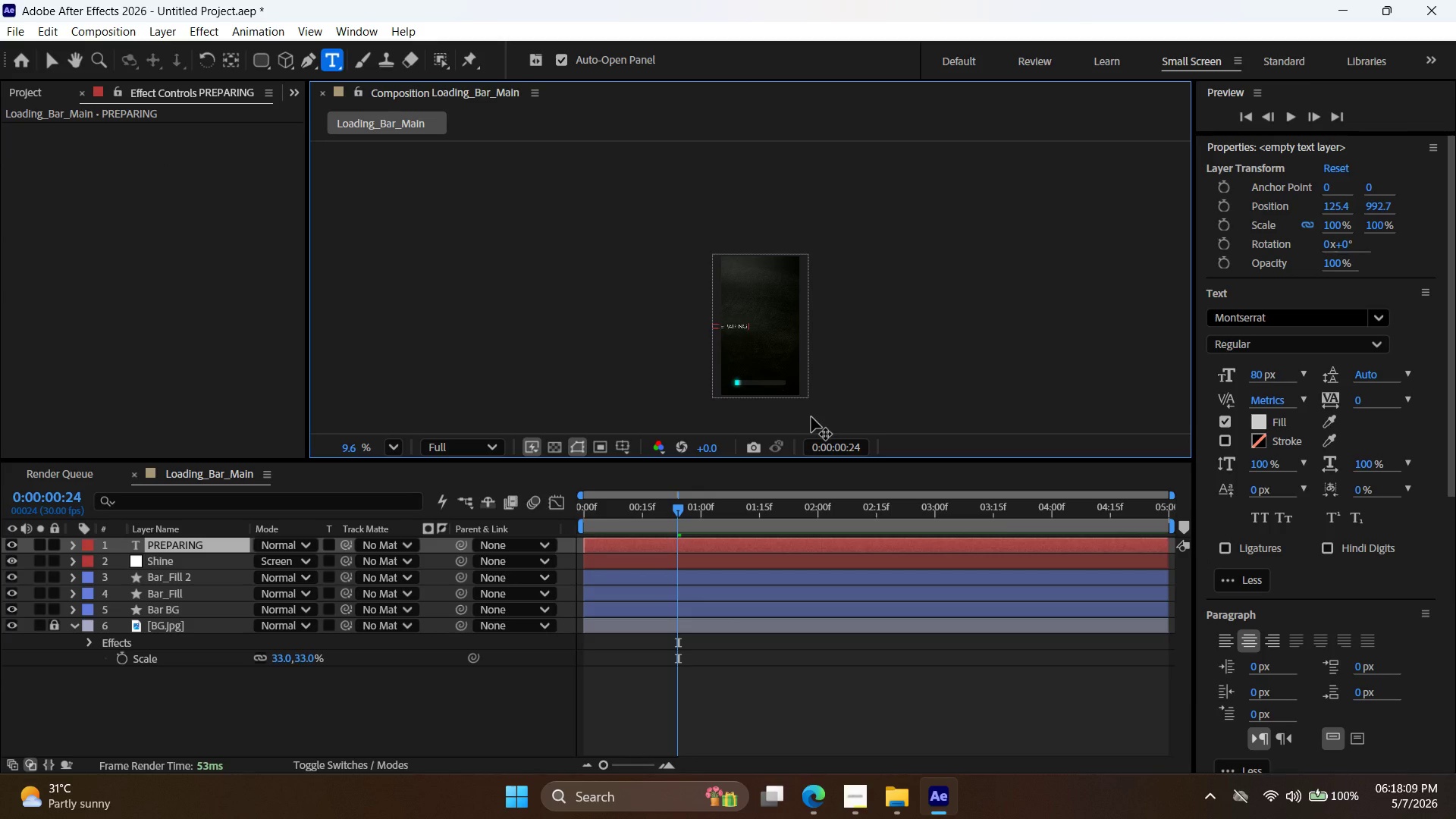 
type(ORDER...)
 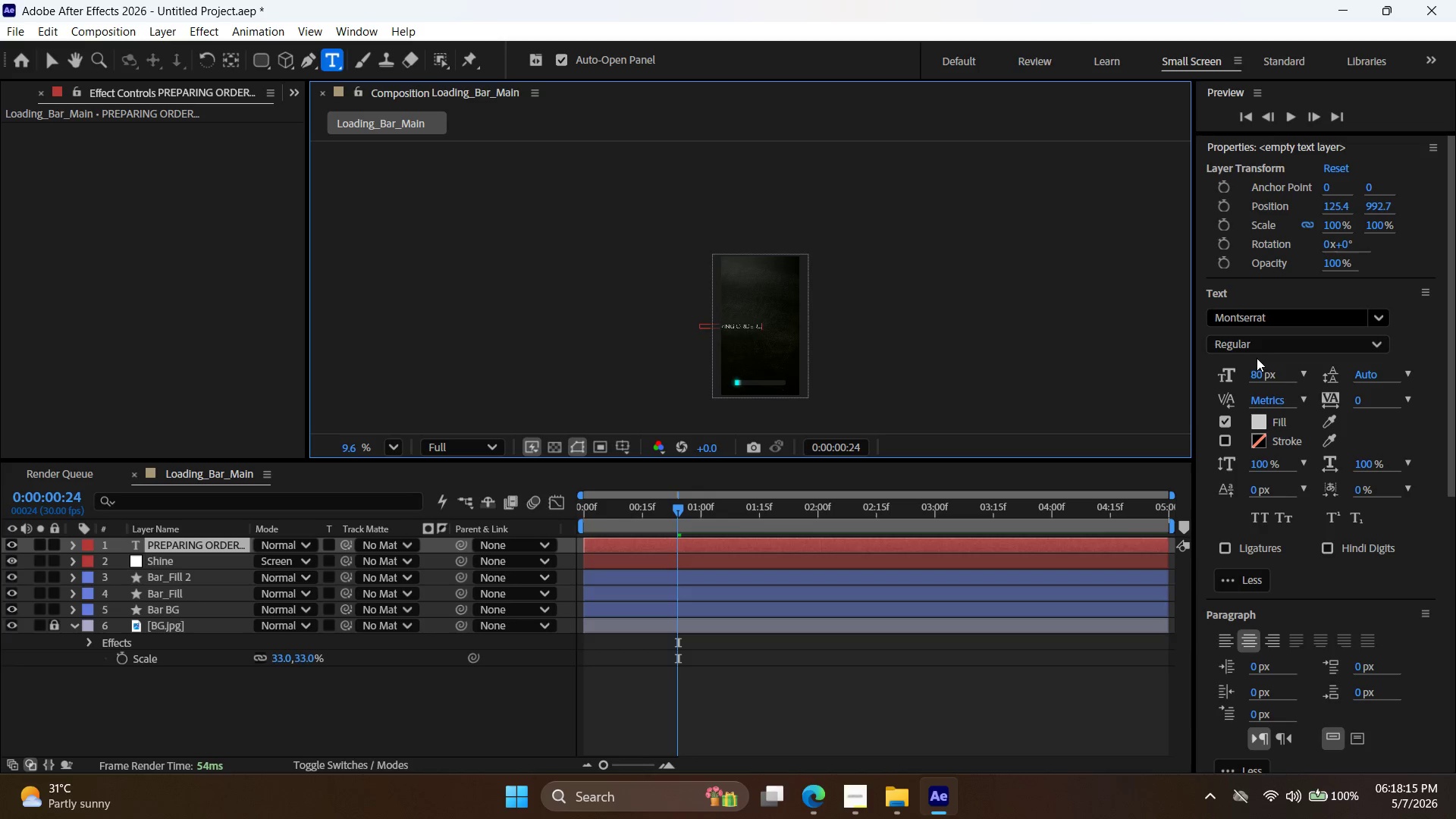 
left_click([1281, 323])
 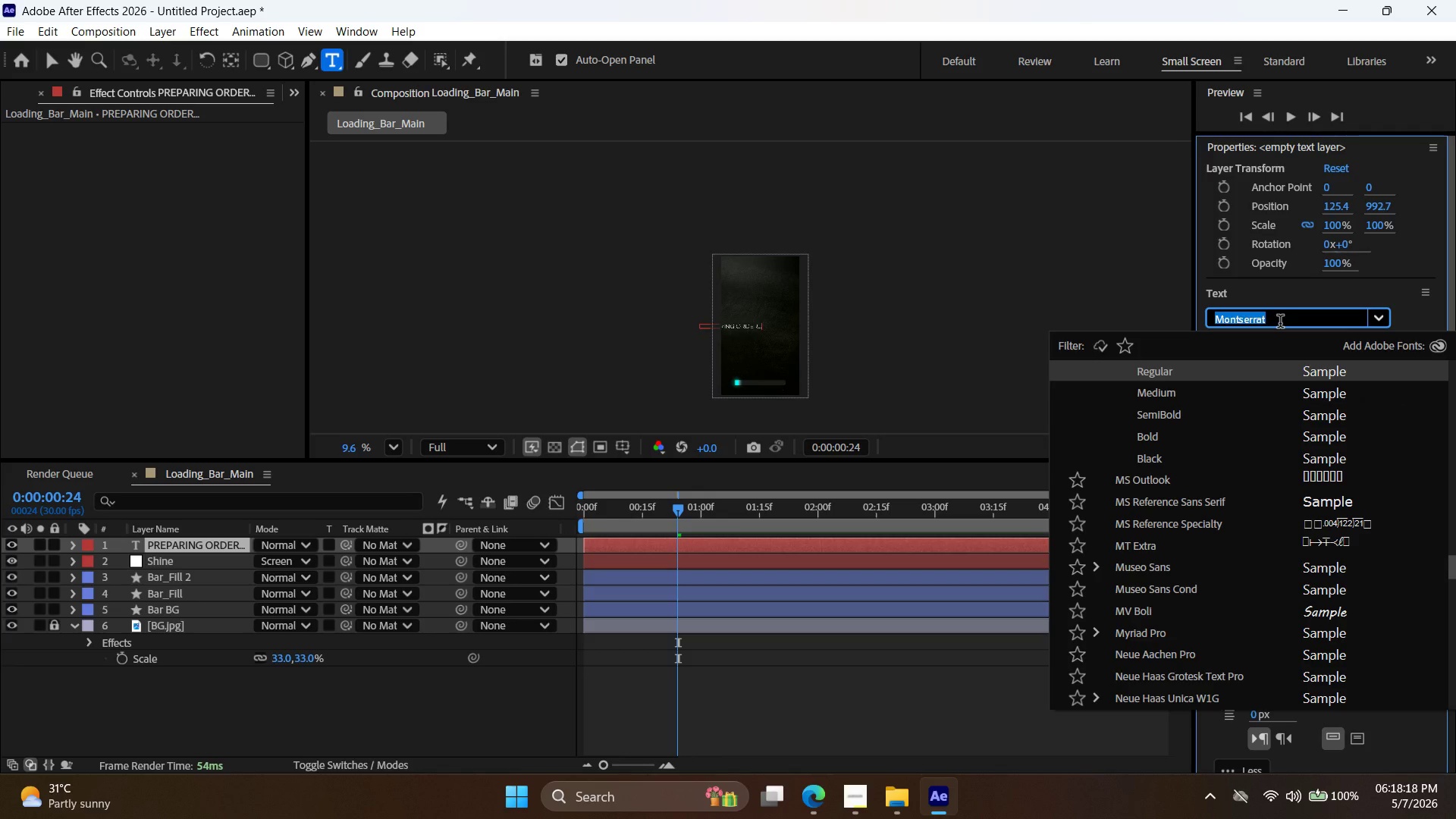 
type(c)
key(Backspace)
type(til)
 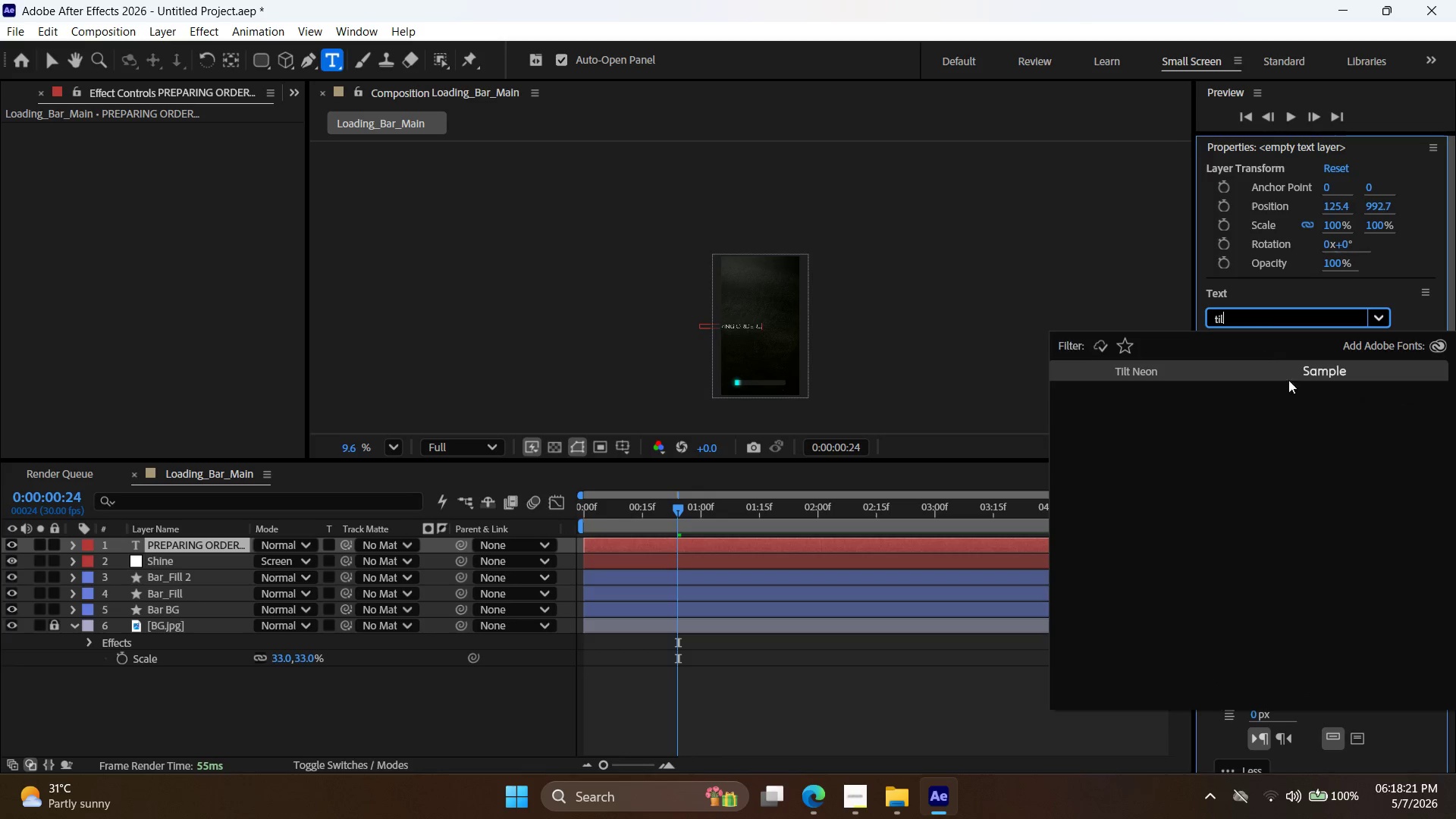 
left_click([1277, 375])
 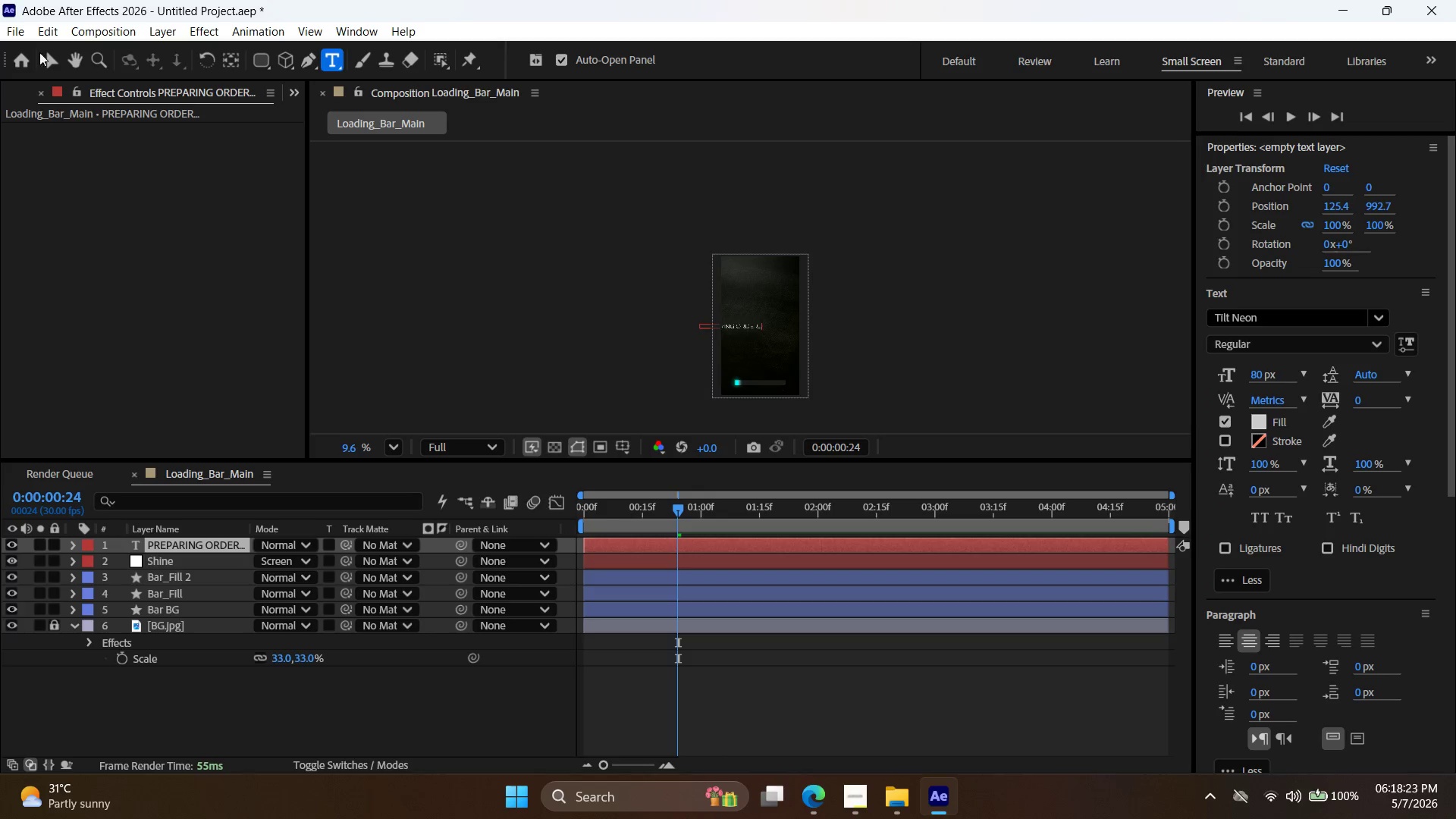 
left_click([54, 62])
 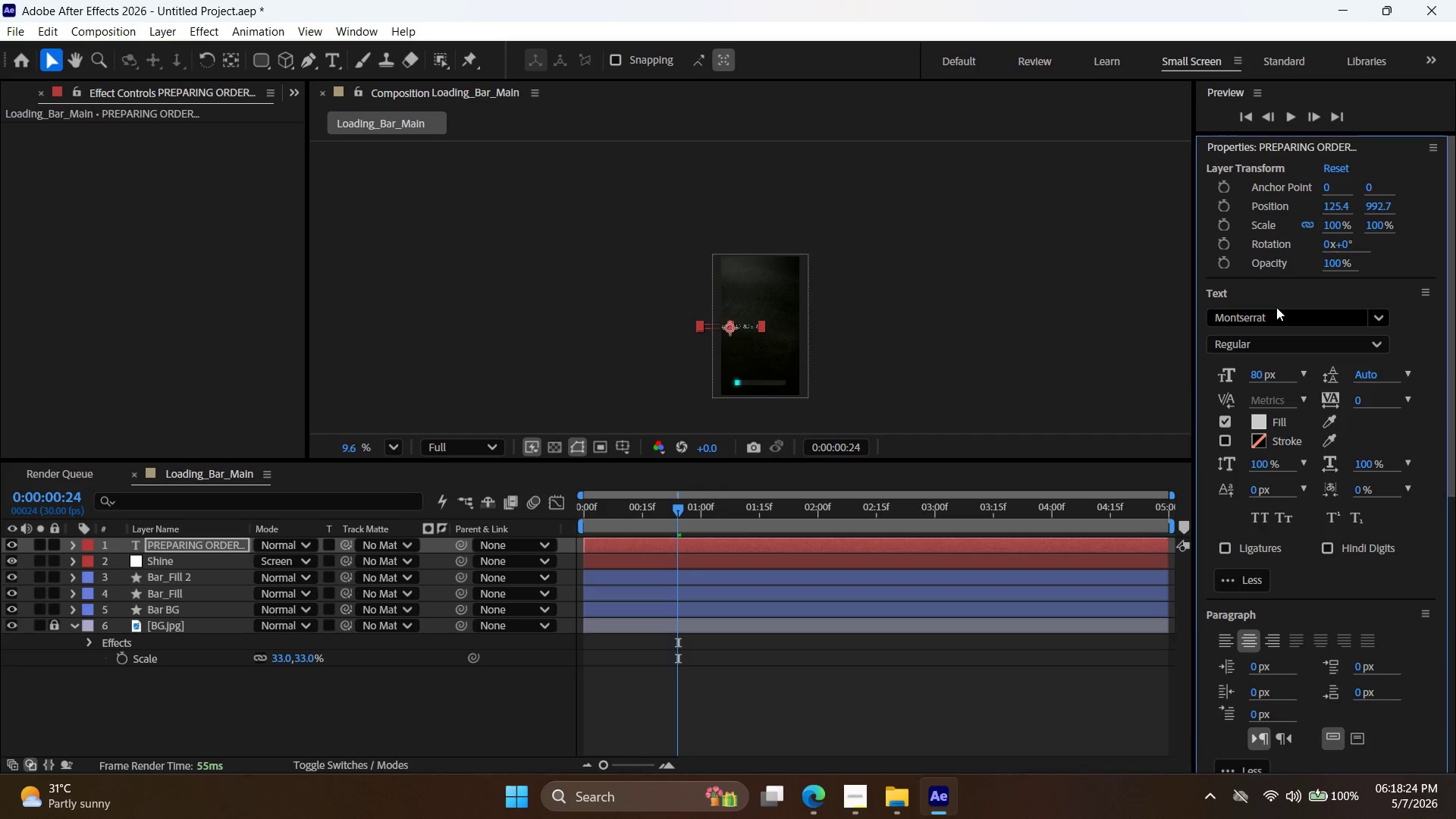 
double_click([1281, 320])
 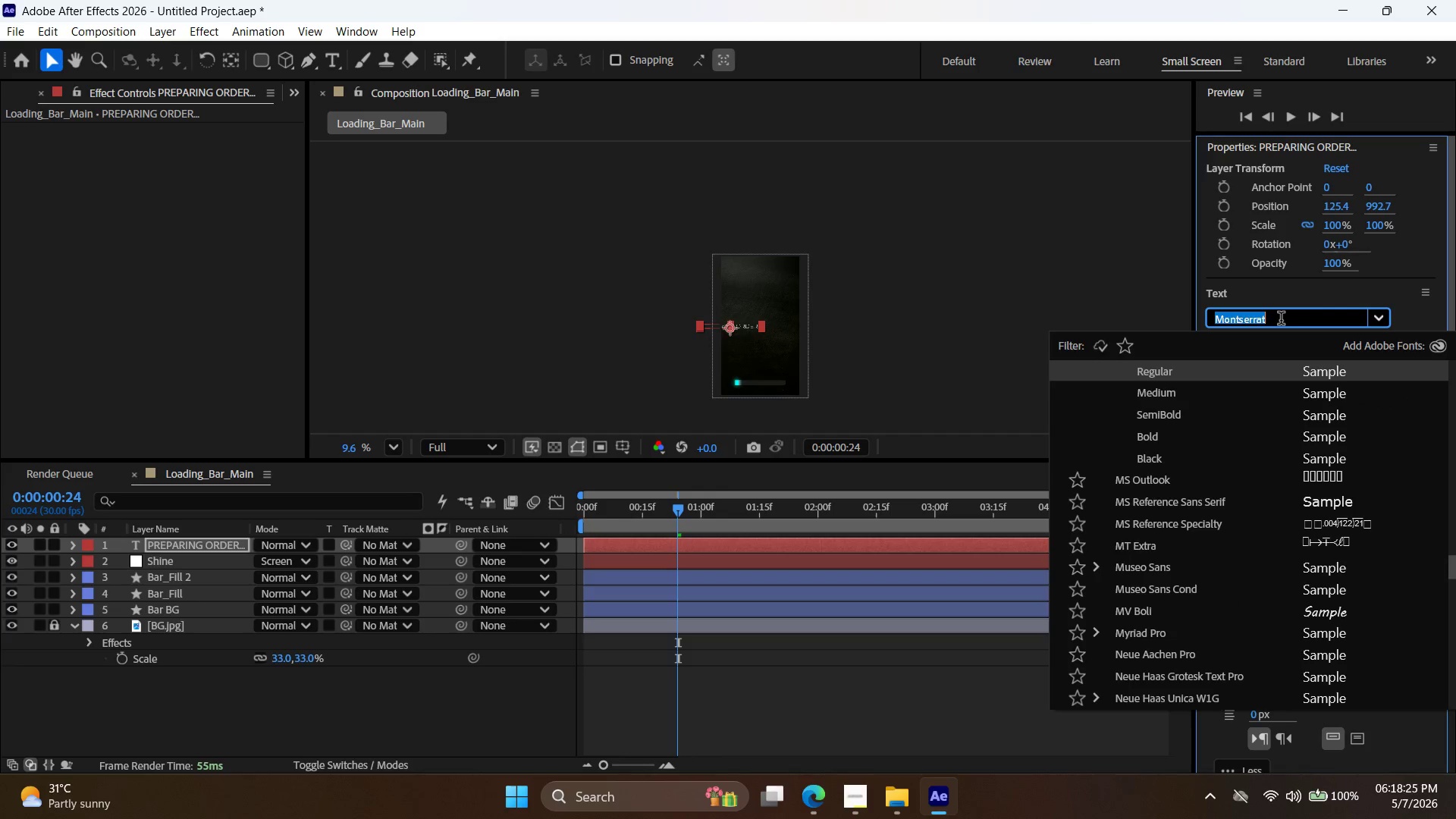 
type(toi)
key(Backspace)
type(lt)
 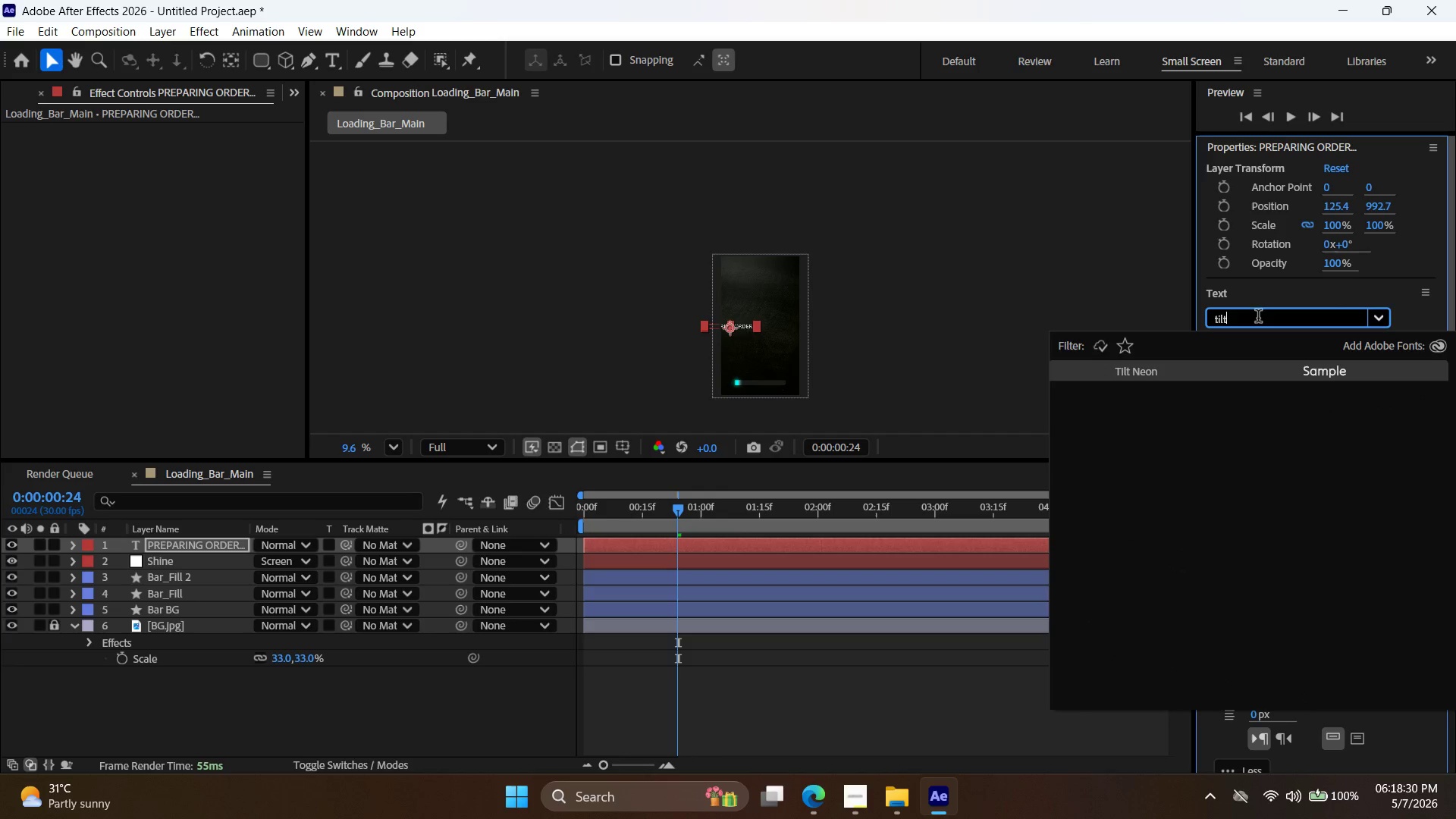 
left_click([1223, 372])
 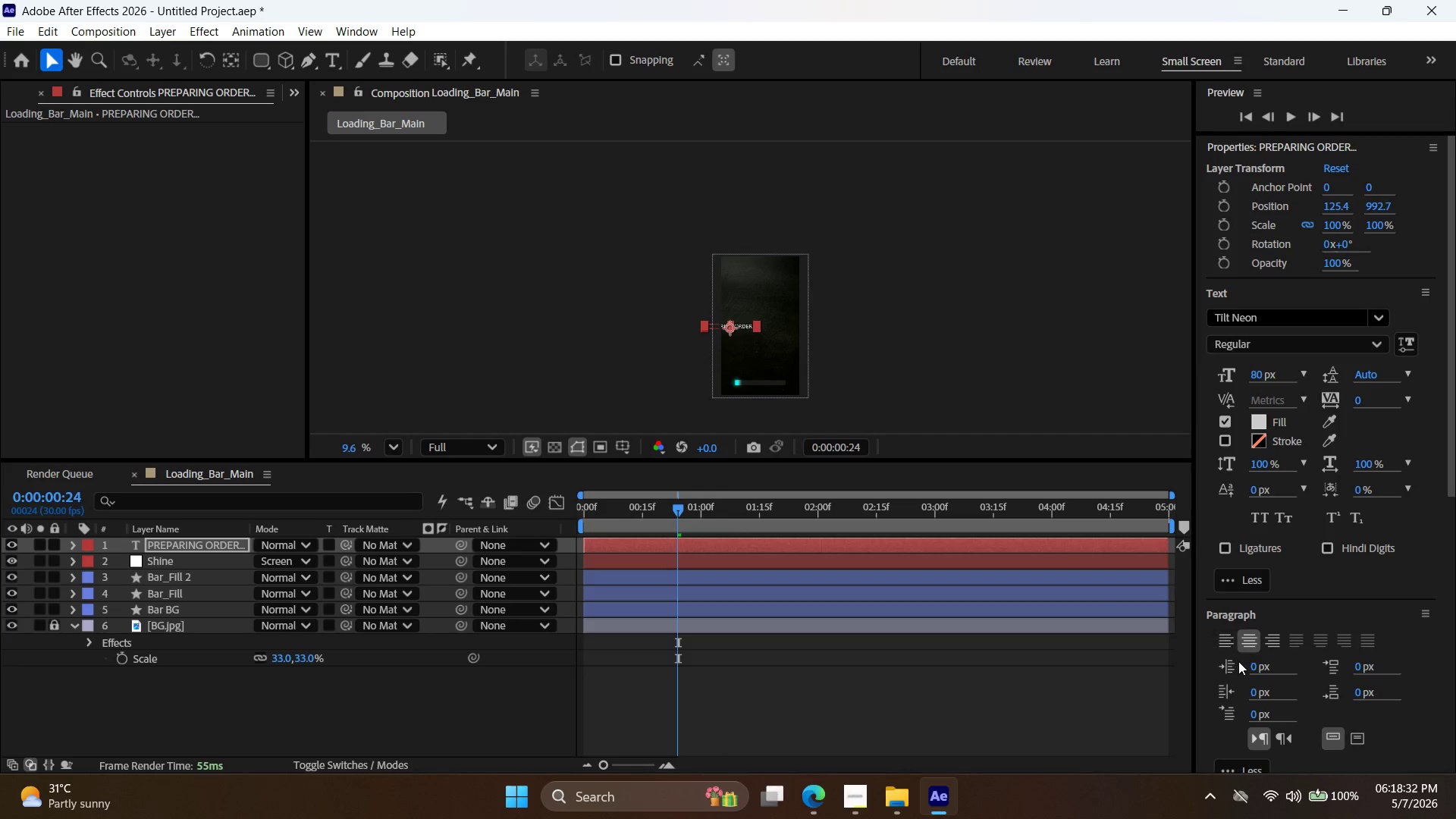 
scroll: coordinate [1271, 559], scroll_direction: down, amount: 5.0
 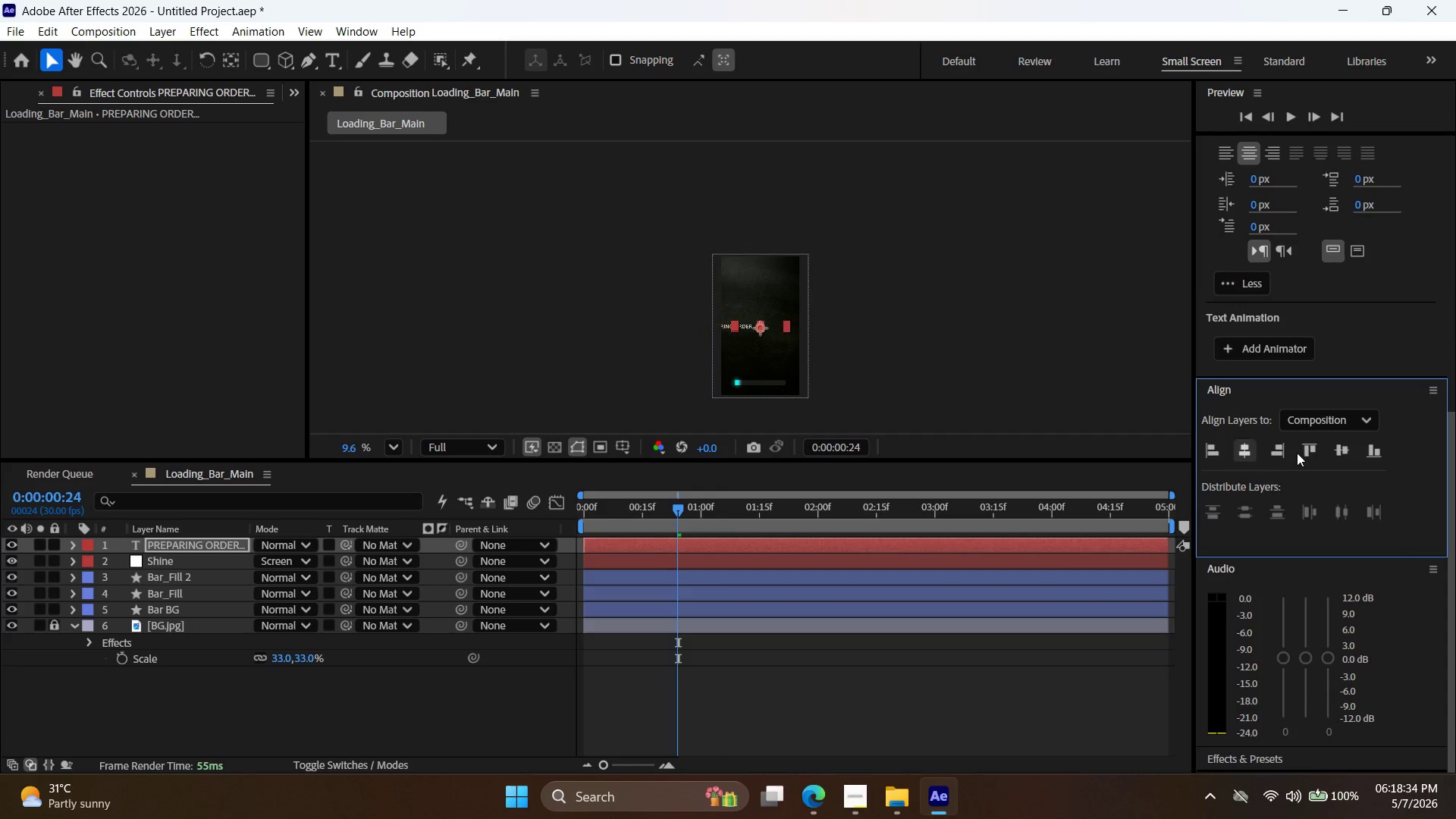 
double_click([1349, 450])
 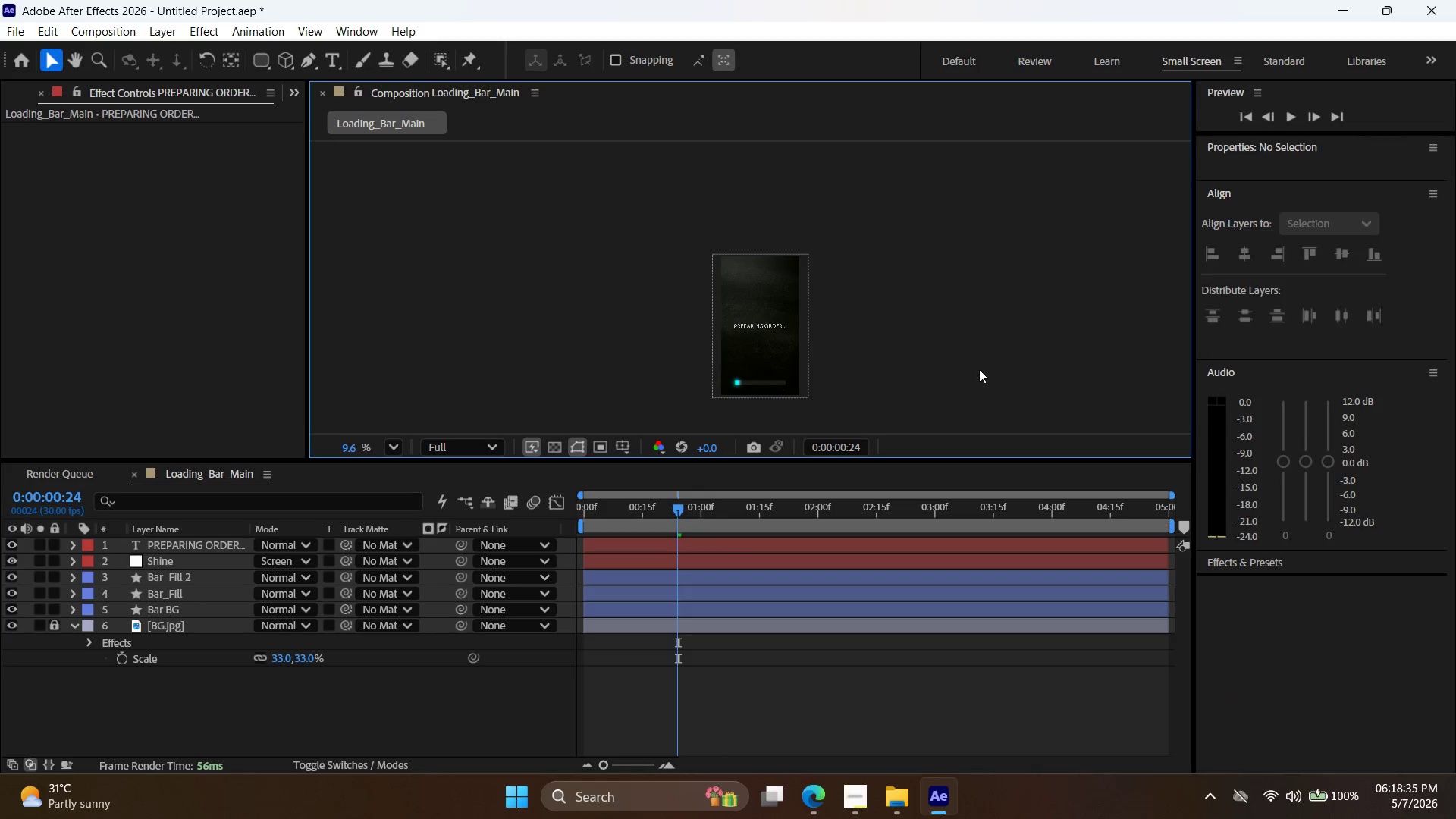 
key(Alt+AltLeft)
 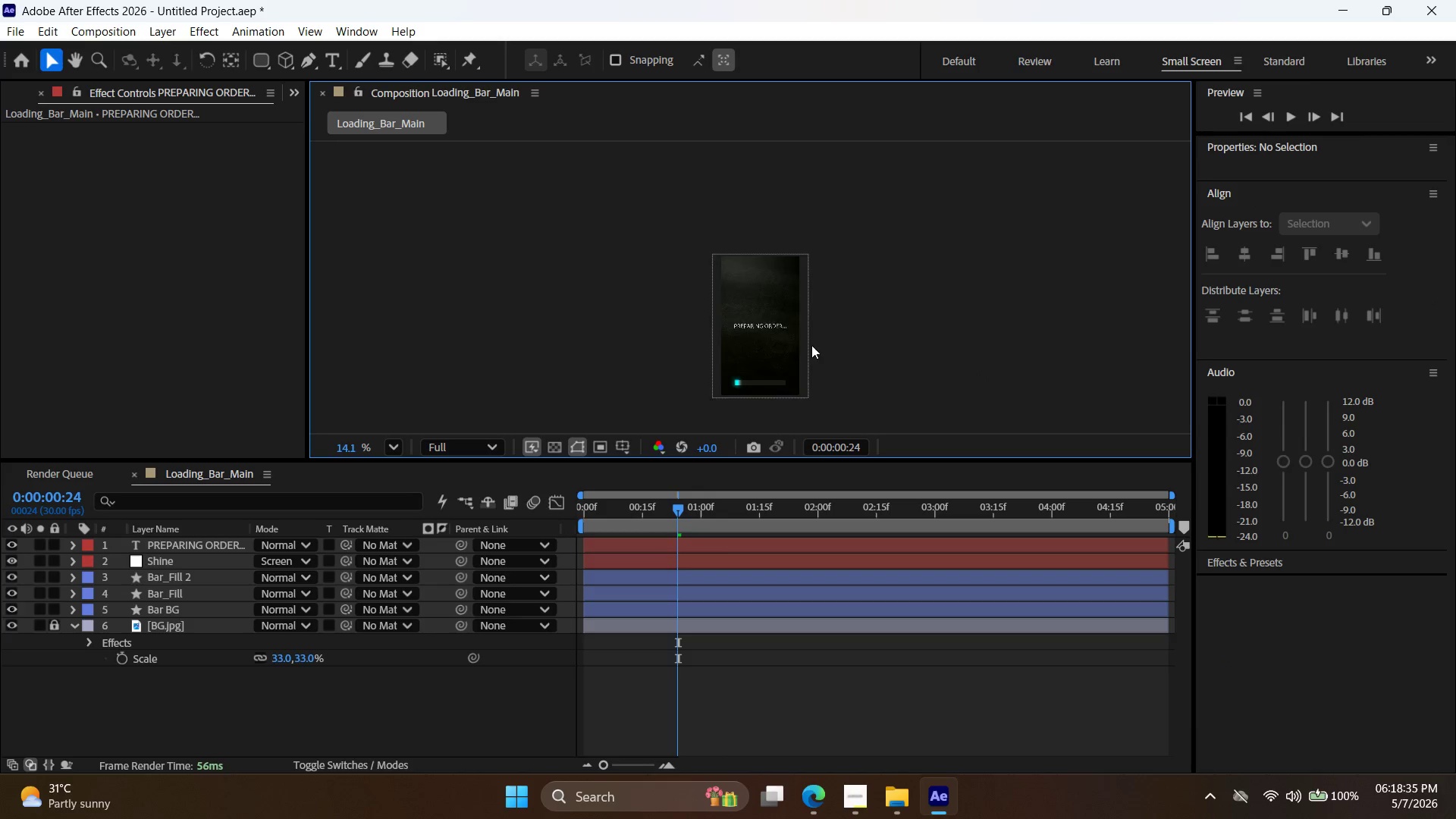 
key(Alt+AltLeft)
 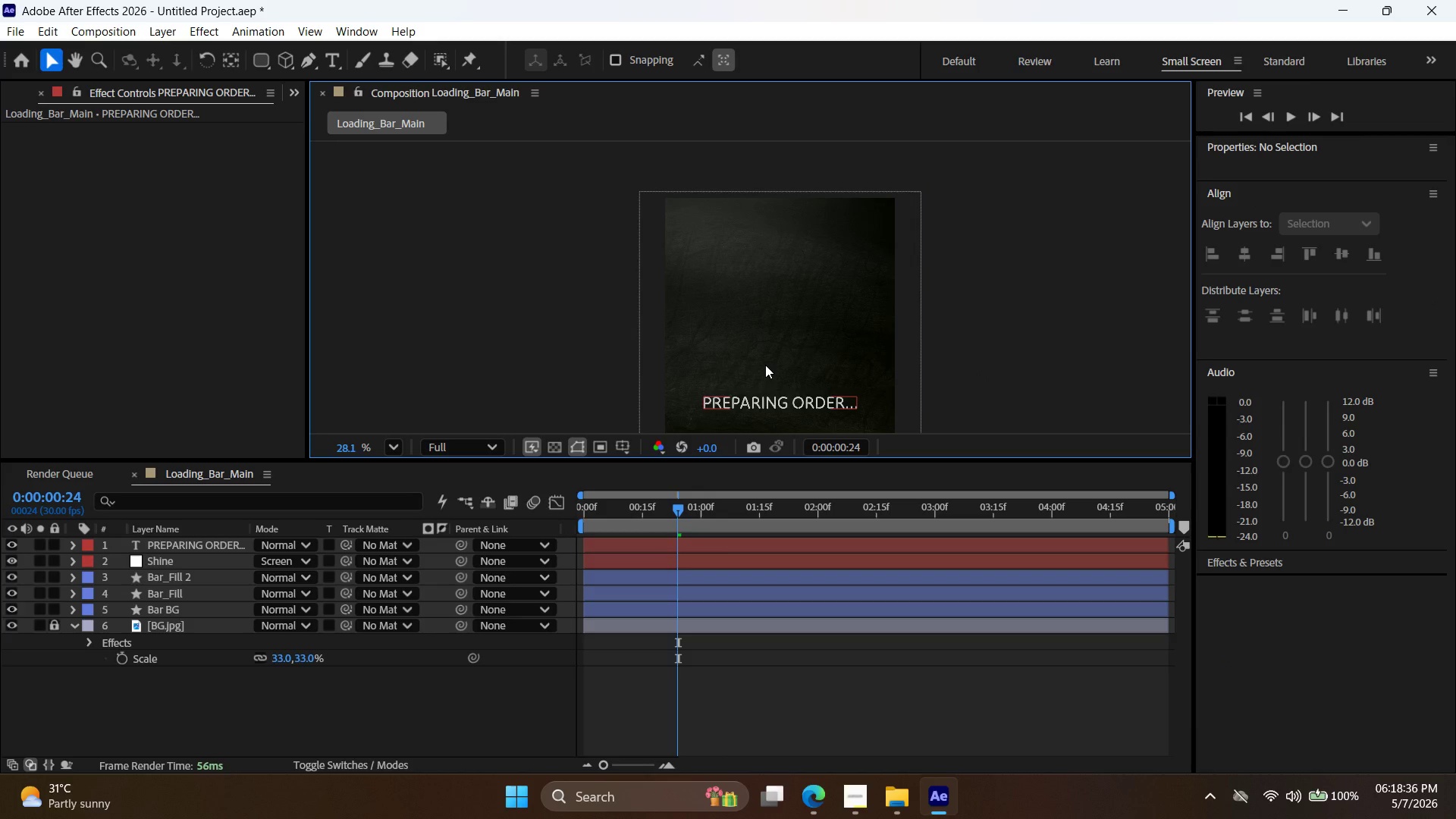 
scroll: coordinate [765, 365], scroll_direction: up, amount: 9.0
 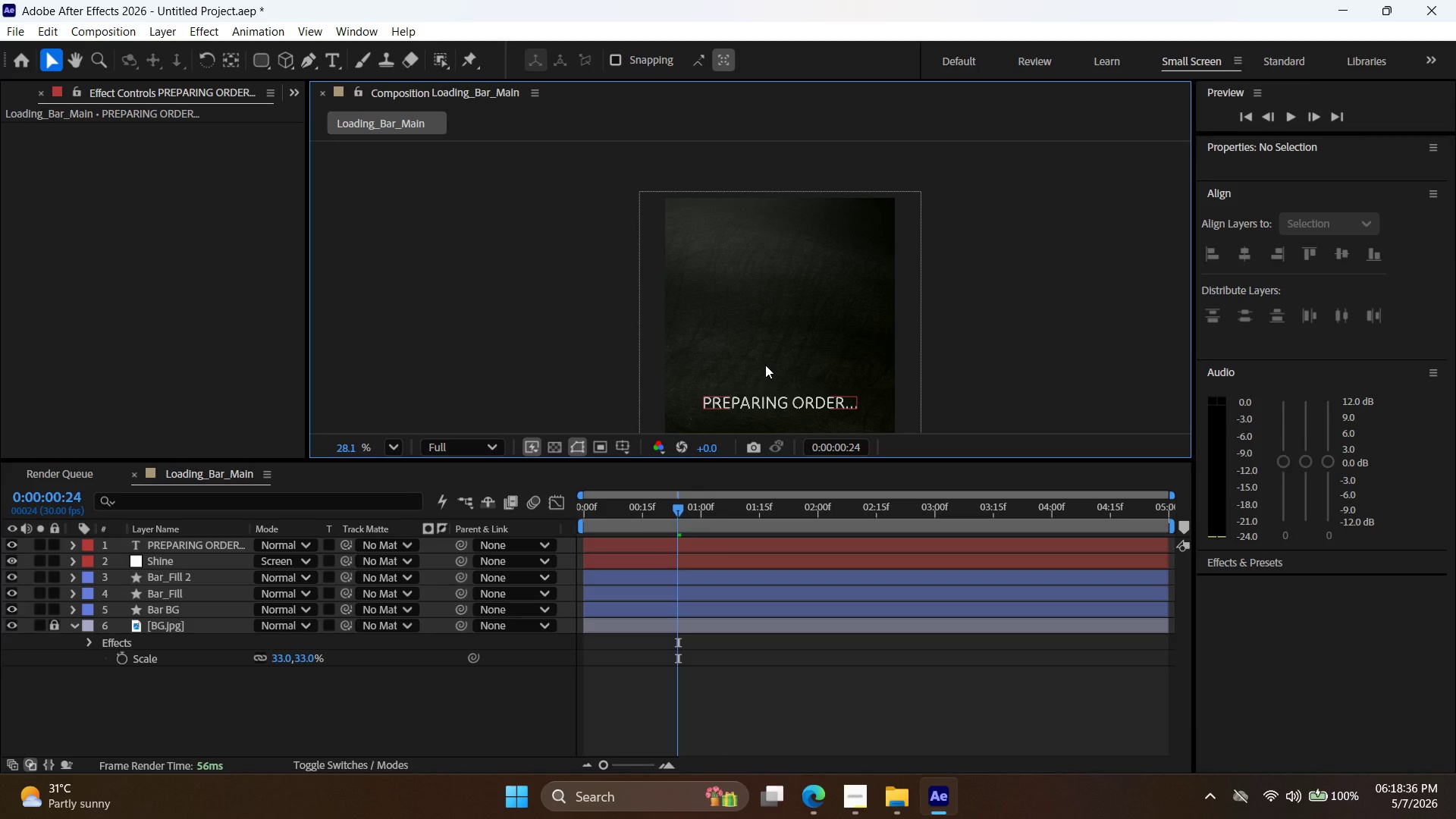 
key(Alt+AltLeft)
 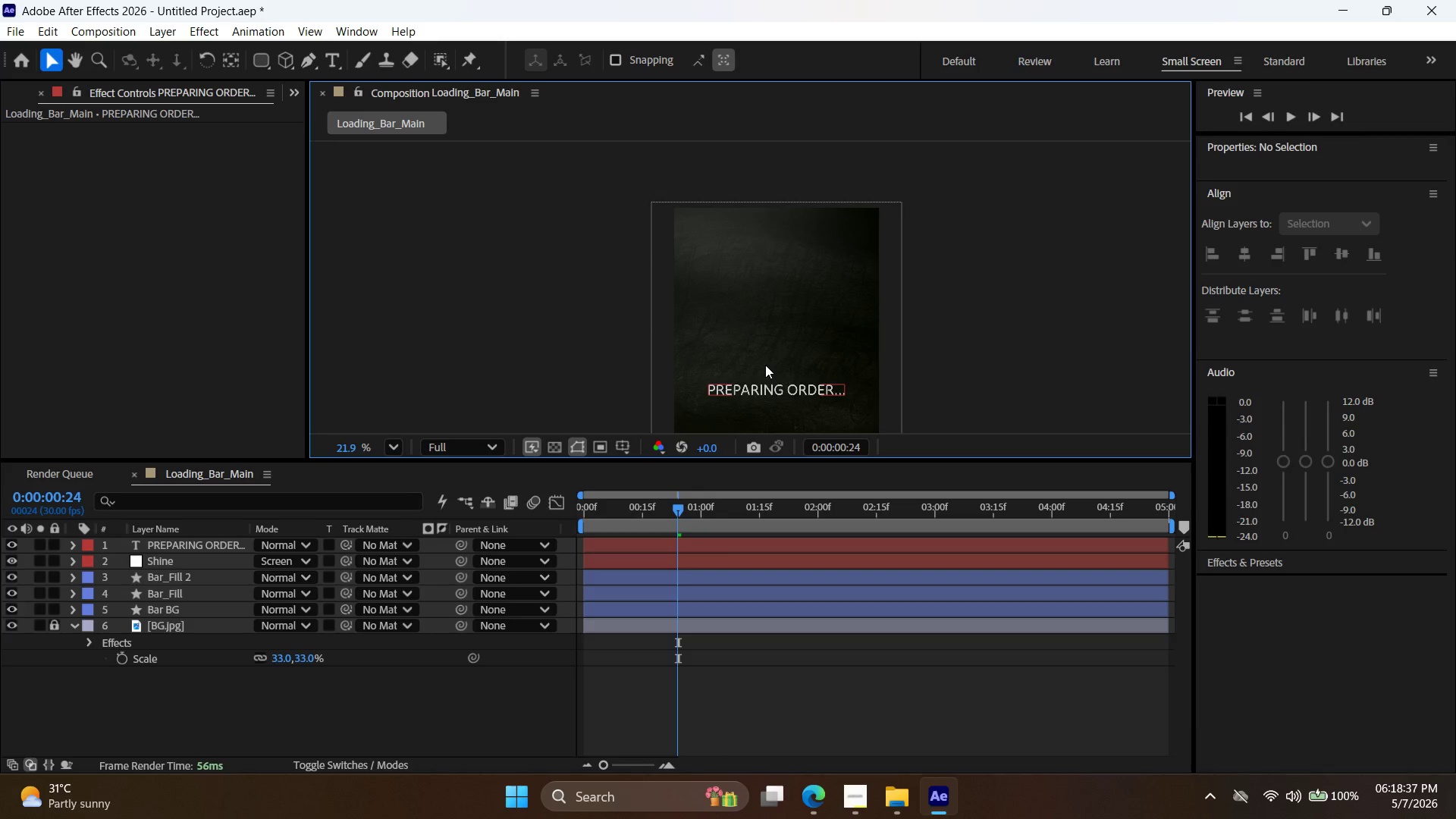 
scroll: coordinate [765, 365], scroll_direction: down, amount: 2.0
 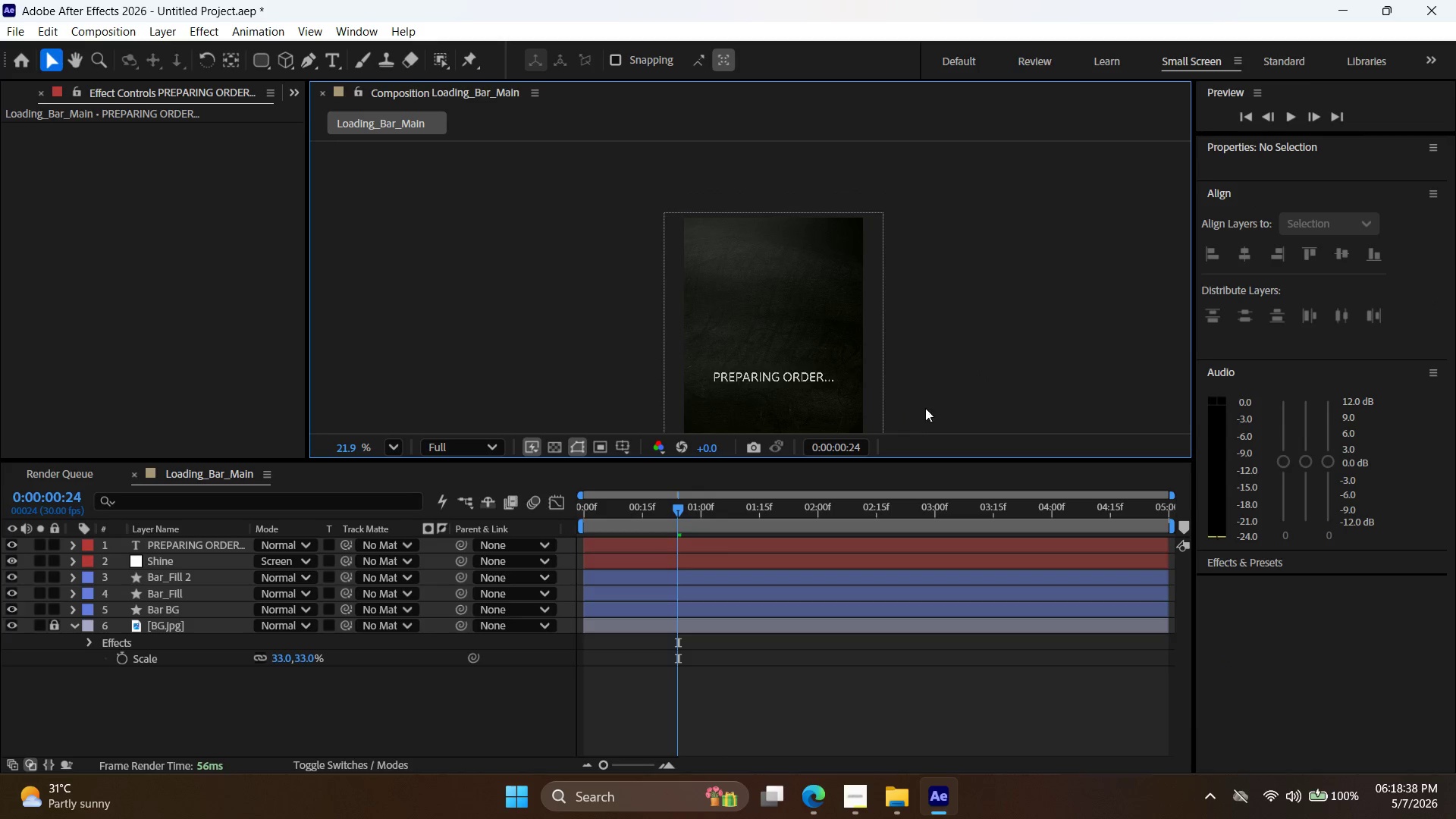 
hold_key(key=Space, duration=1.52)
 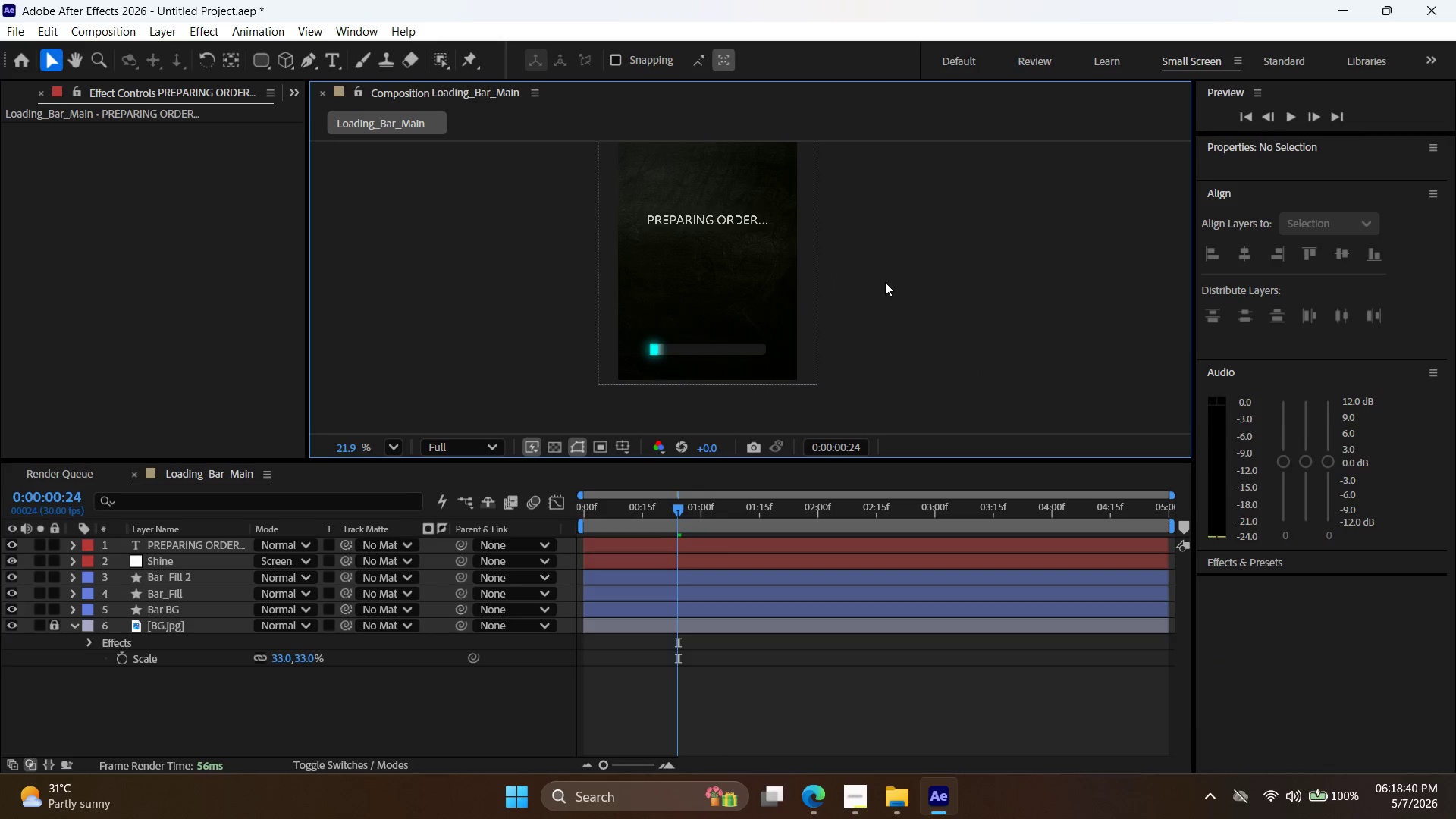 
left_click_drag(start_coordinate=[939, 403], to_coordinate=[873, 246])
 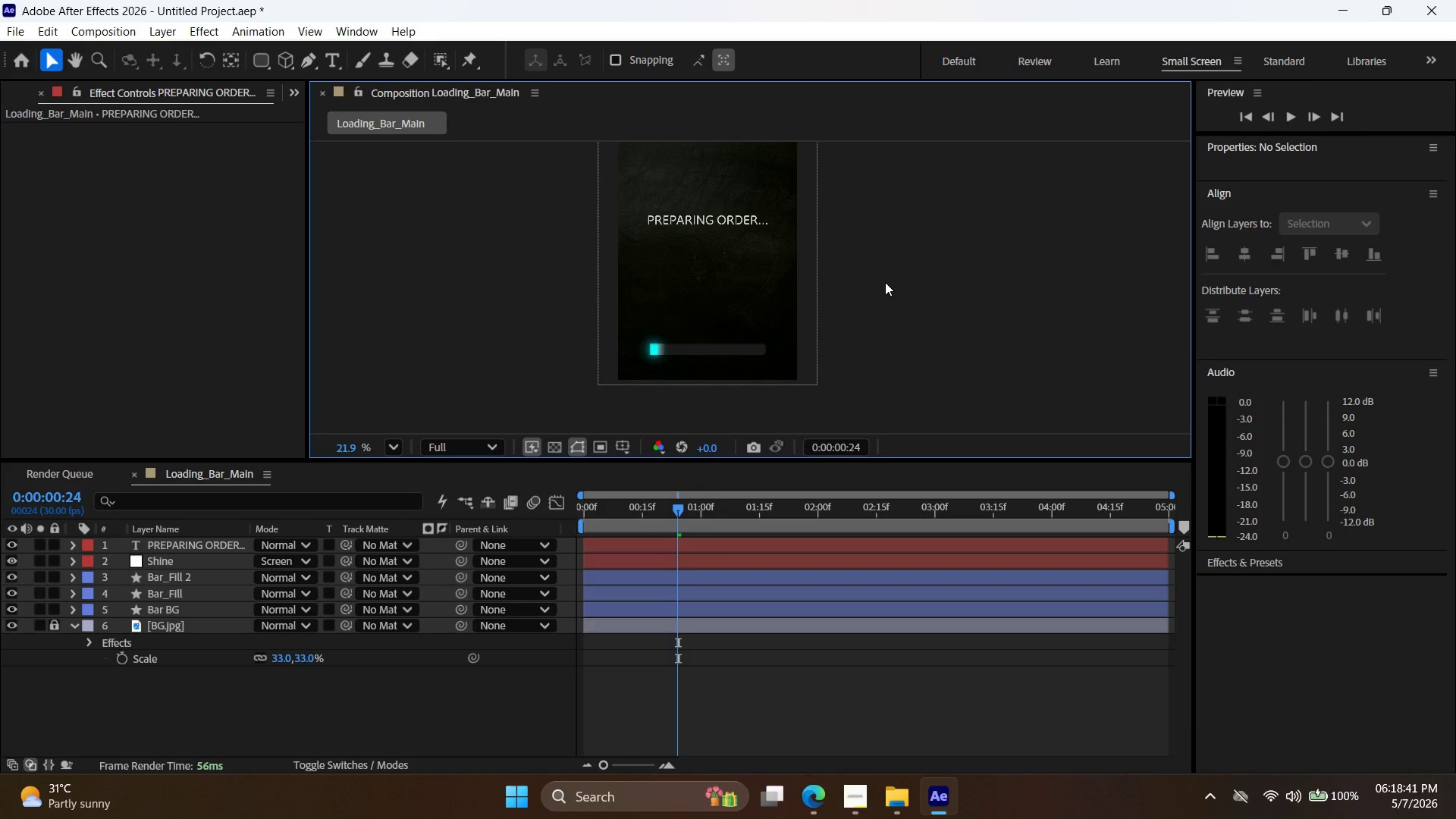 
hold_key(key=Space, duration=0.34)
 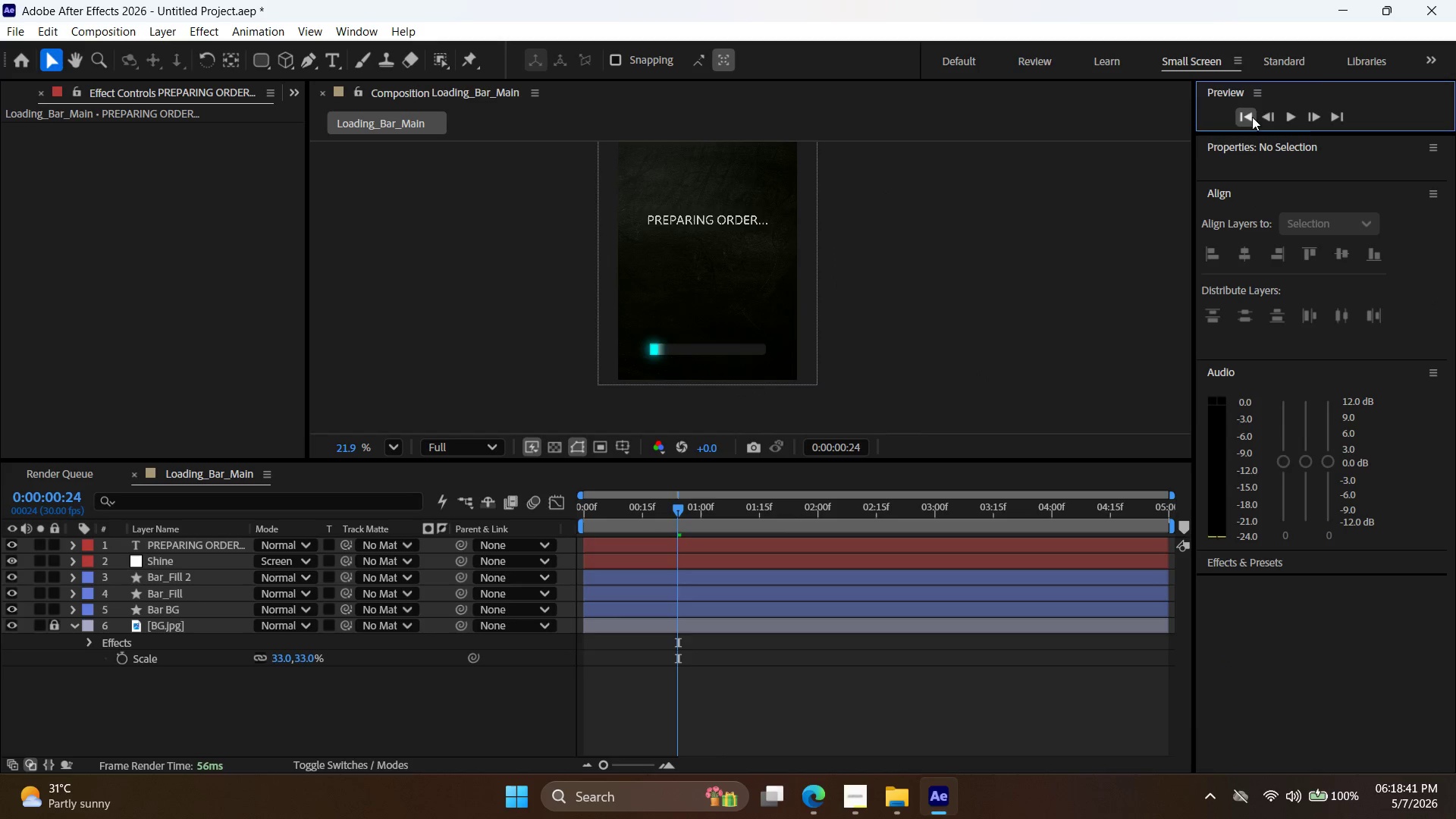 
double_click([1292, 115])
 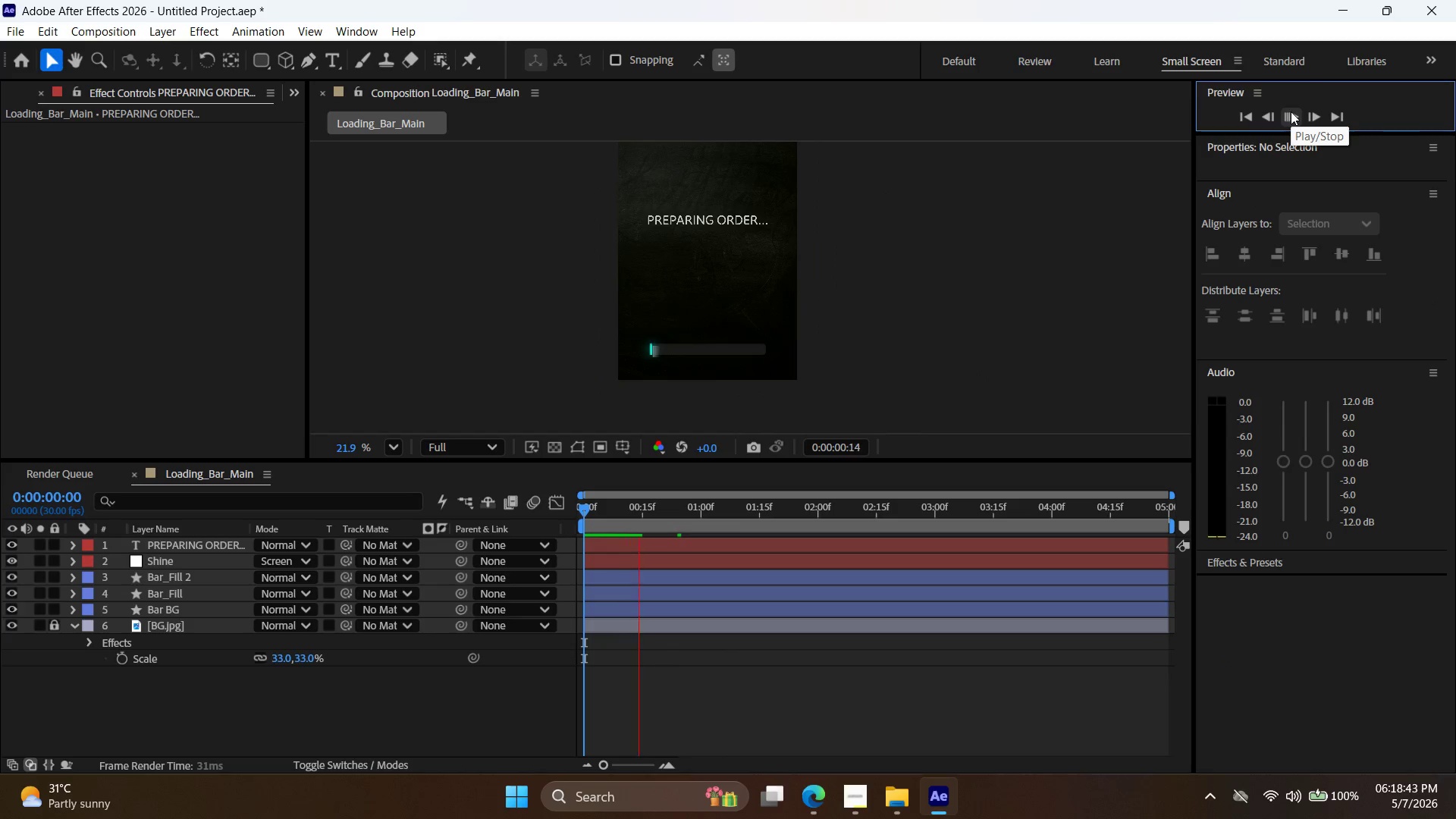 
left_click([1291, 111])
 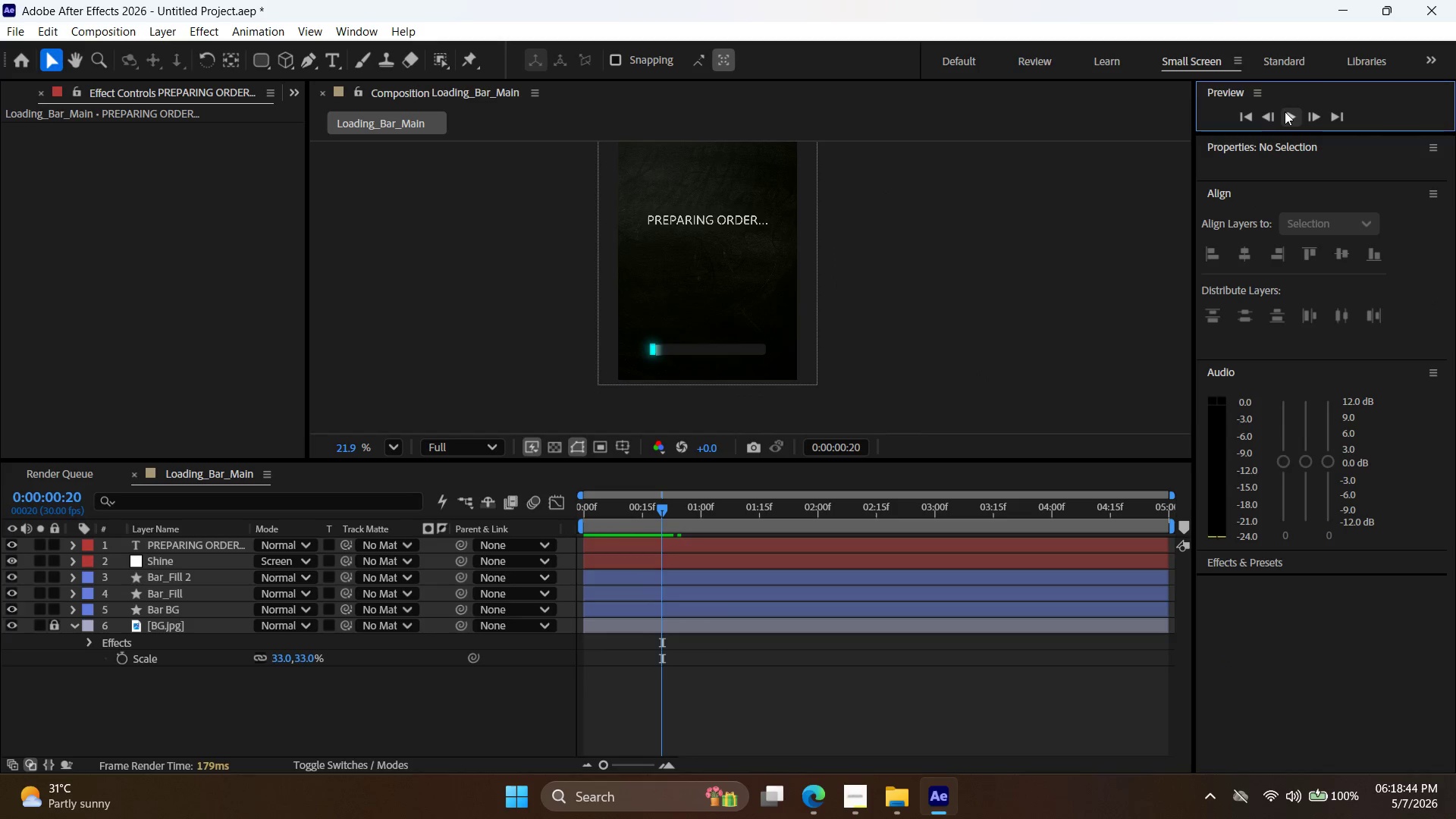 
left_click([1285, 111])
 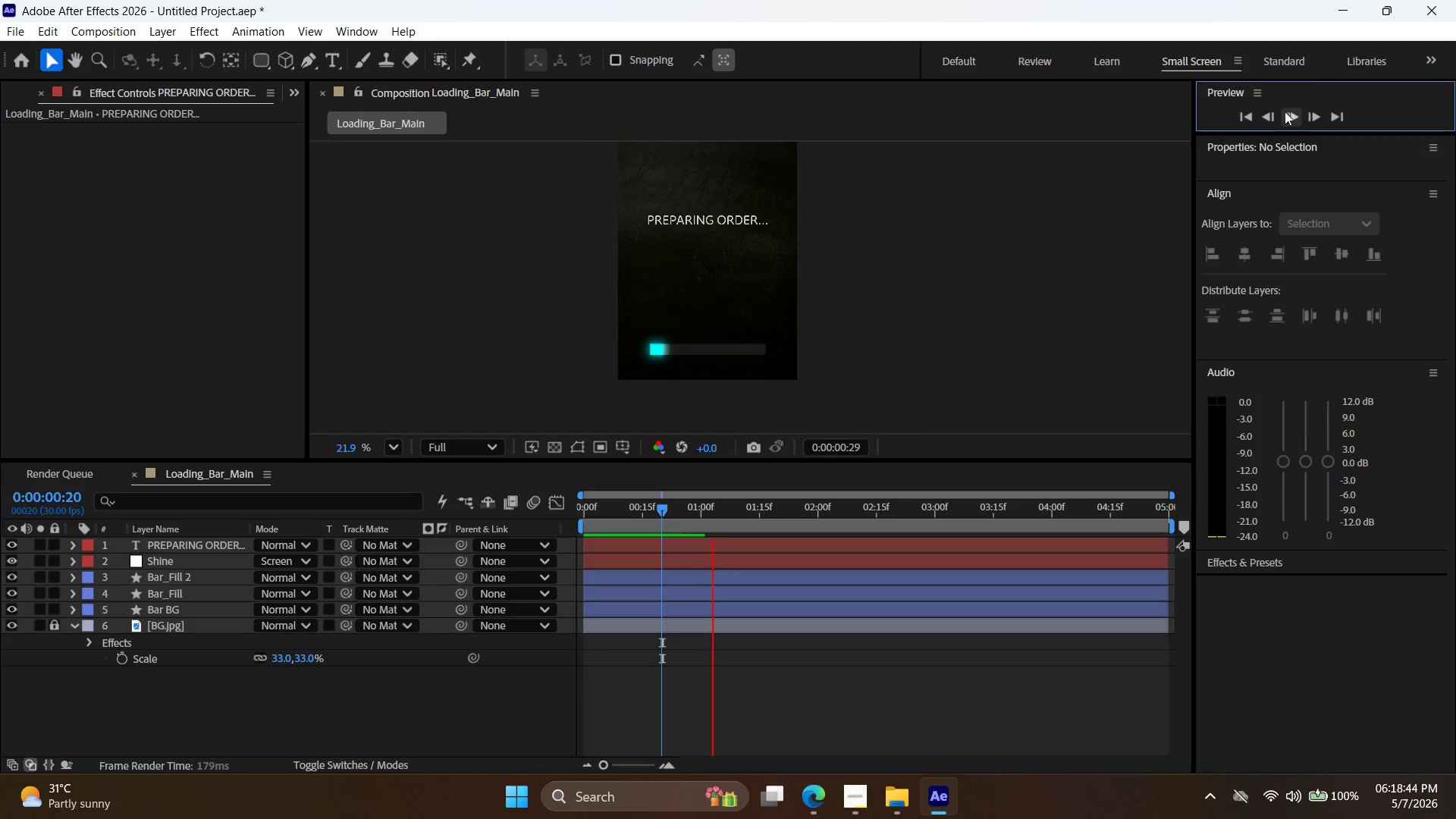 
left_click([1282, 121])
 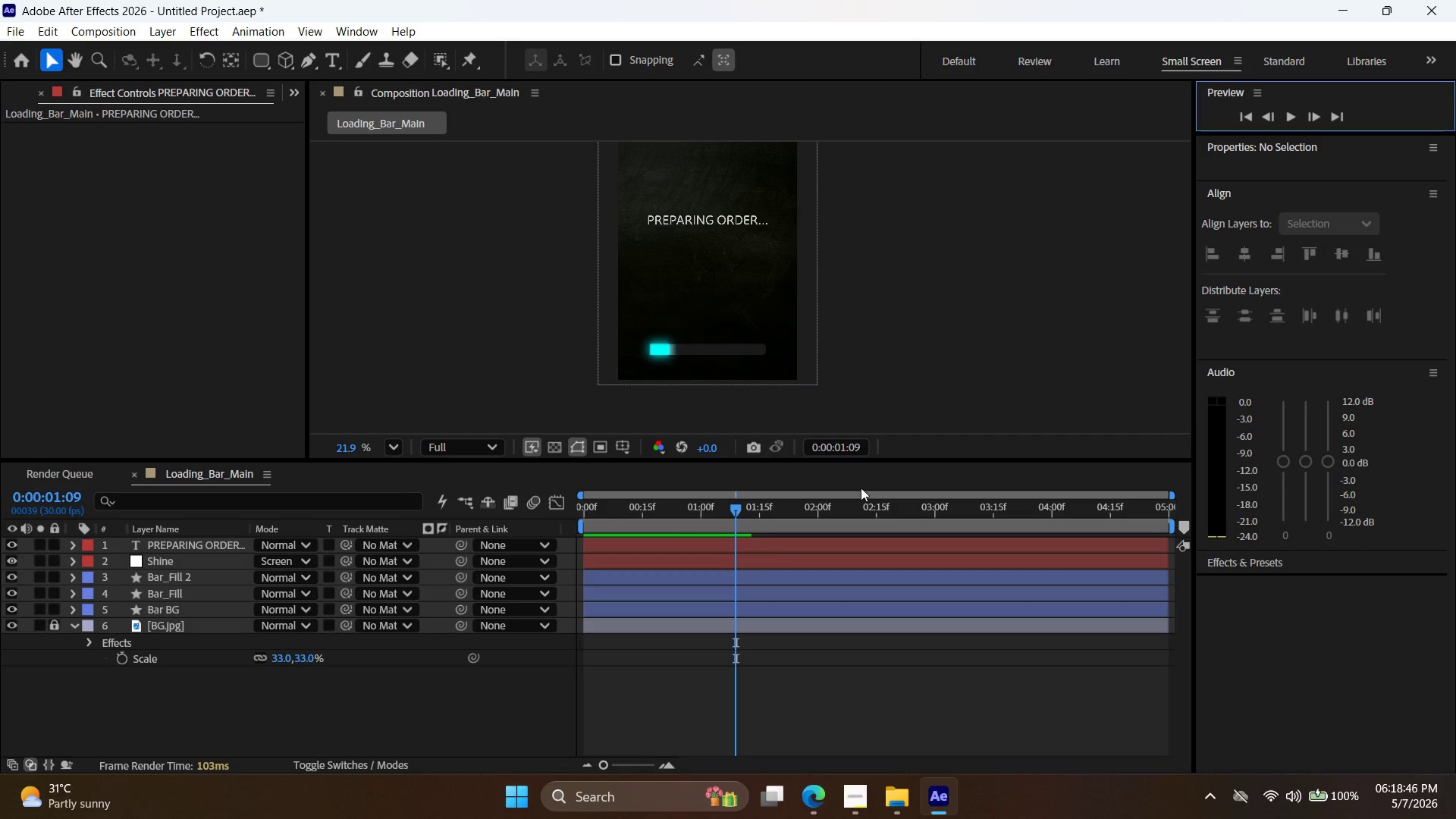 
key(Control+Z)
 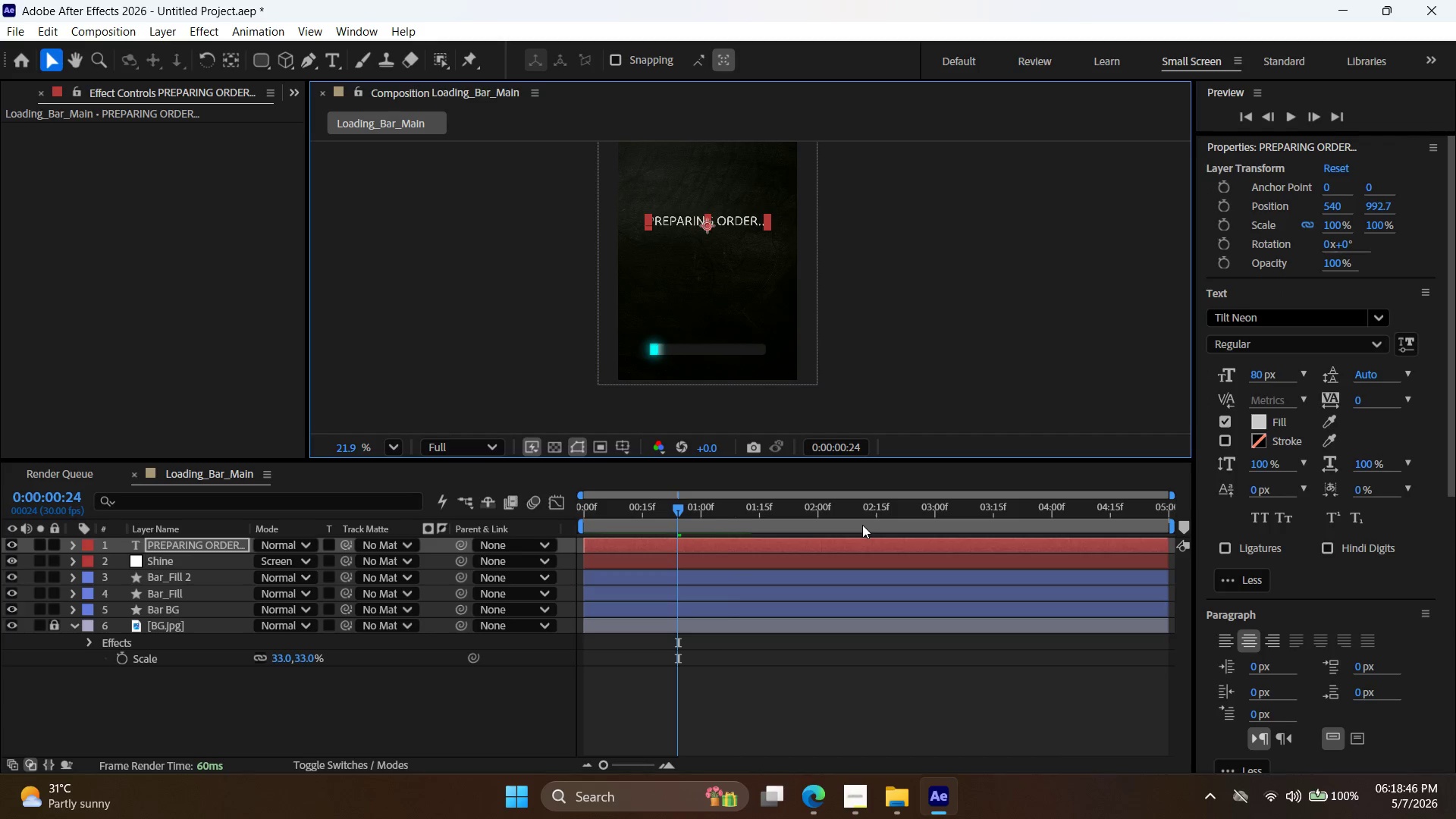 
key(Control+Z)
 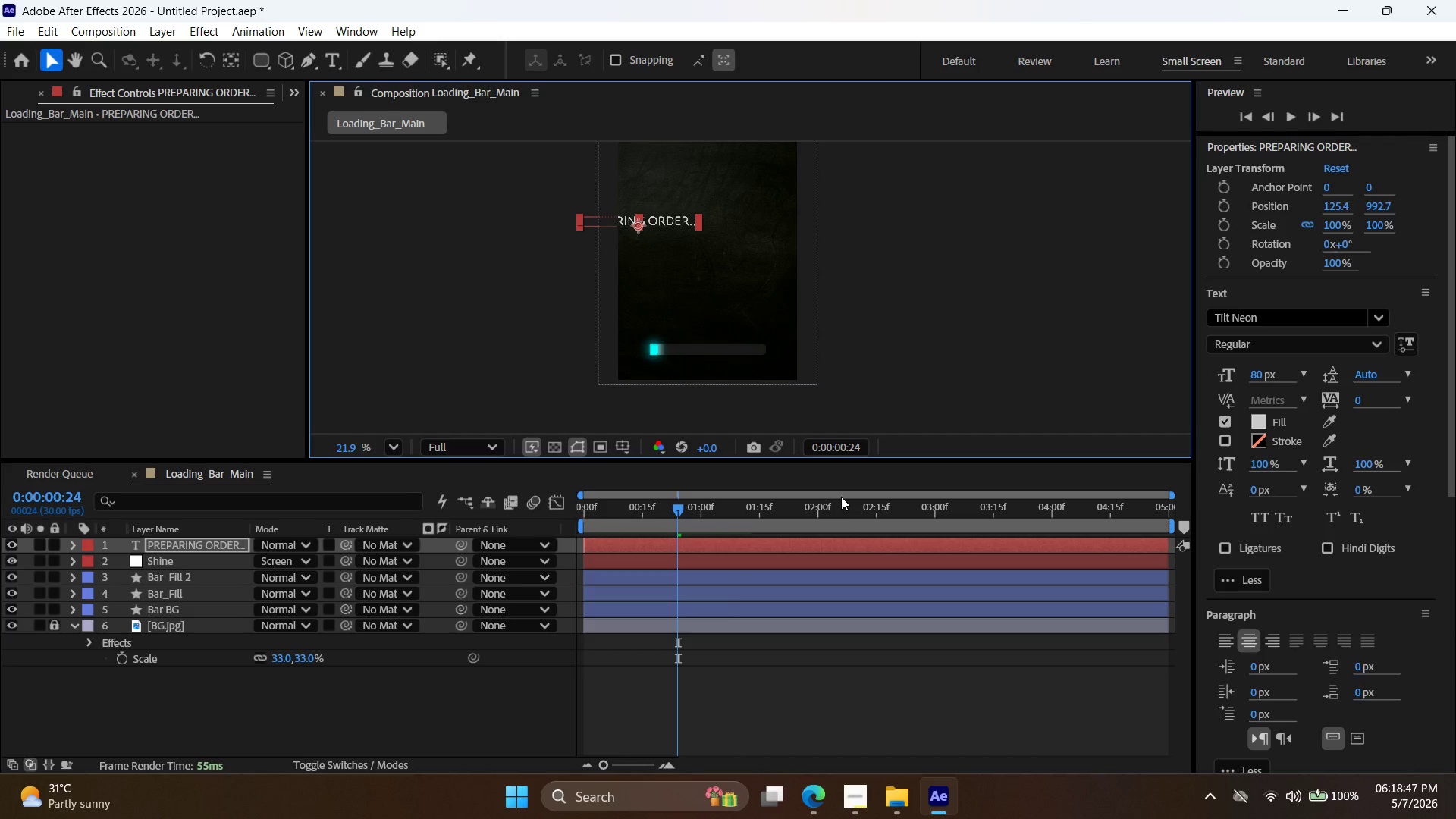 
key(Control+X)
 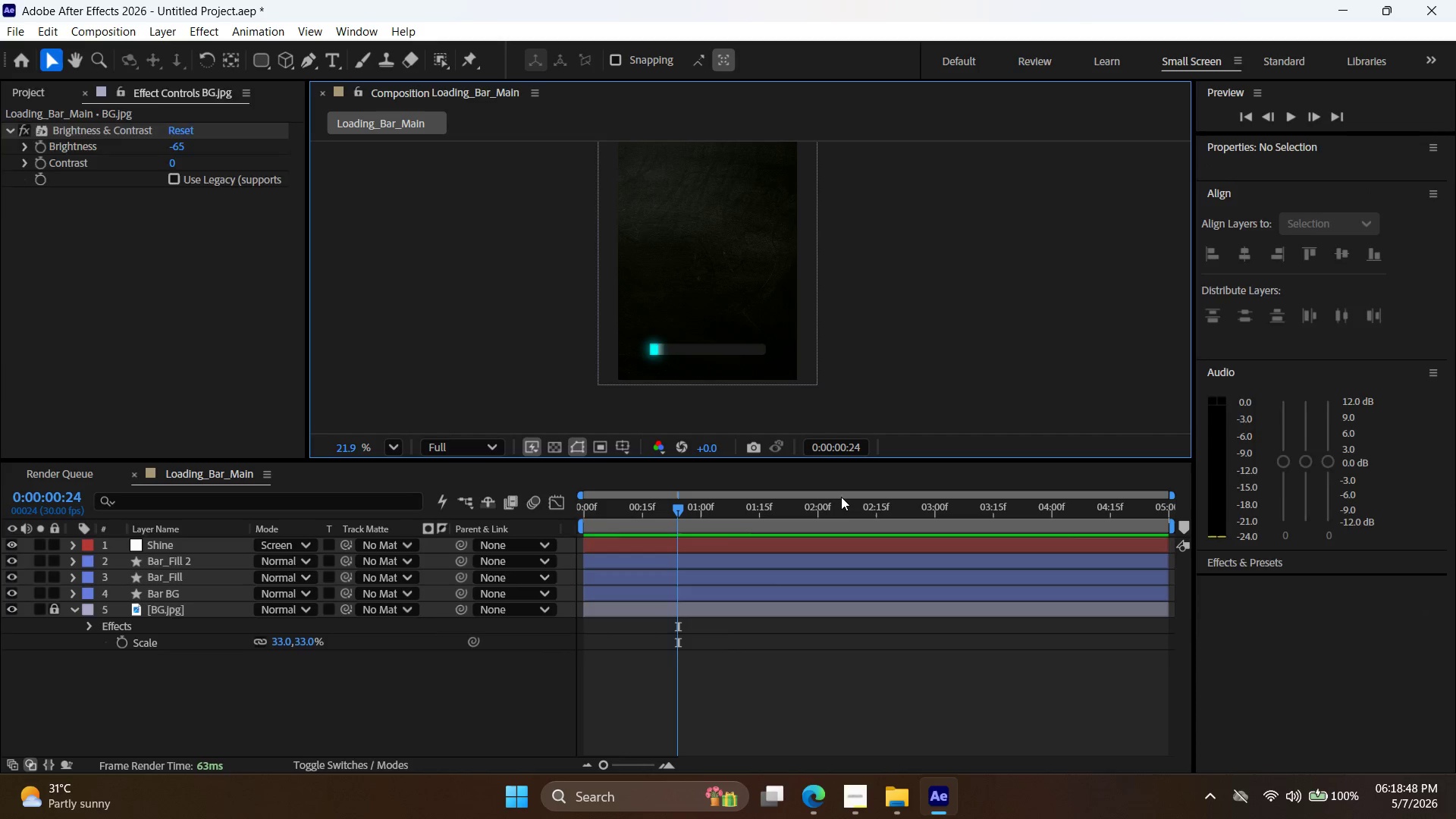 
key(Control+Z)
 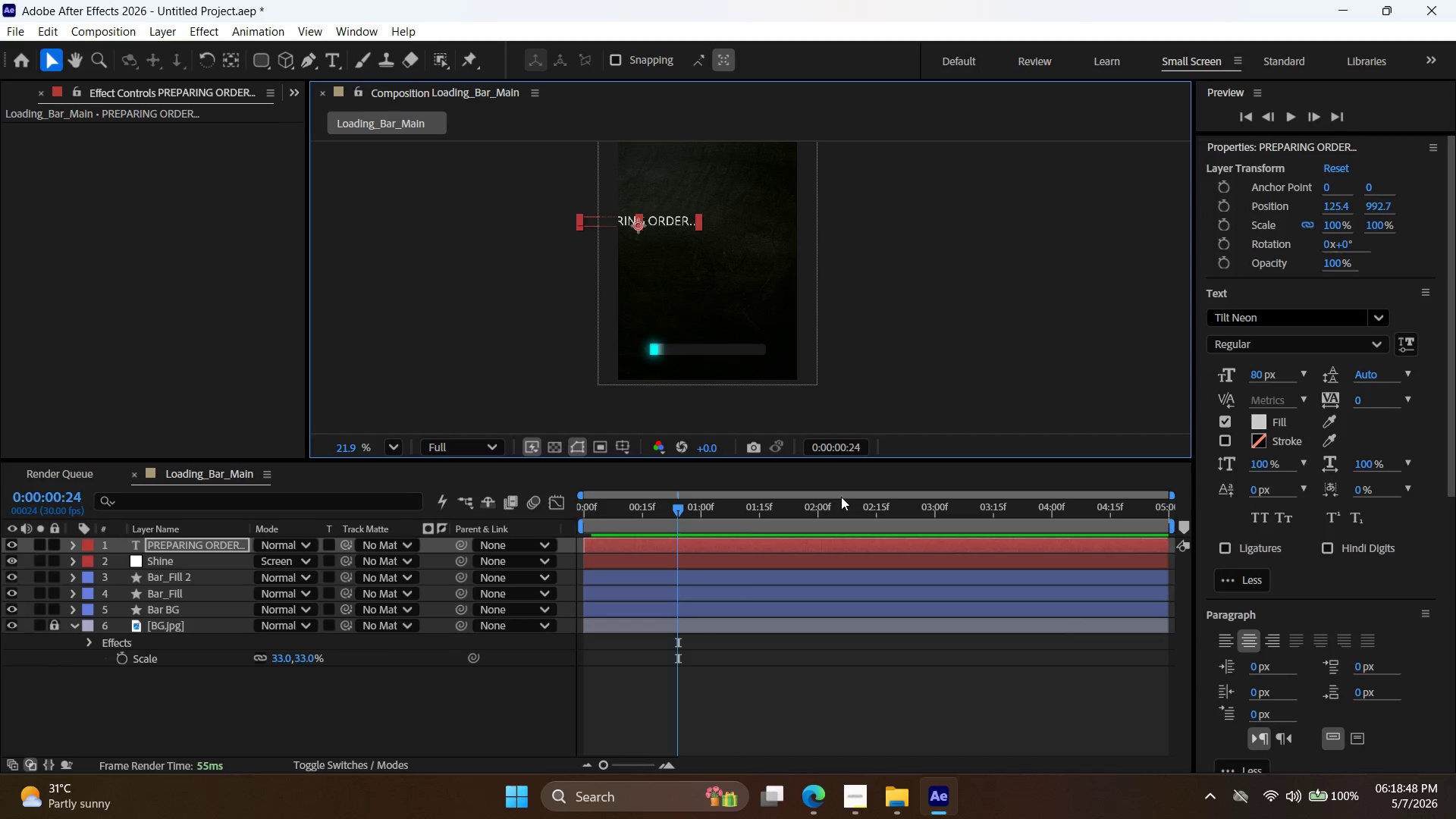 
key(Control+Z)
 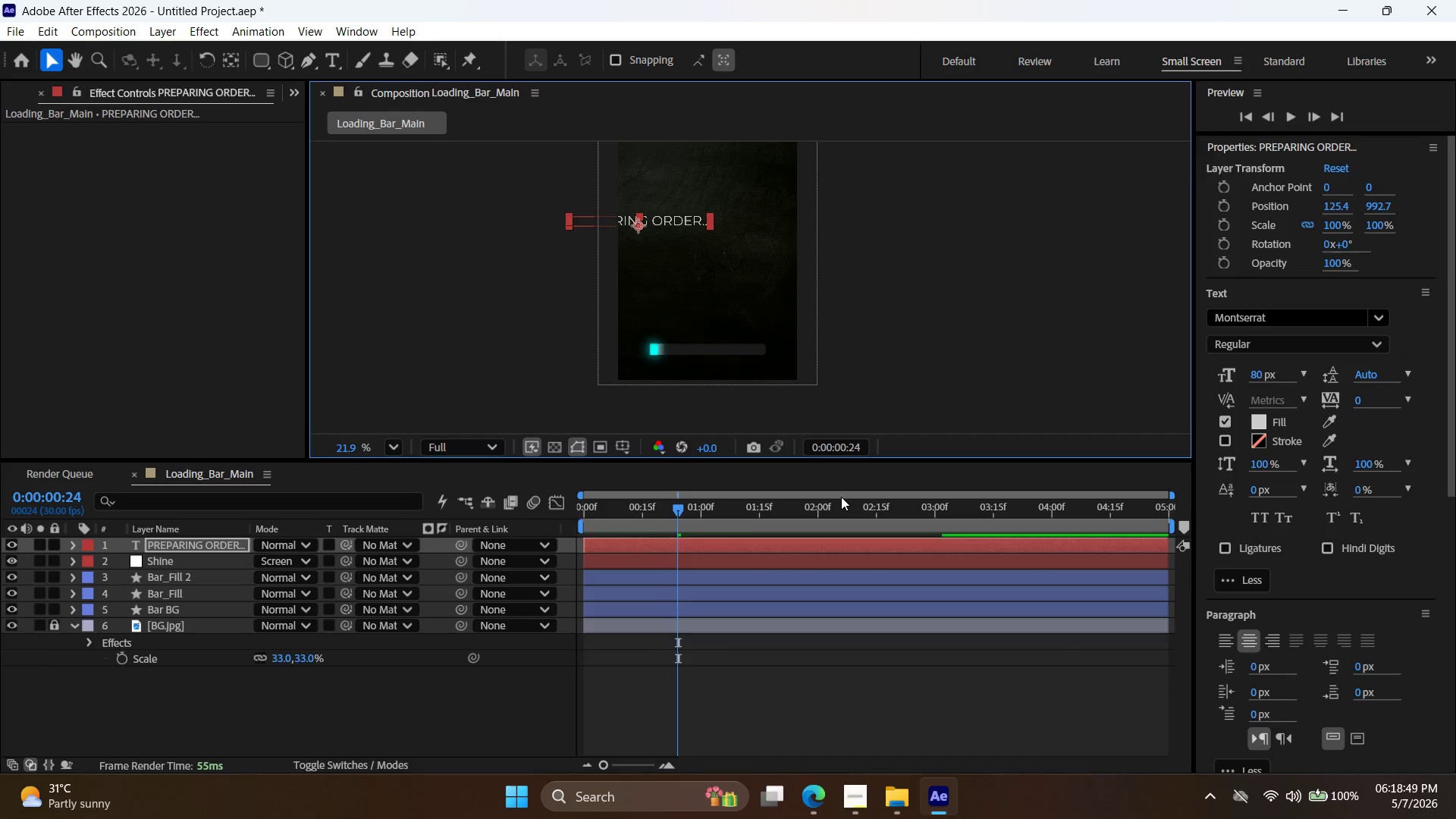 
key(Control+Z)
 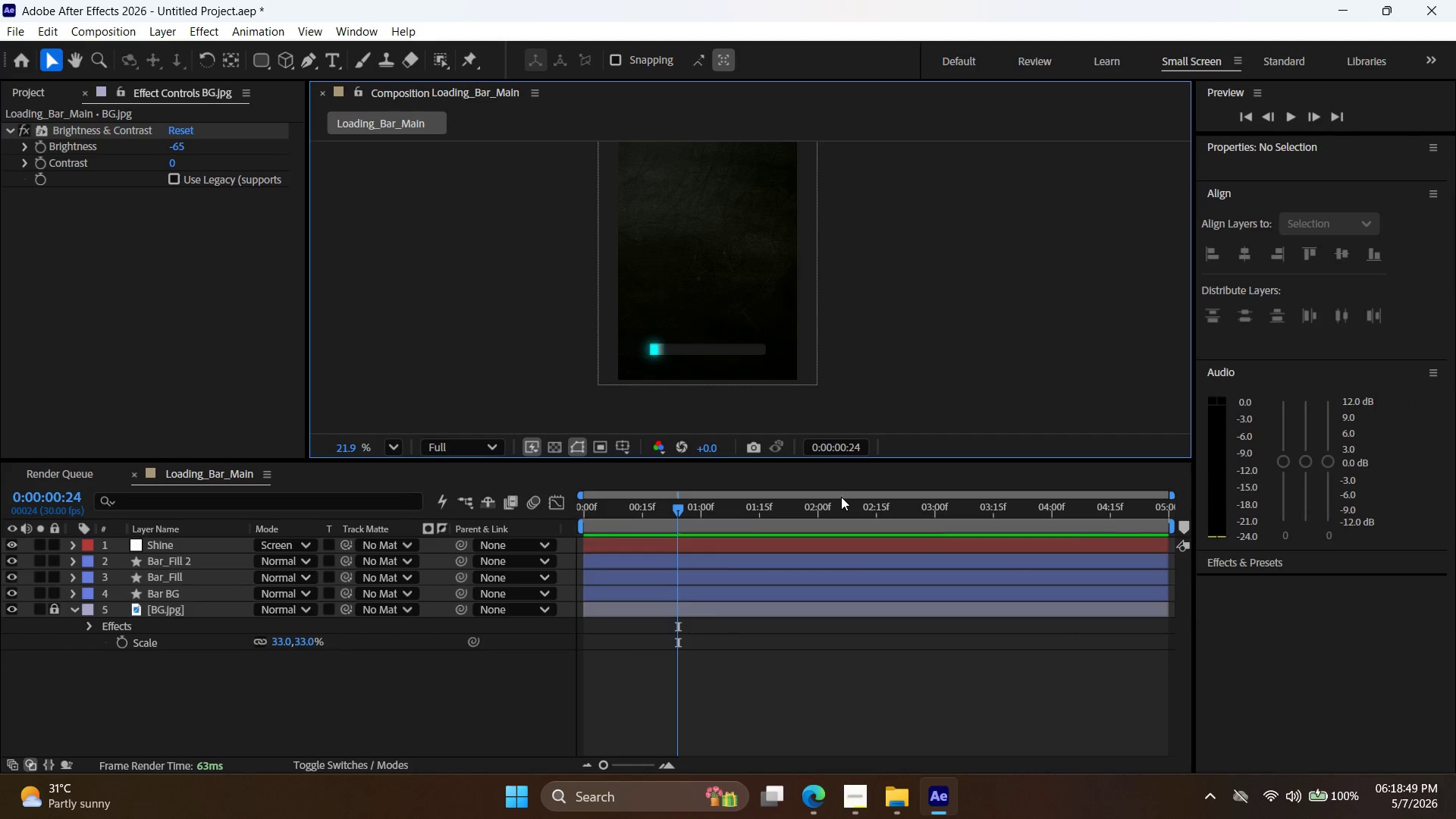 
key(Control+Z)
 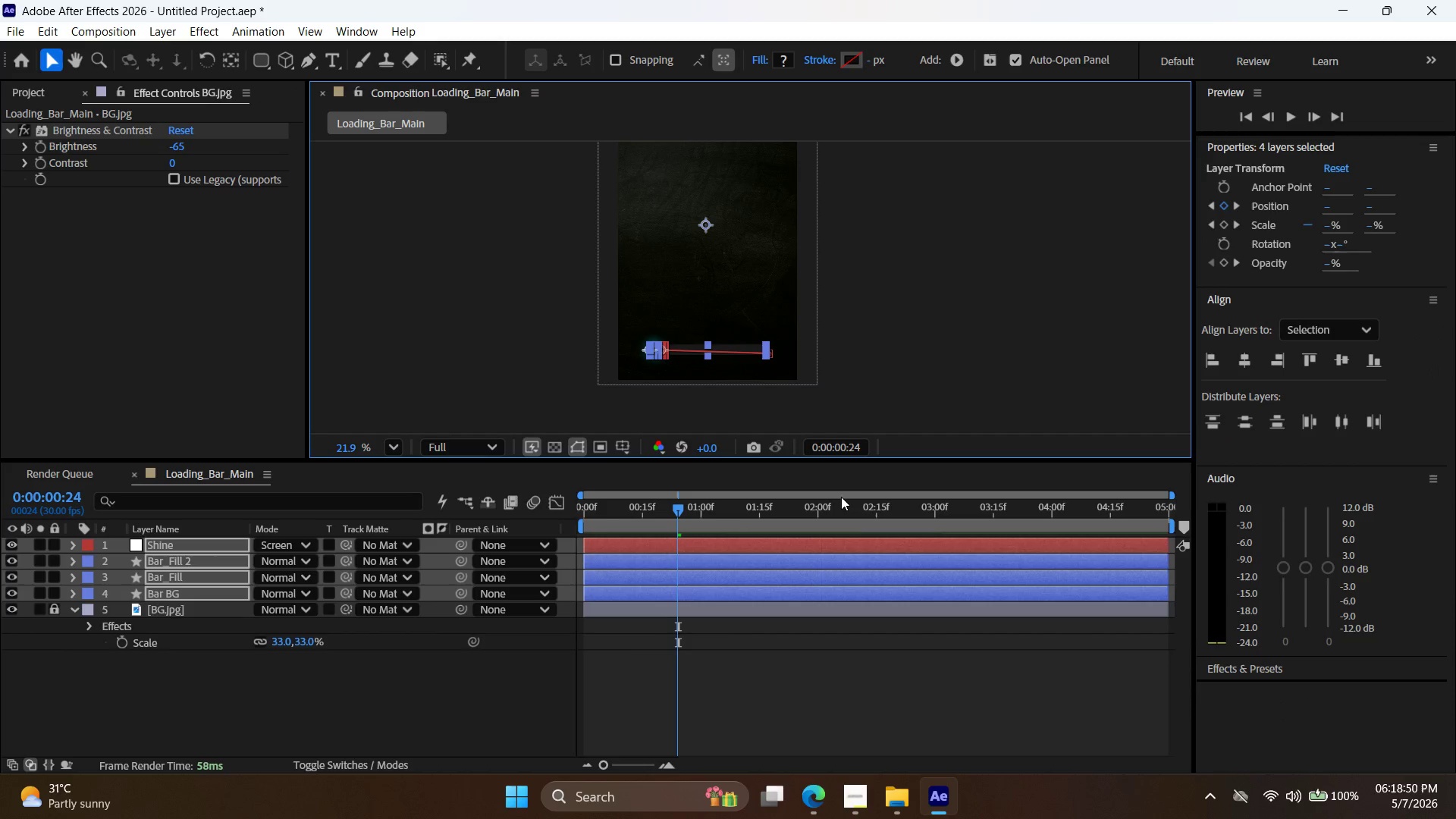 
key(Control+Z)
 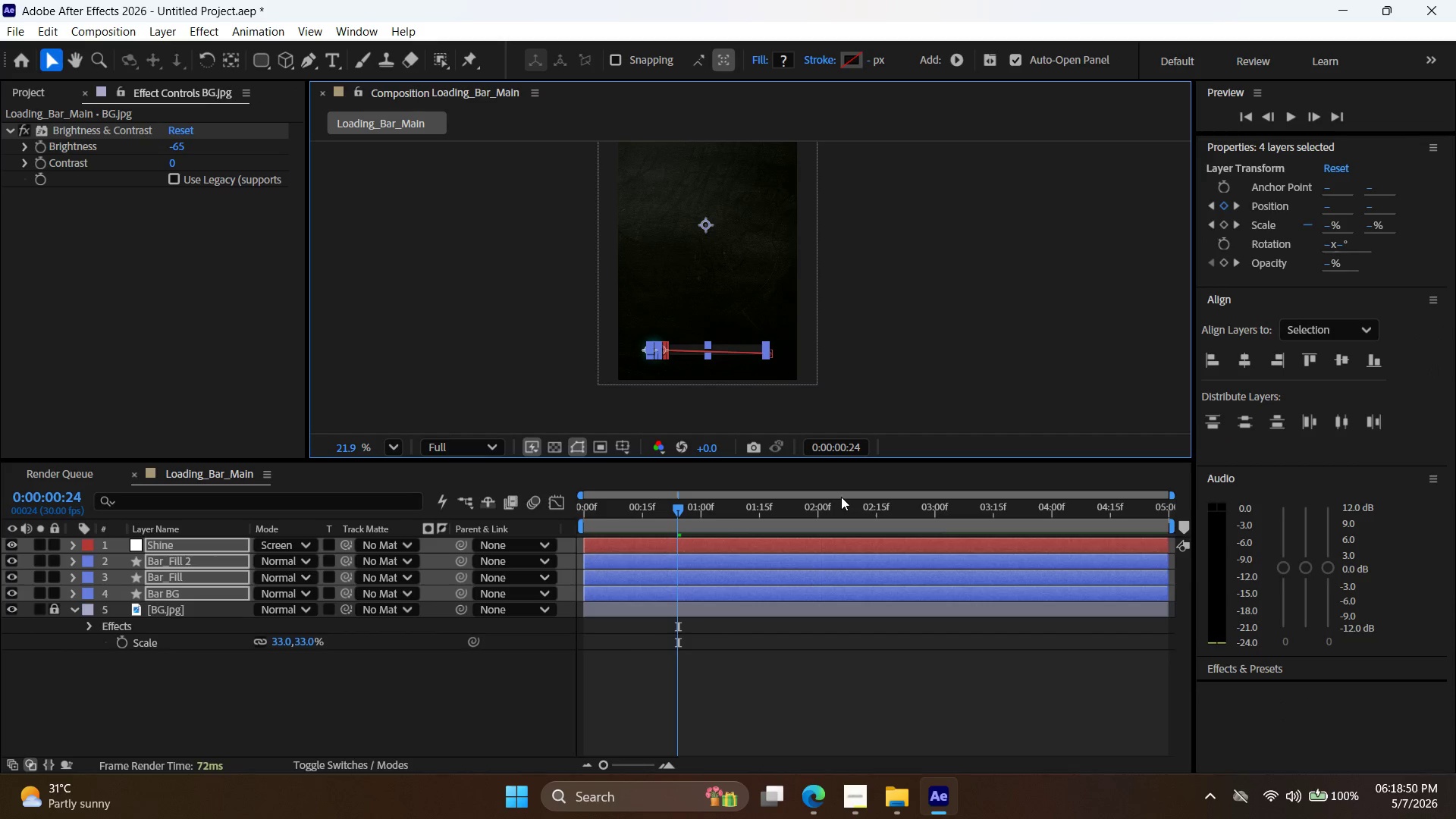 
key(Control+Z)
 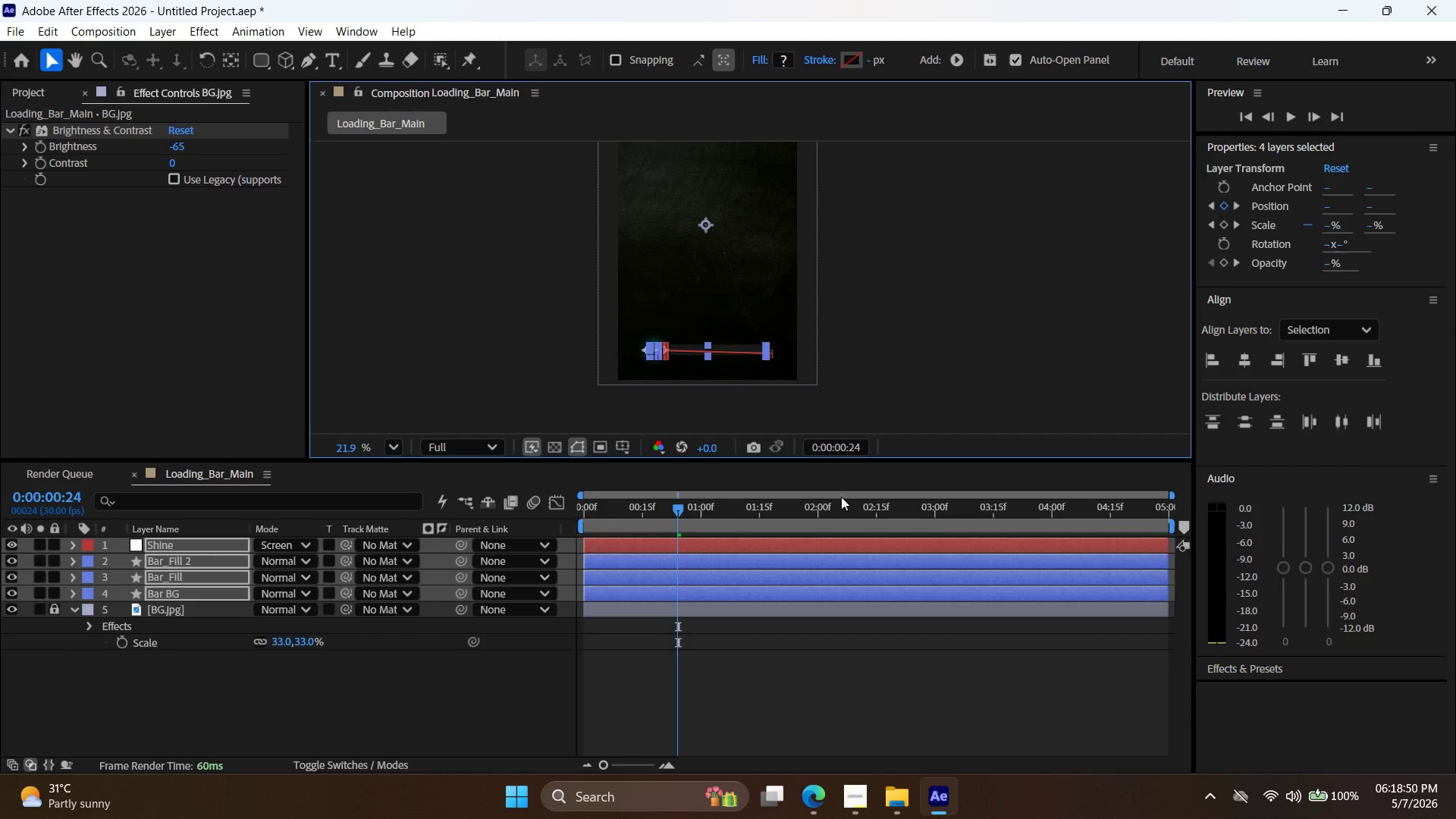 
key(Control+Z)
 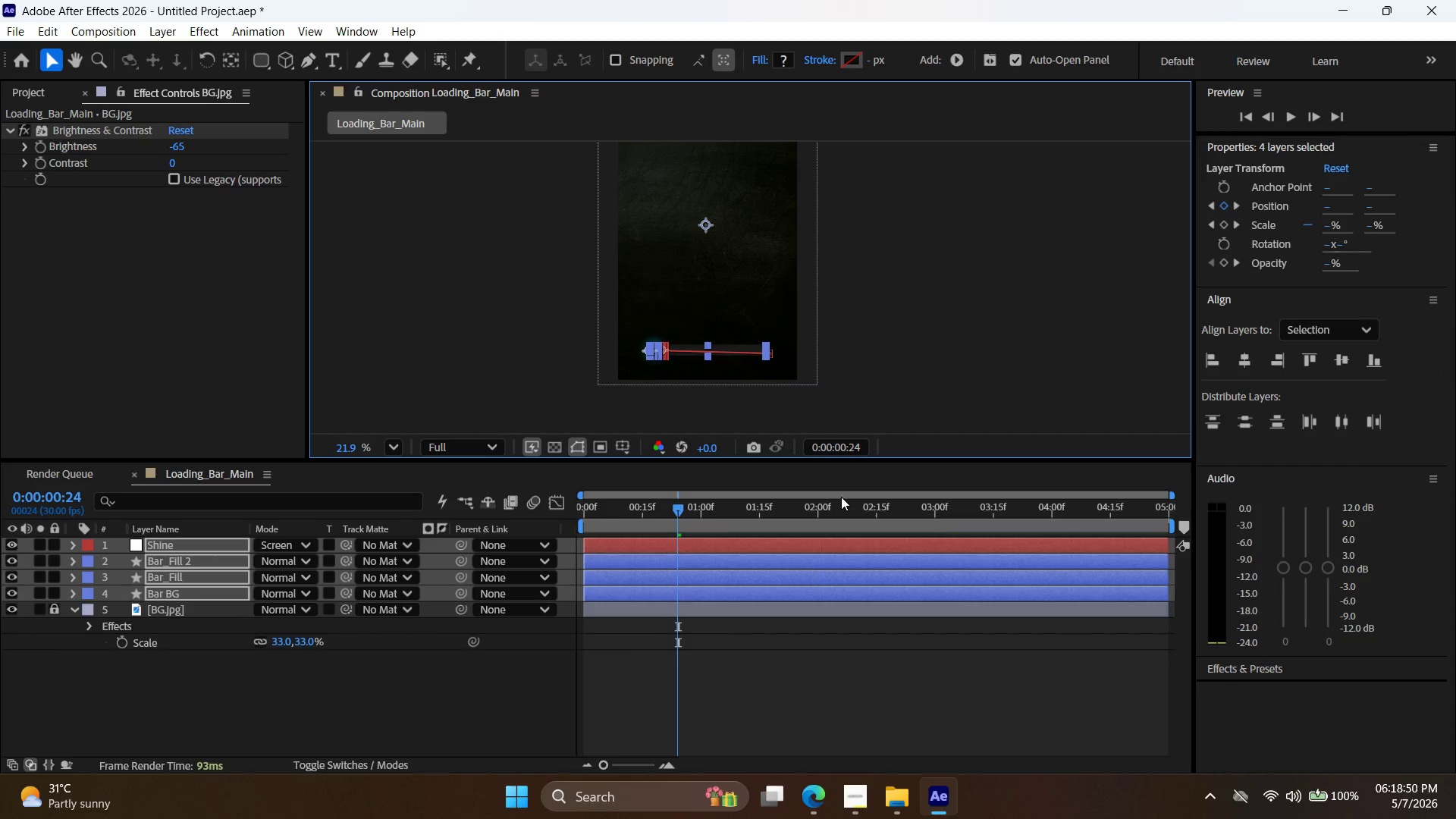 
key(Control+Z)
 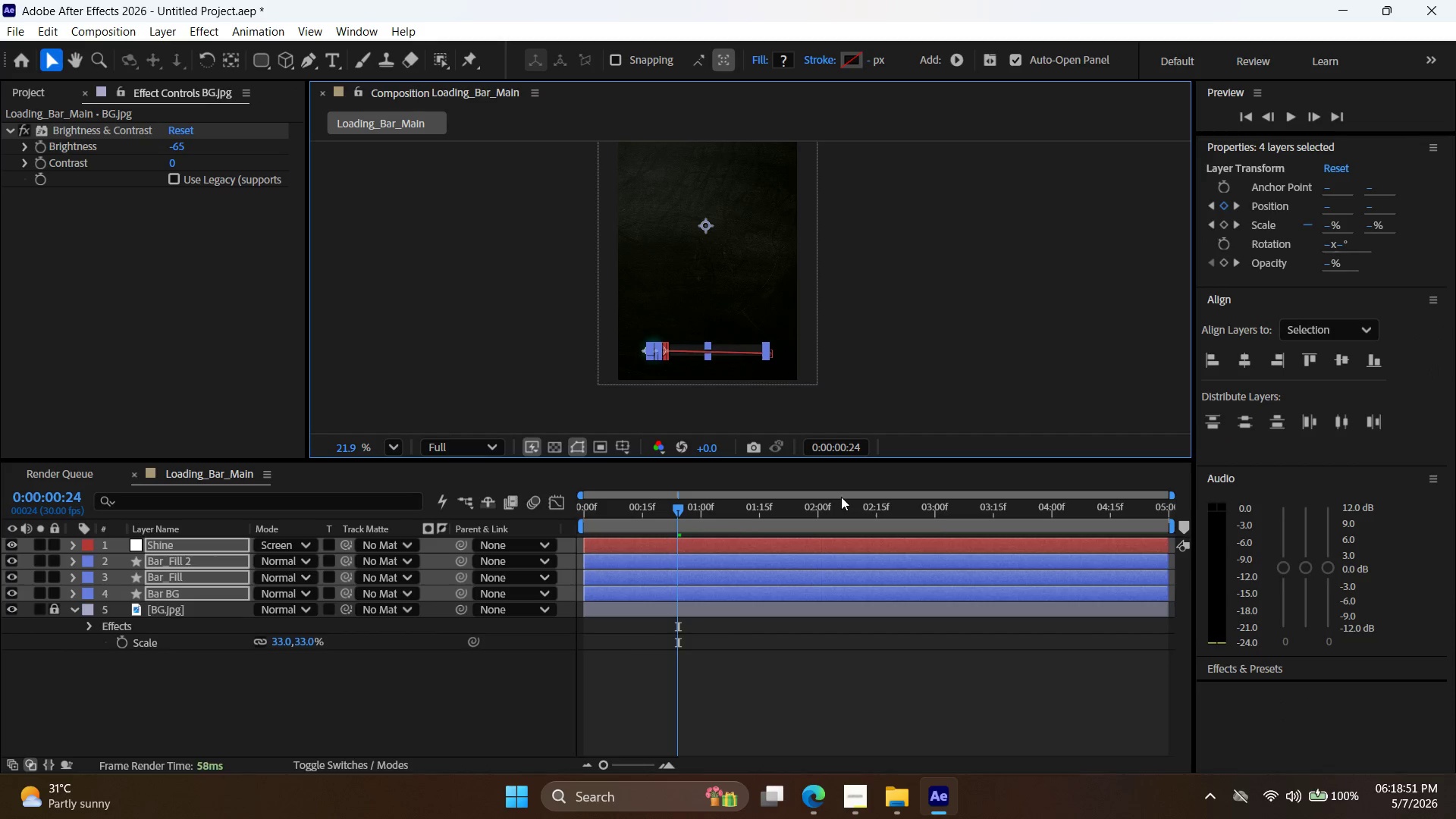 
key(Control+Z)
 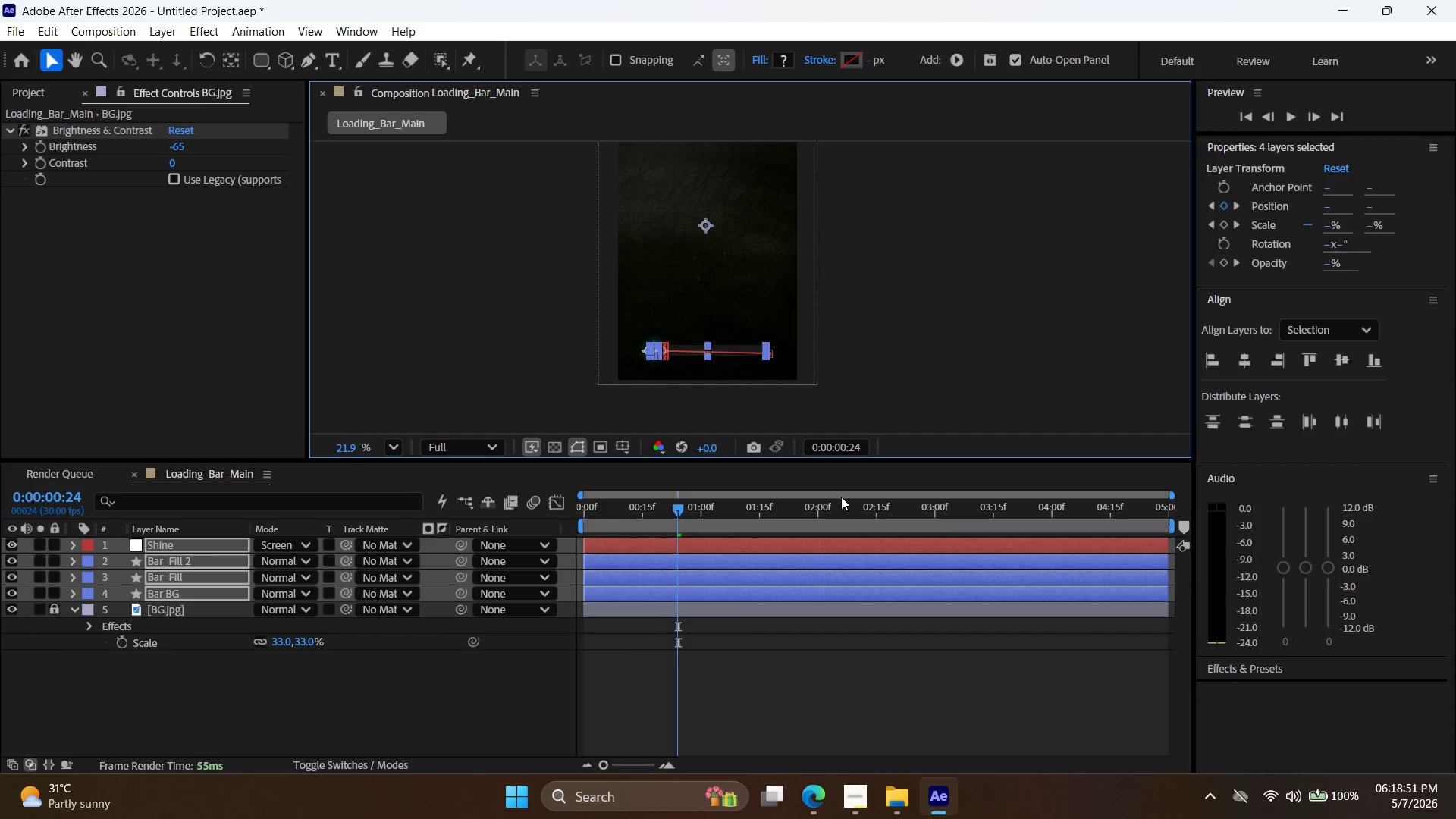 
key(Control+Z)
 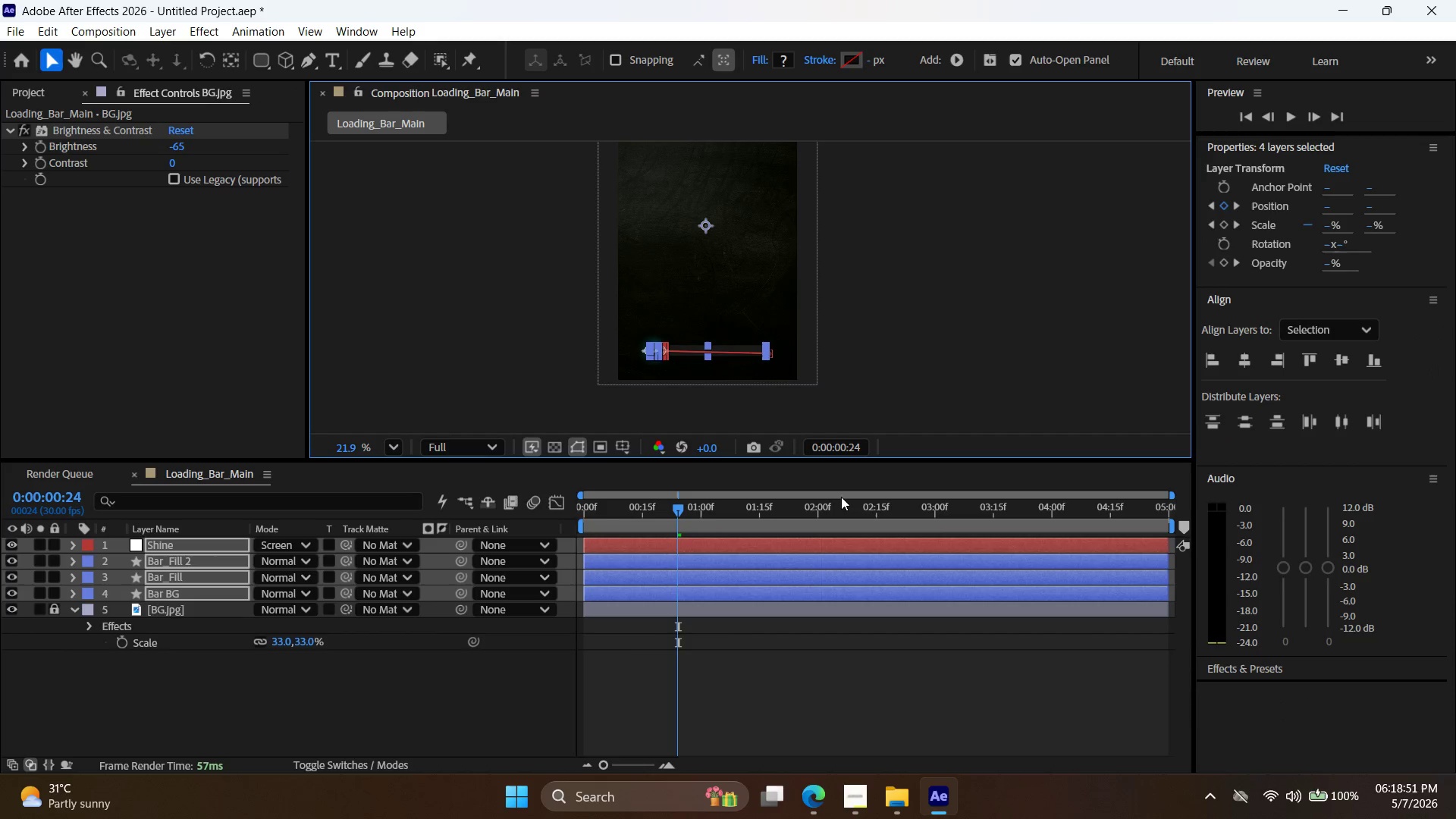 
key(Control+Z)
 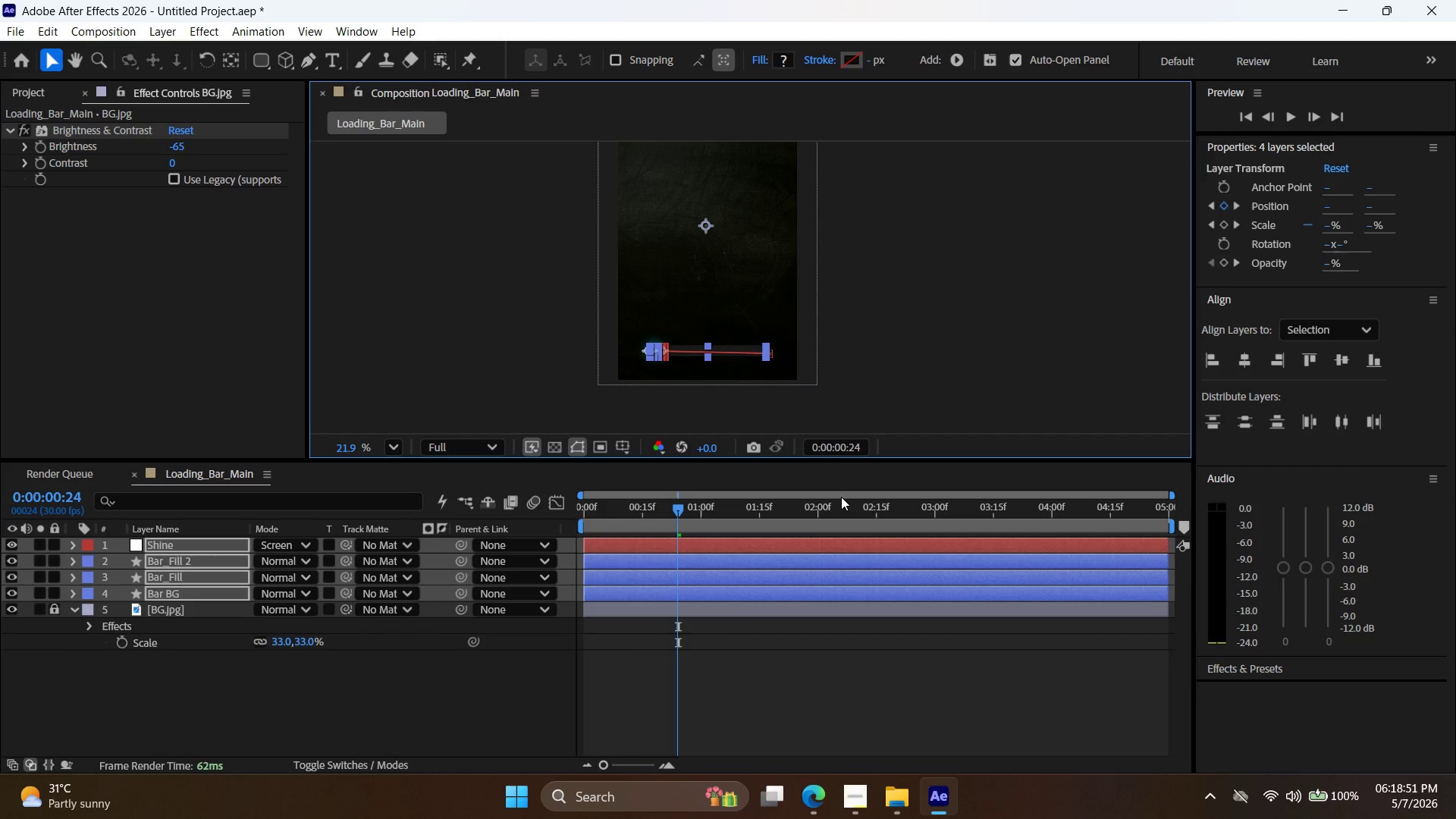 
key(Control+Z)
 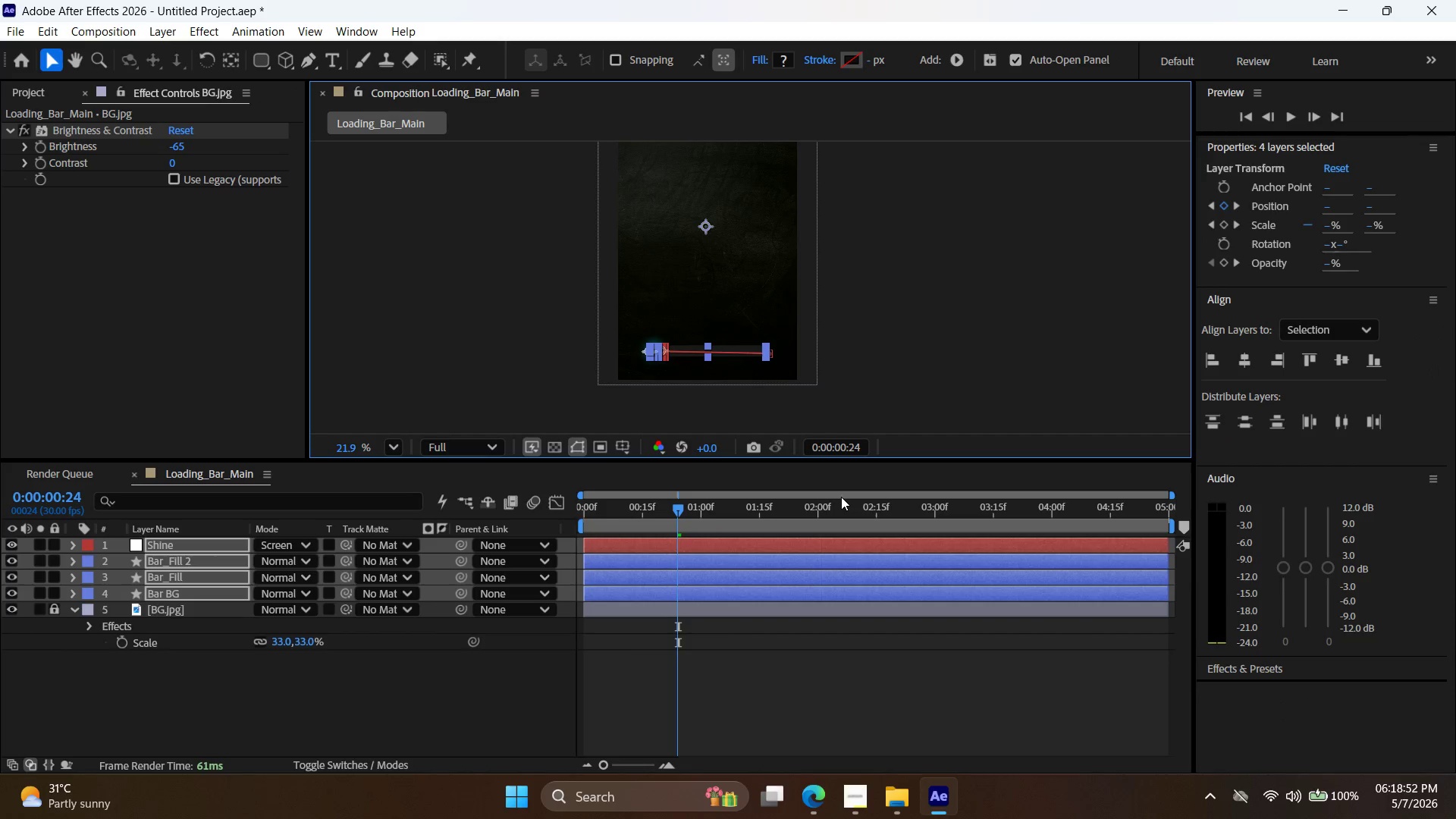 
key(Control+Z)
 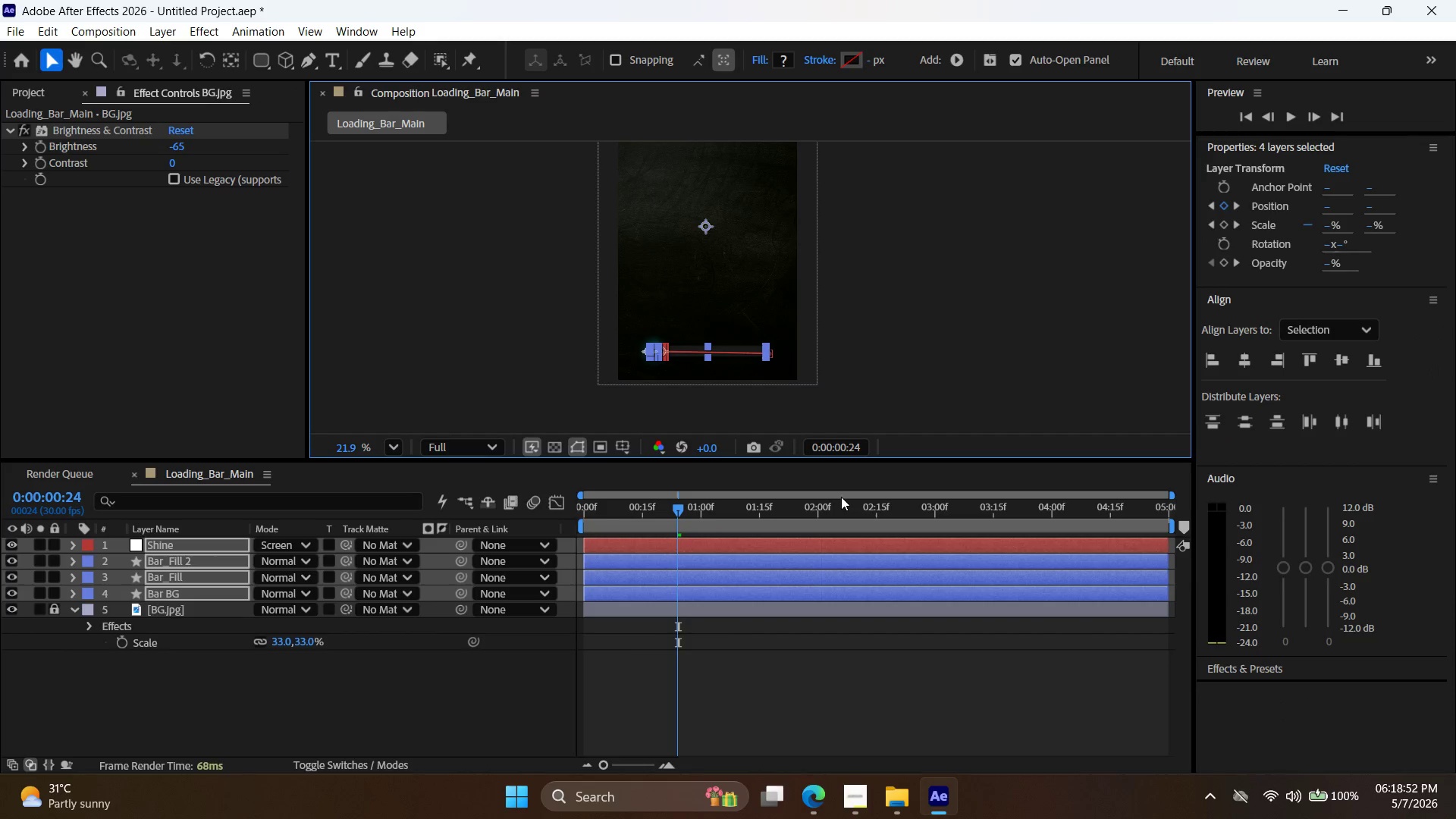 
key(Control+Z)
 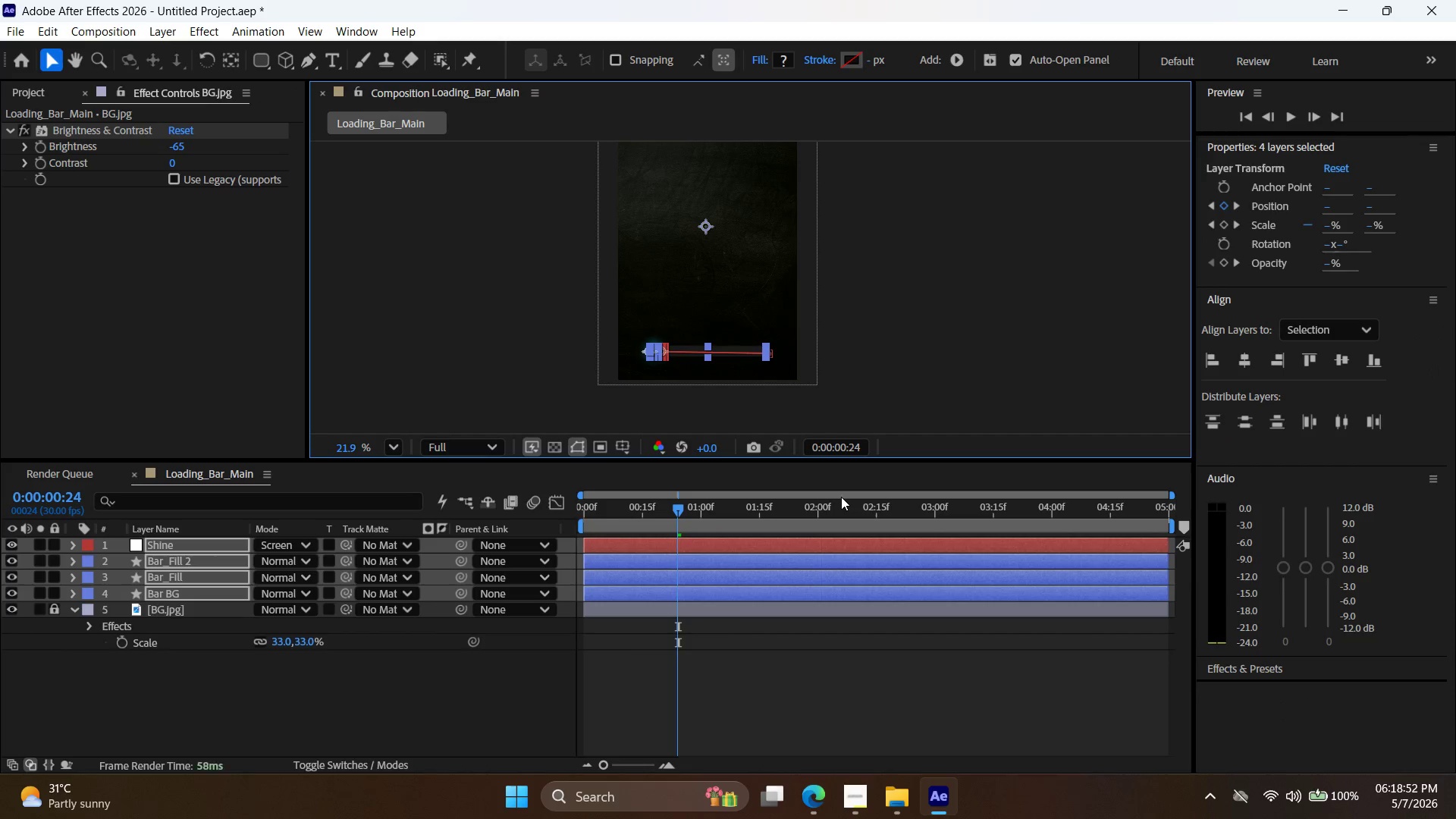 
key(Control+Z)
 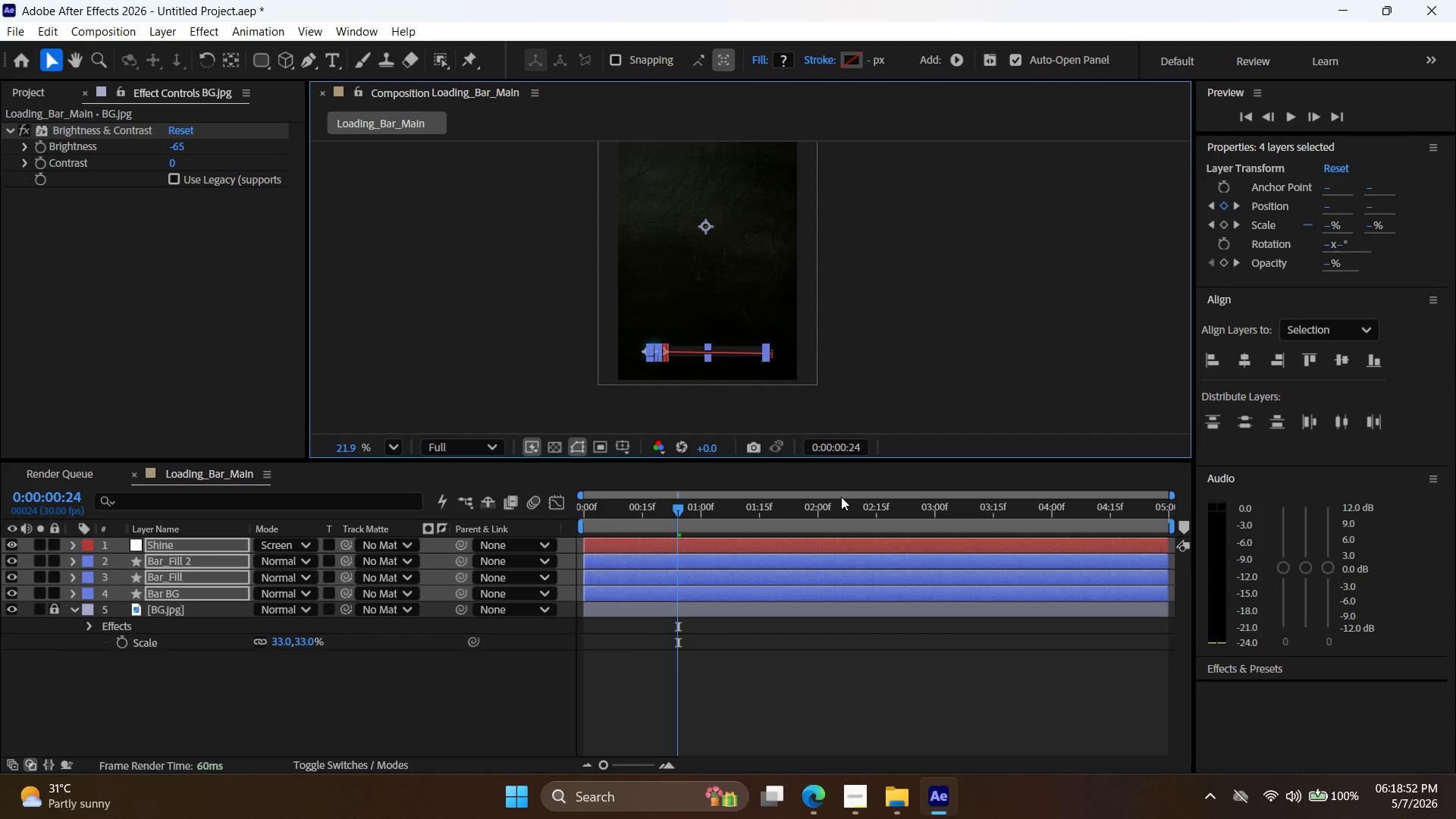 
key(Control+Z)
 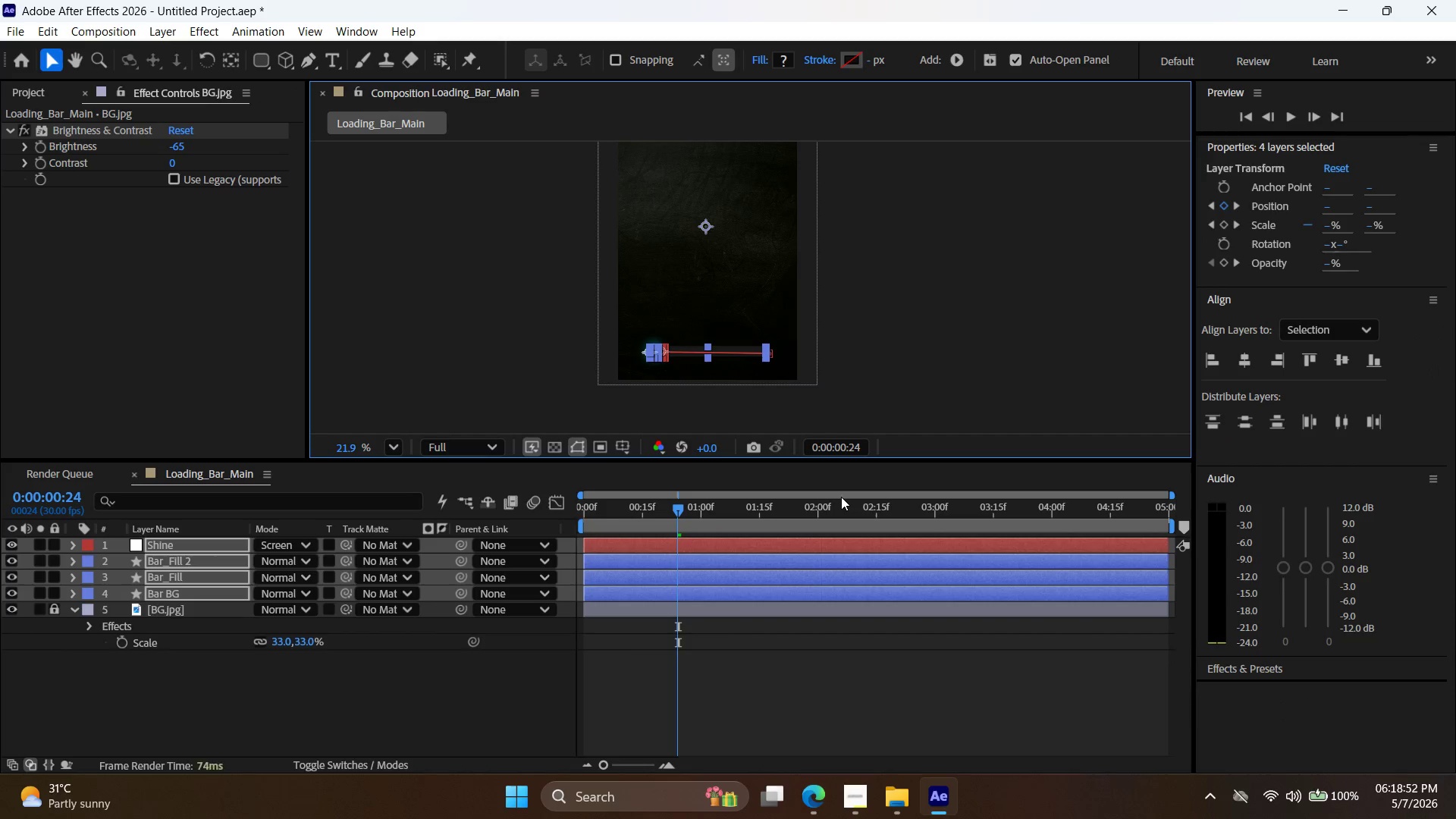 
key(Control+Z)
 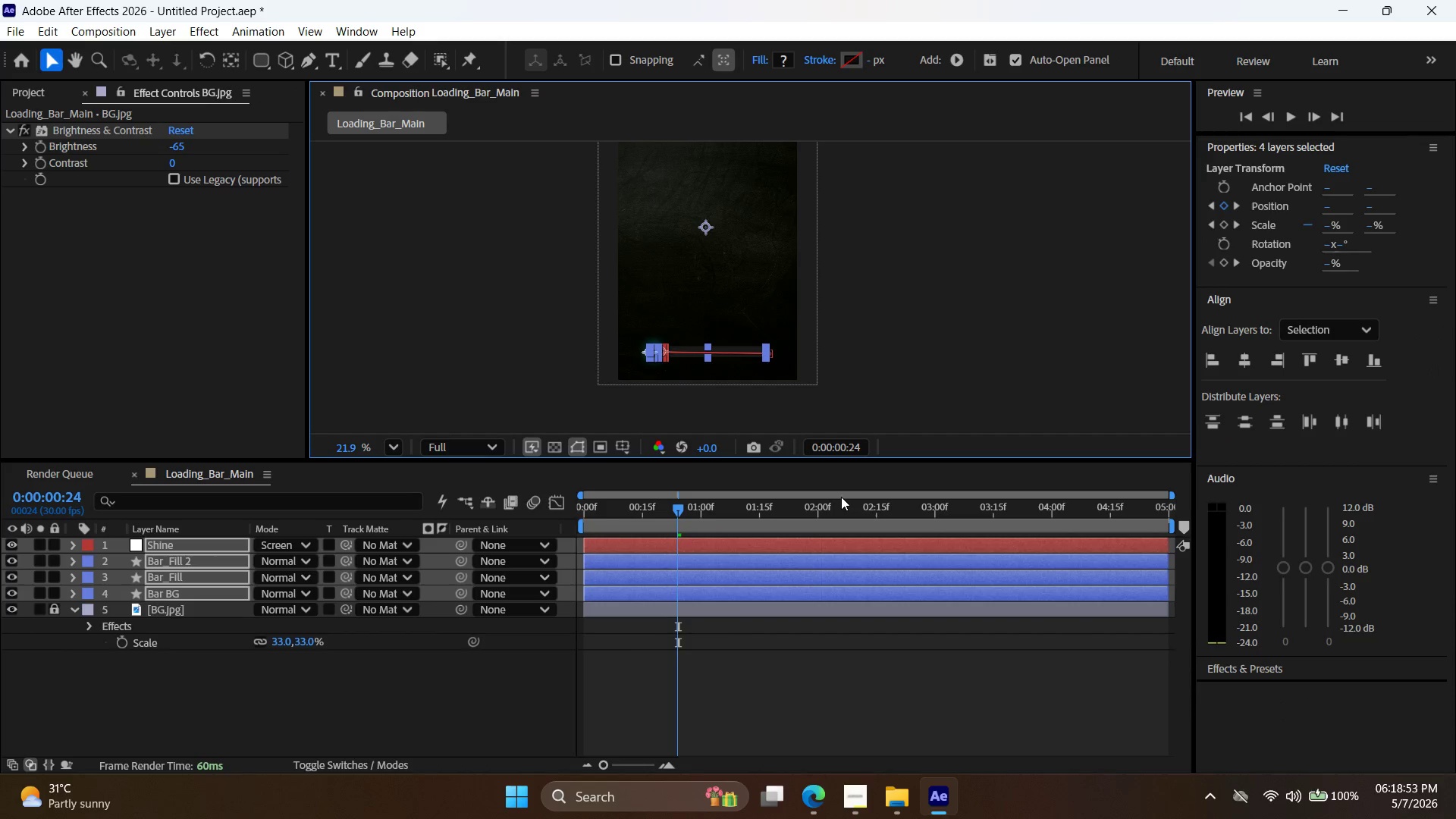 
key(Control+Z)
 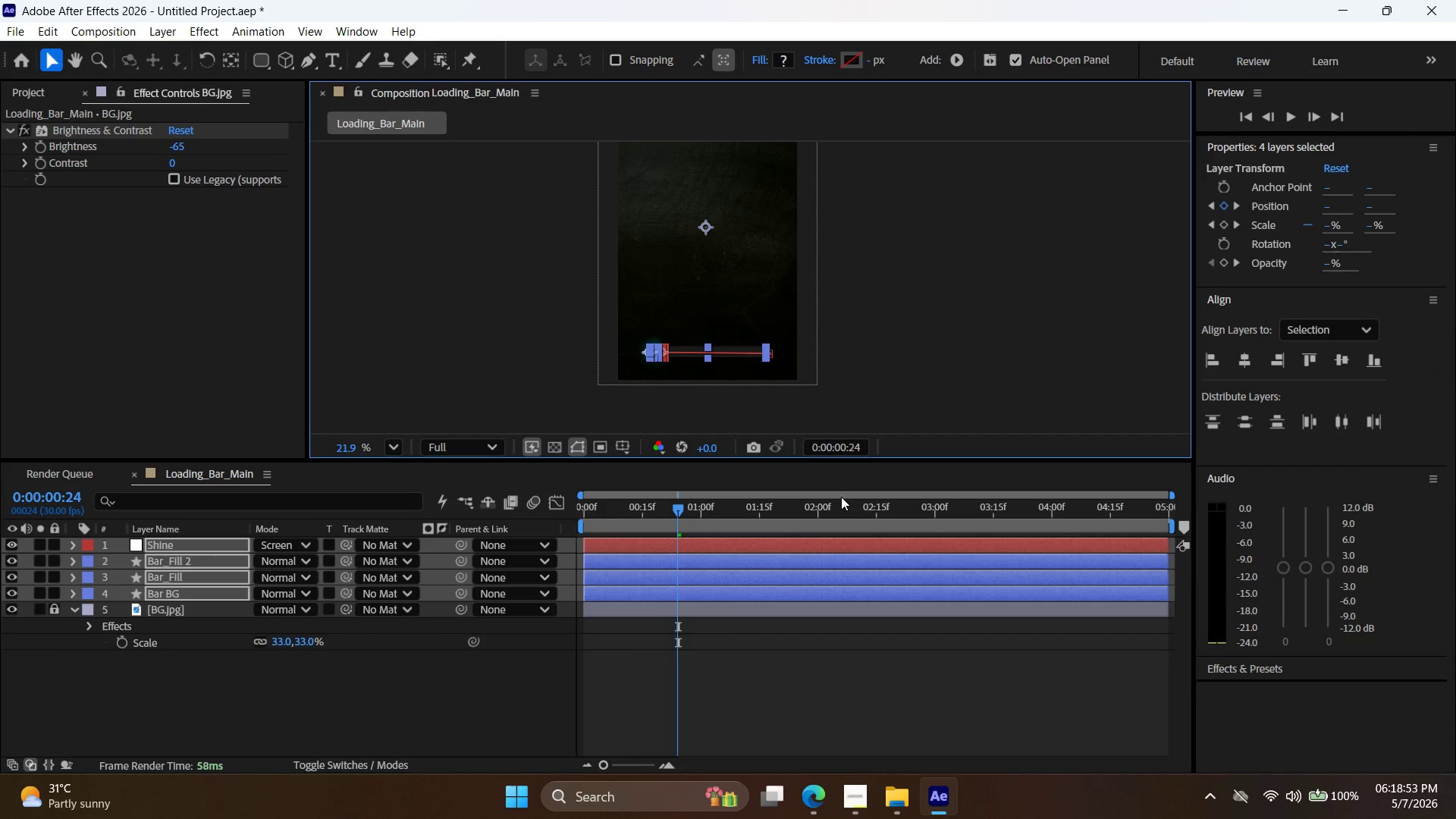 
key(Control+Z)
 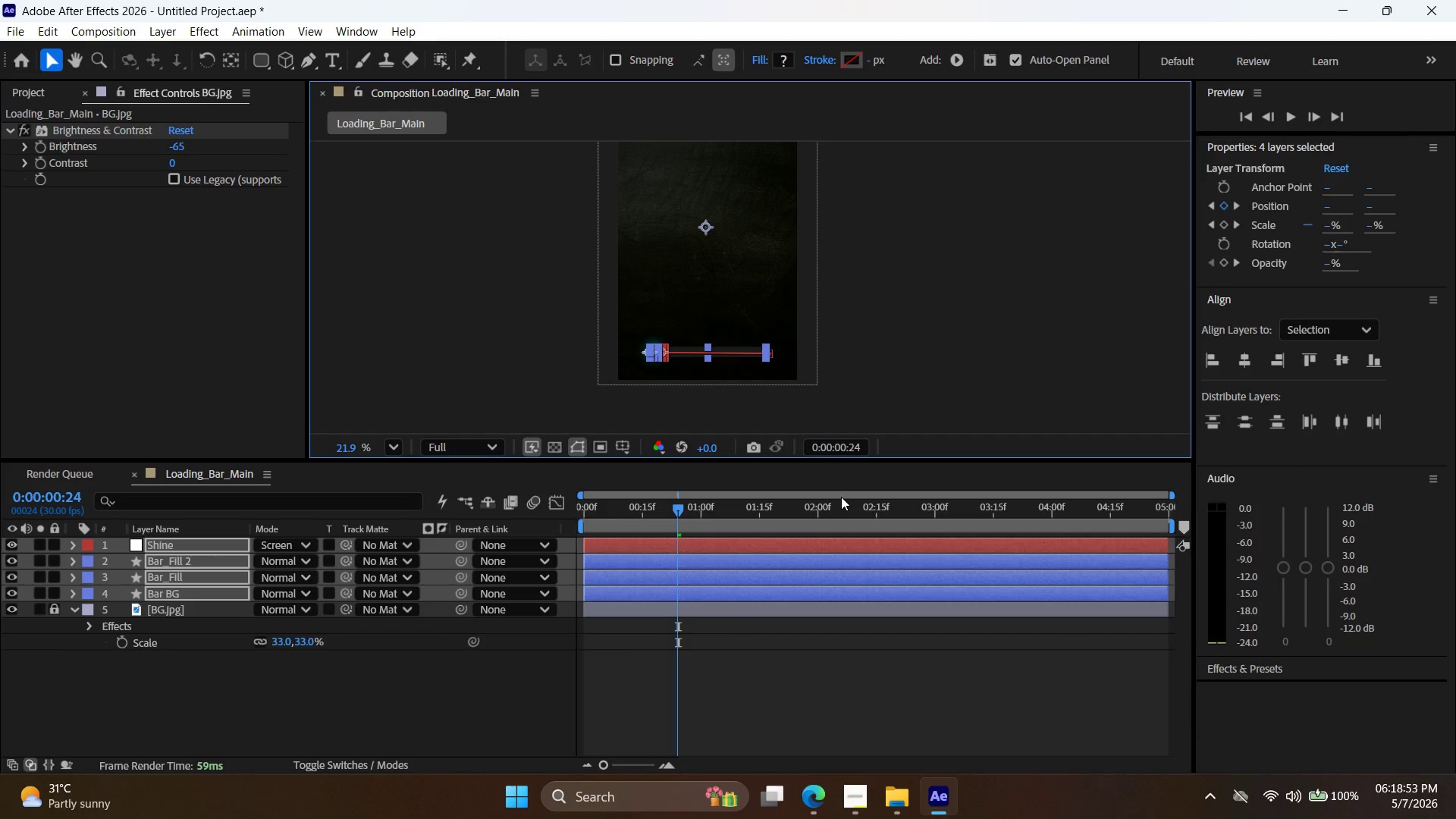 
key(Control+Z)
 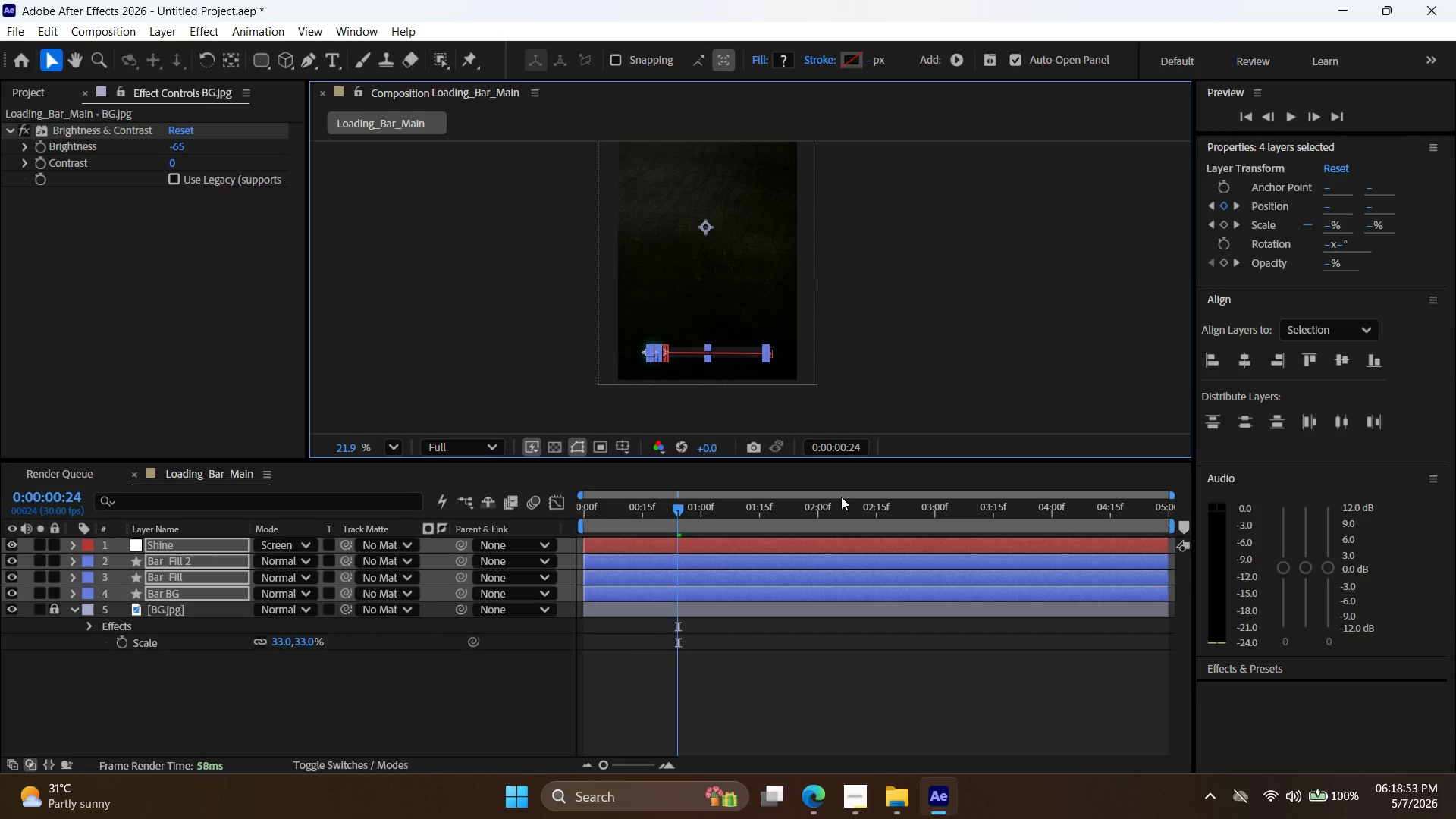 
key(Control+Z)
 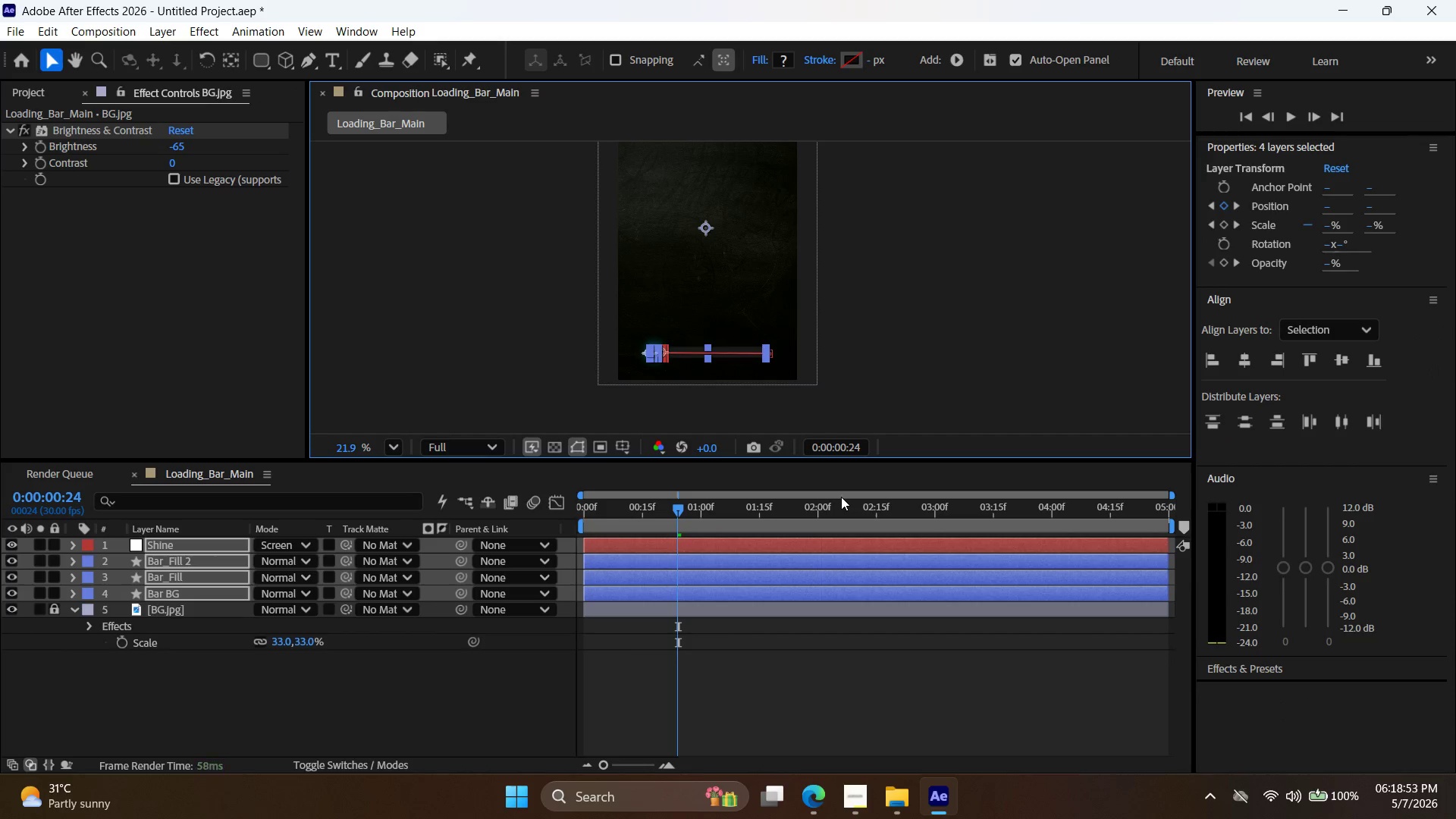 
key(Control+Z)
 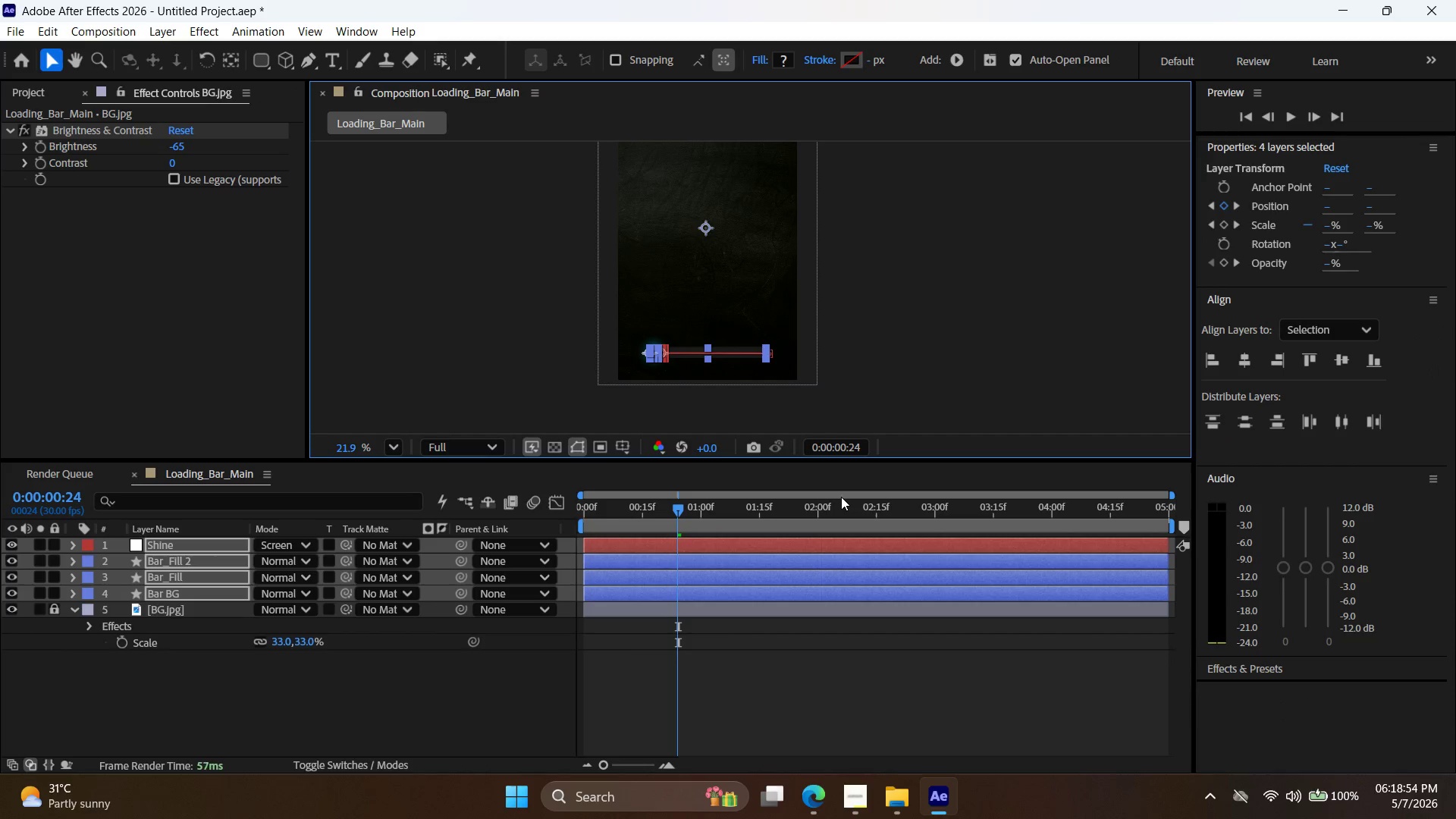 
key(Control+Z)
 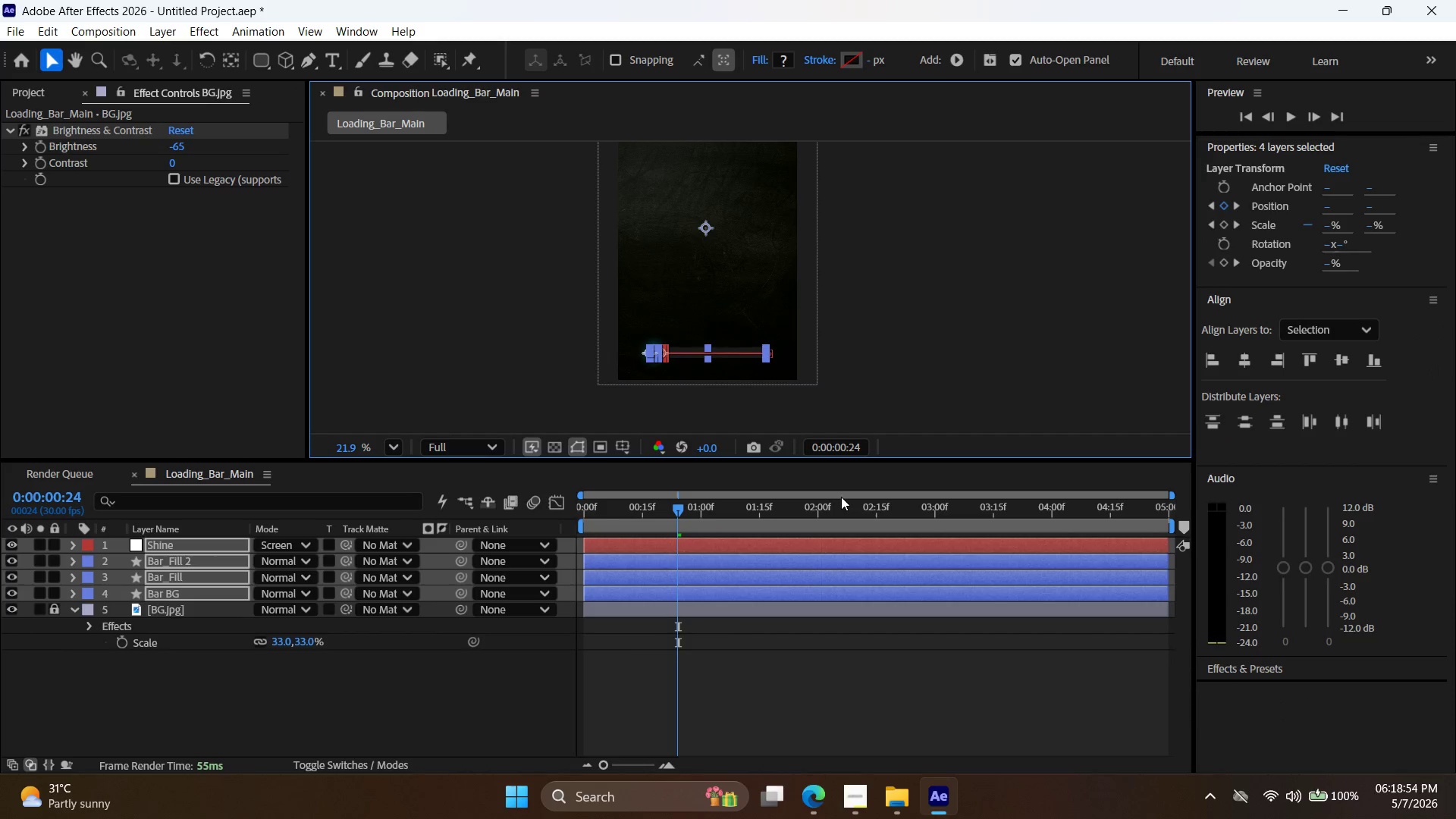 
key(Control+Z)
 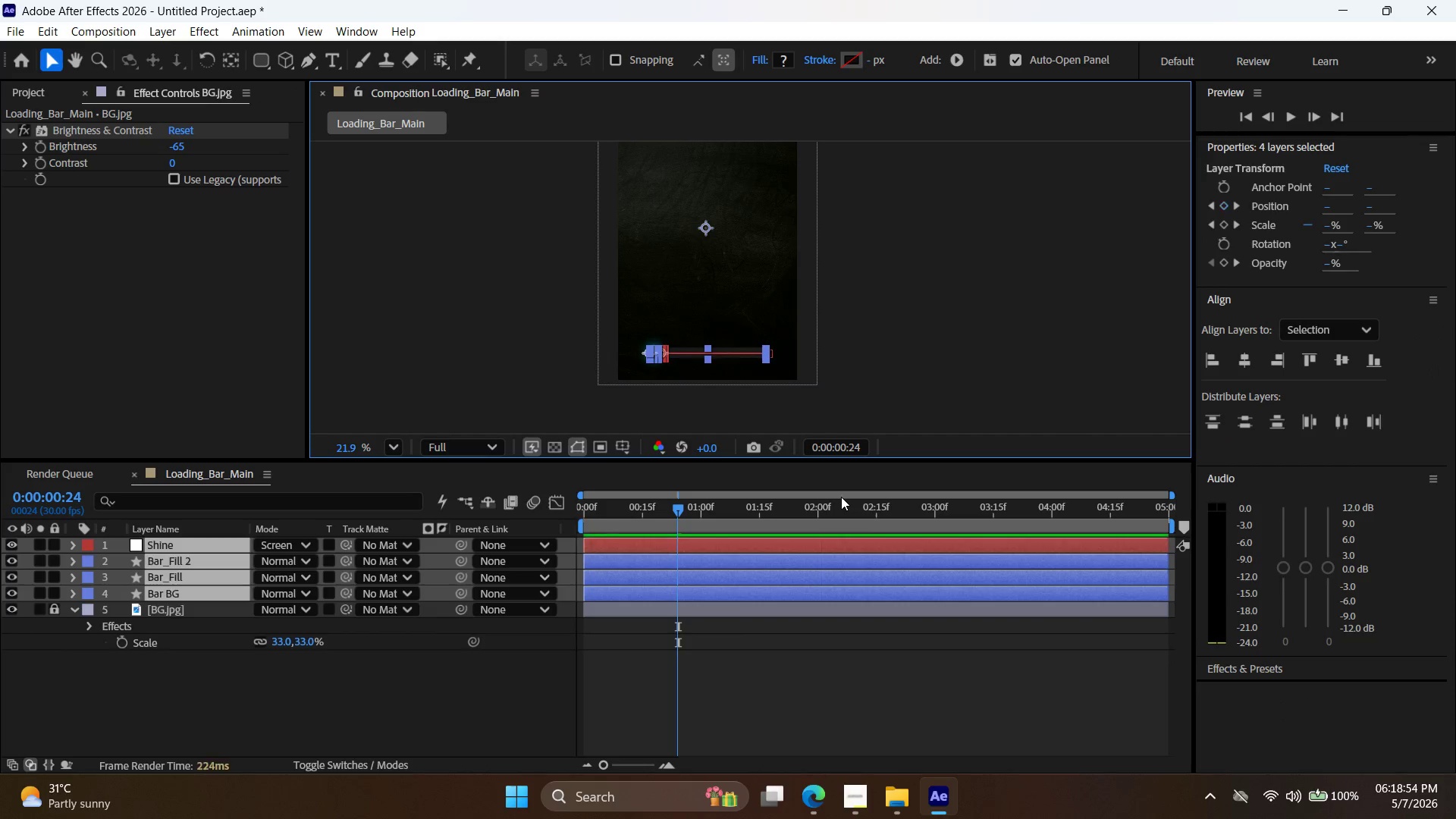 
key(Control+Z)
 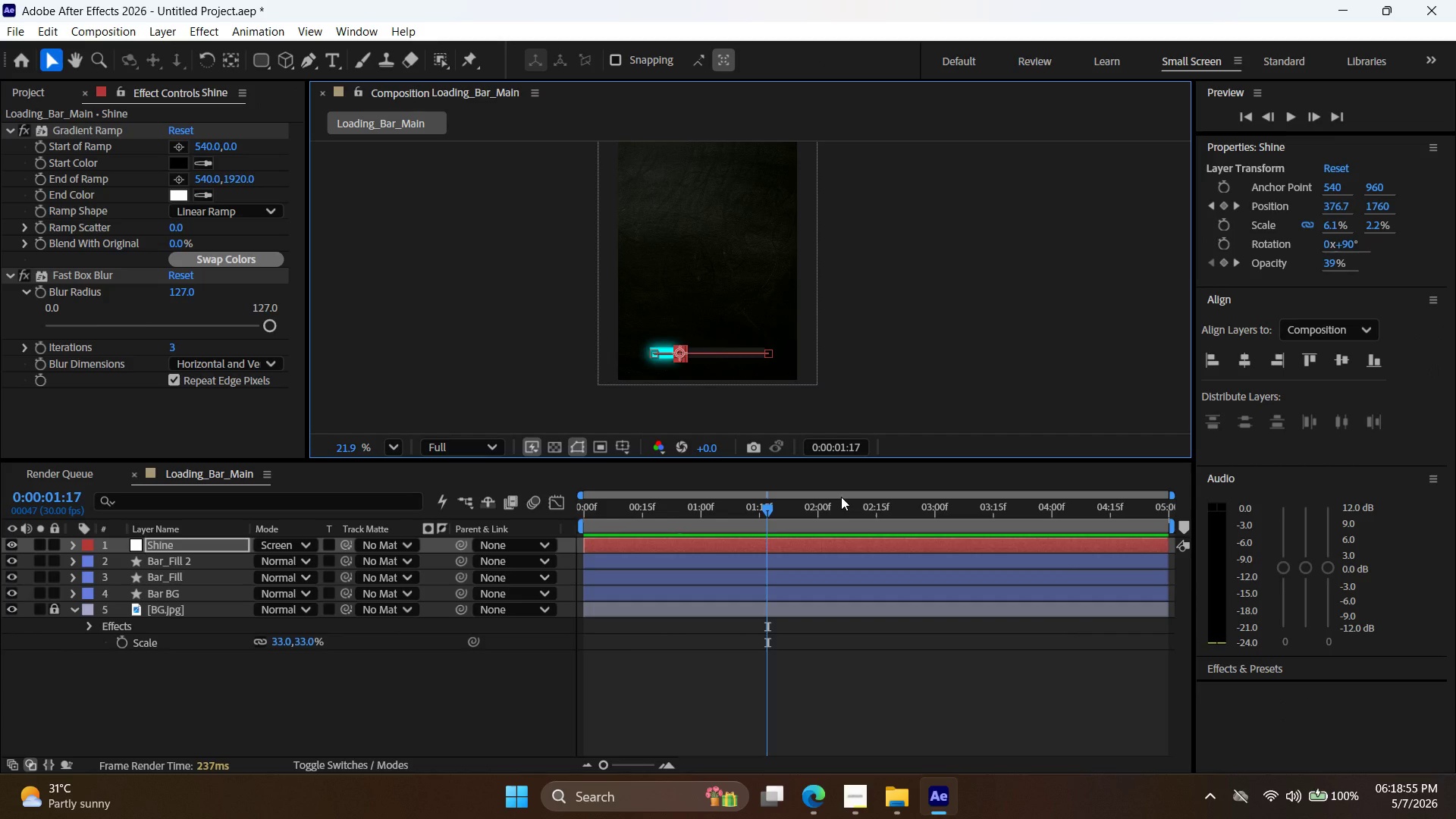 
key(Control+Shift+Z)
 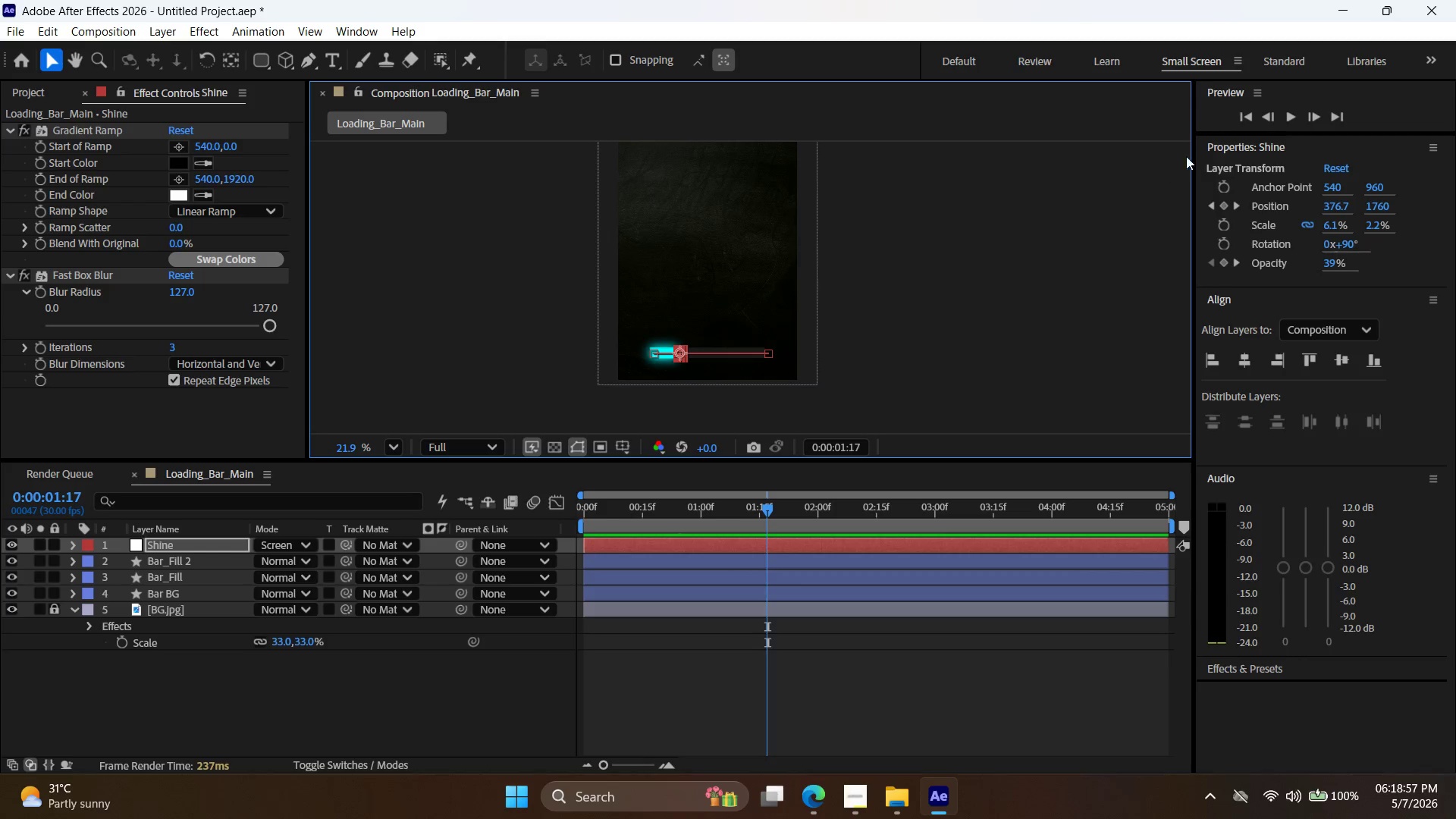 
left_click([1251, 118])
 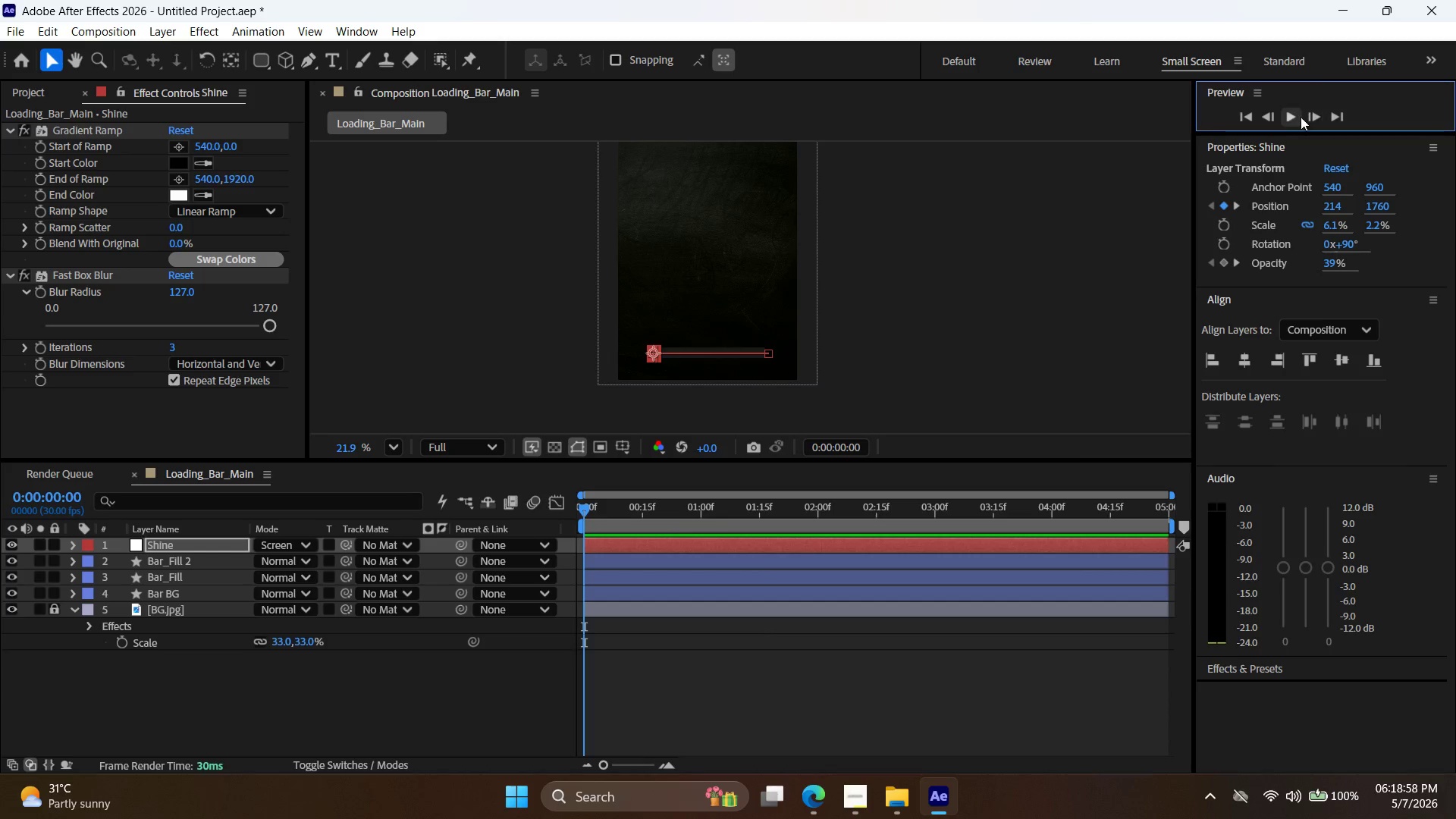 
left_click([1295, 117])
 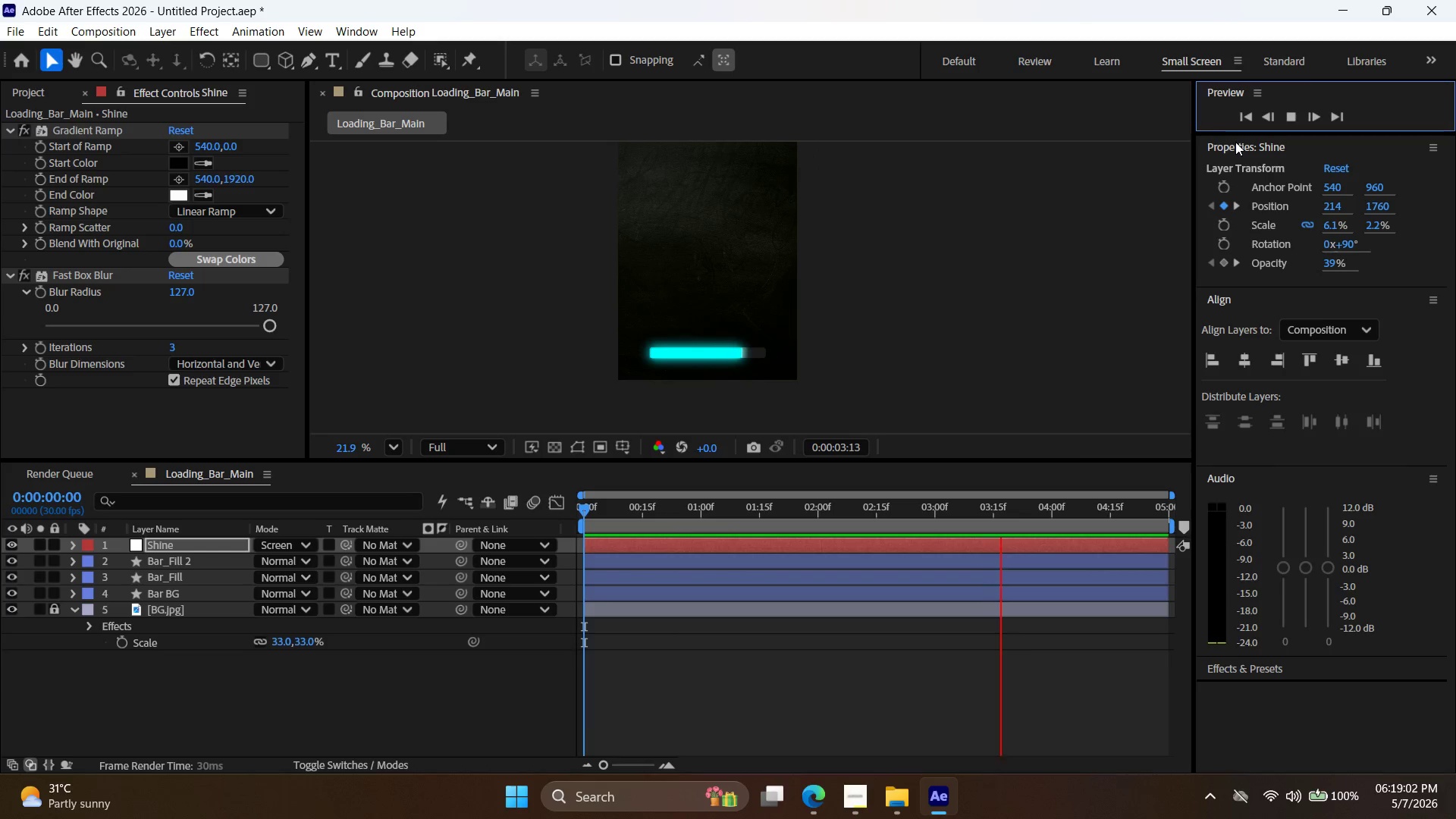 
wait(5.05)
 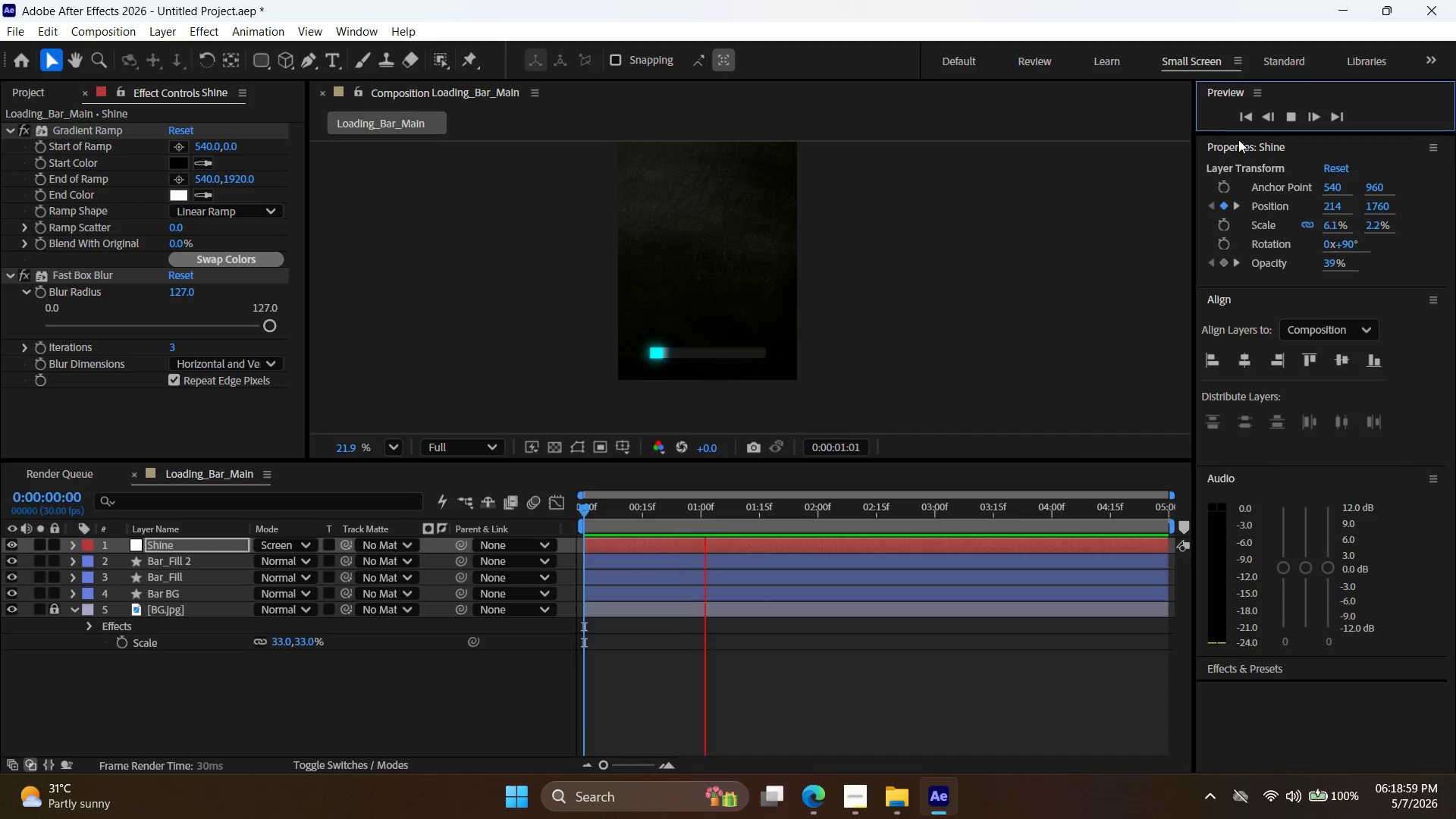 
left_click([1243, 117])
 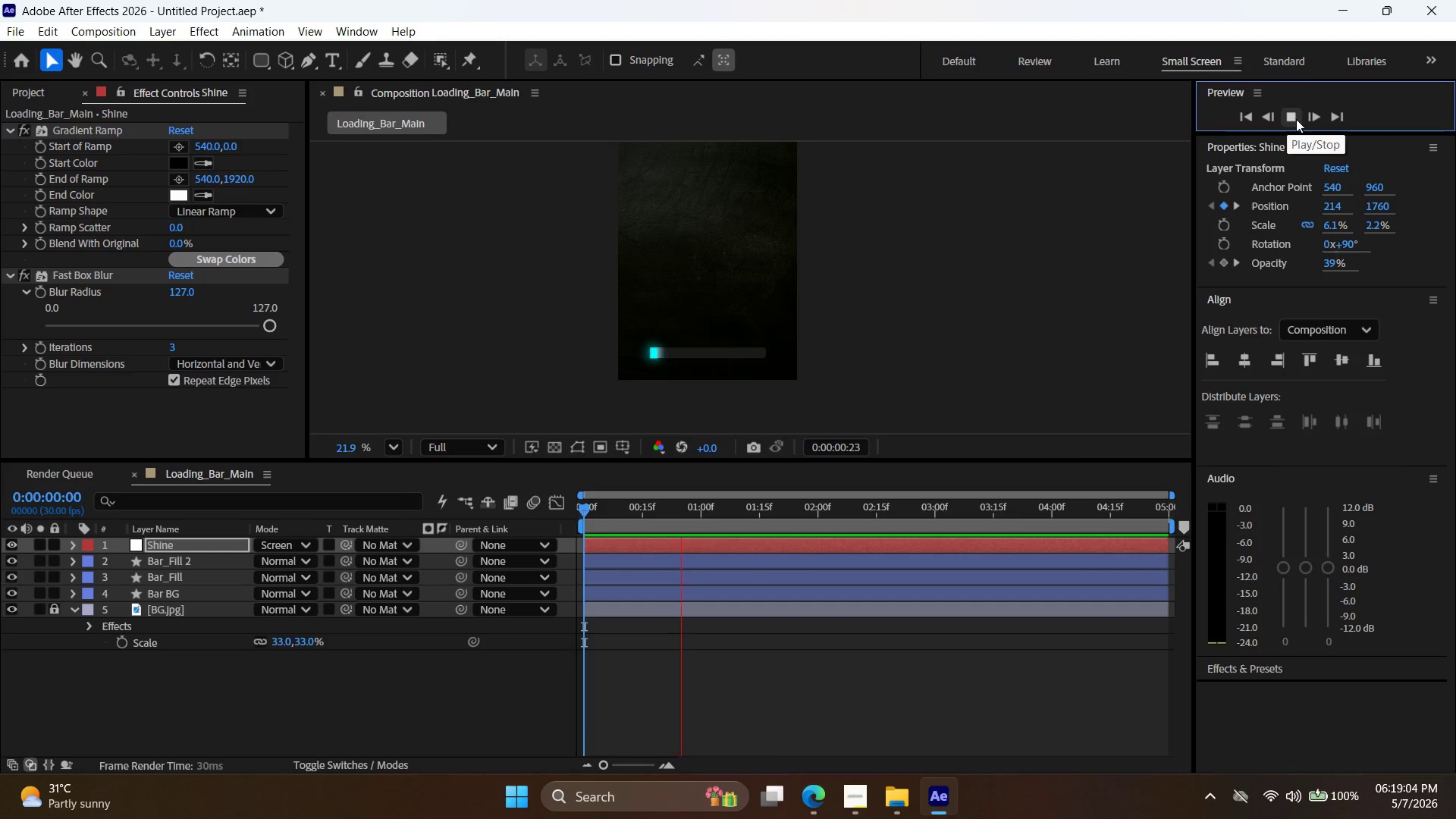 
left_click([1296, 119])
 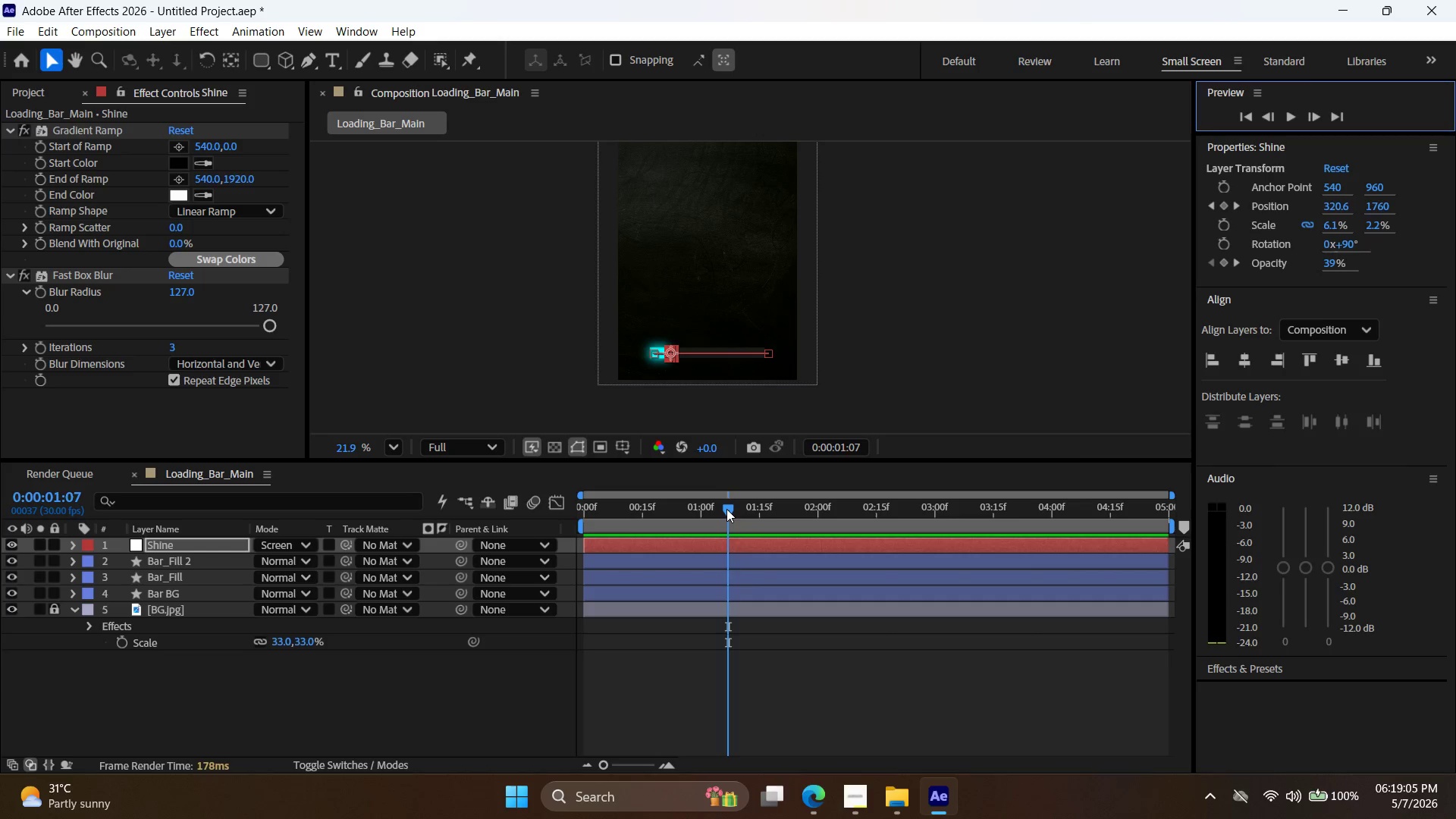 
left_click_drag(start_coordinate=[726, 494], to_coordinate=[611, 499])
 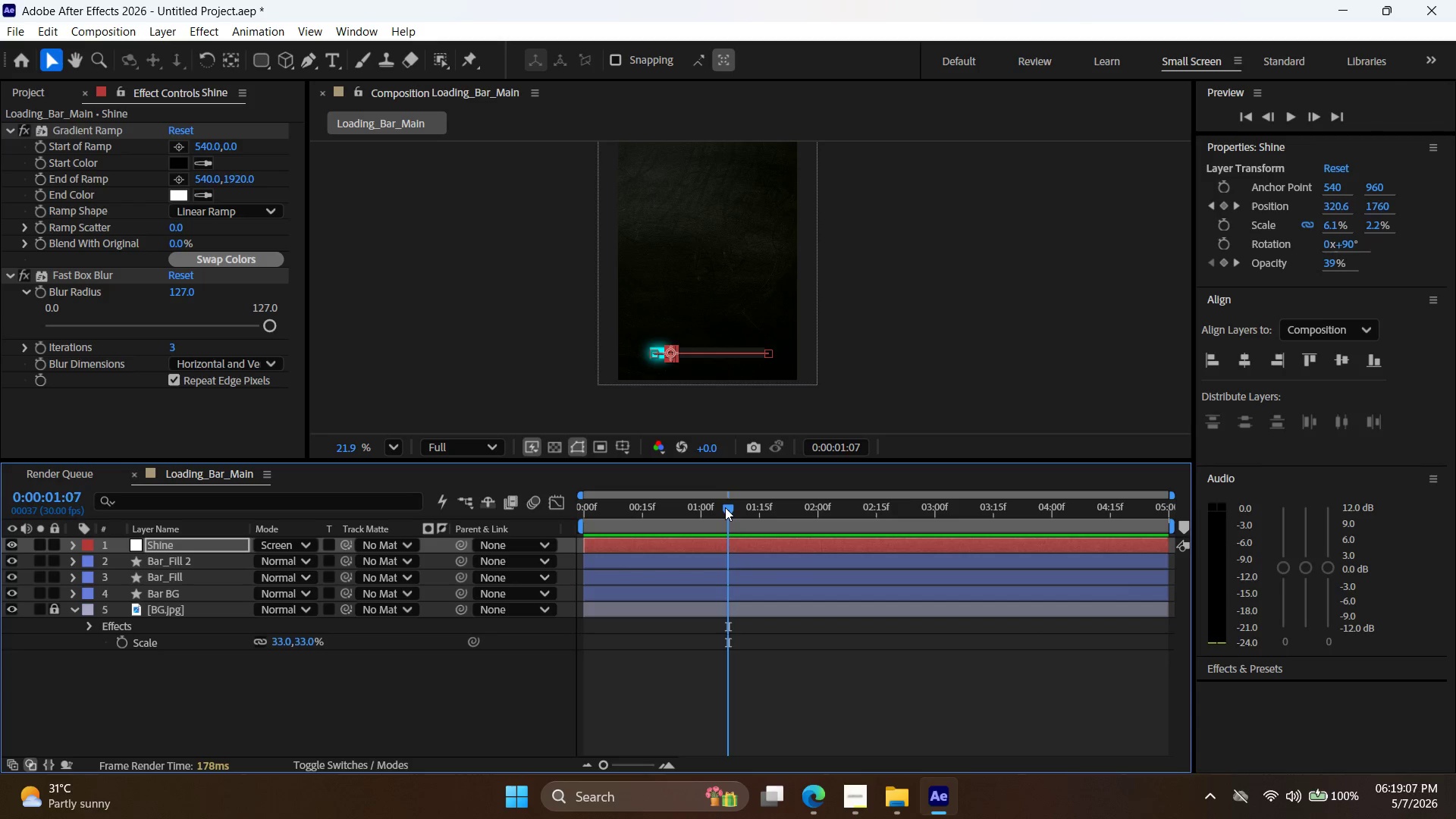 
left_click_drag(start_coordinate=[725, 507], to_coordinate=[524, 513])
 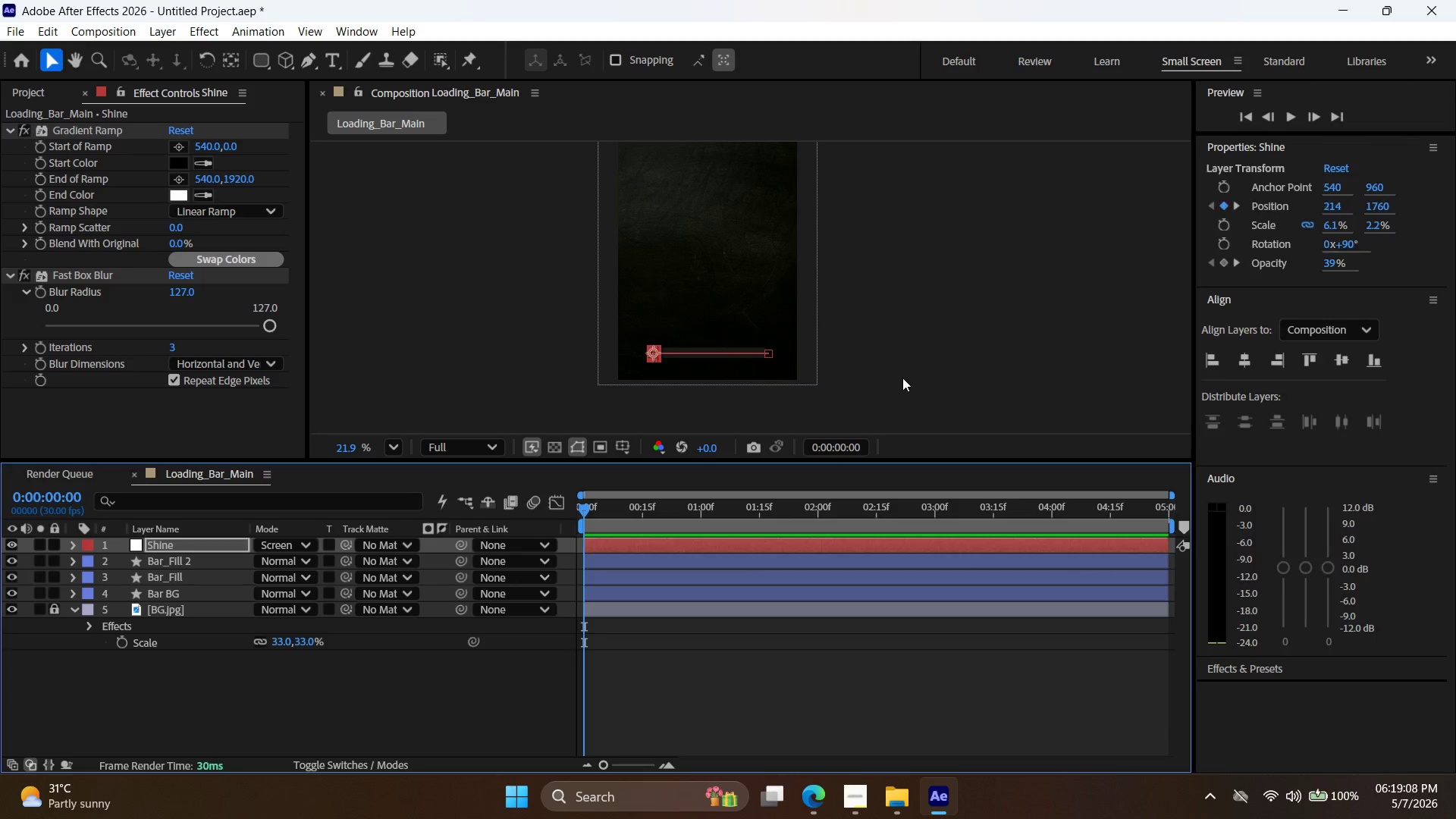 
left_click([902, 378])
 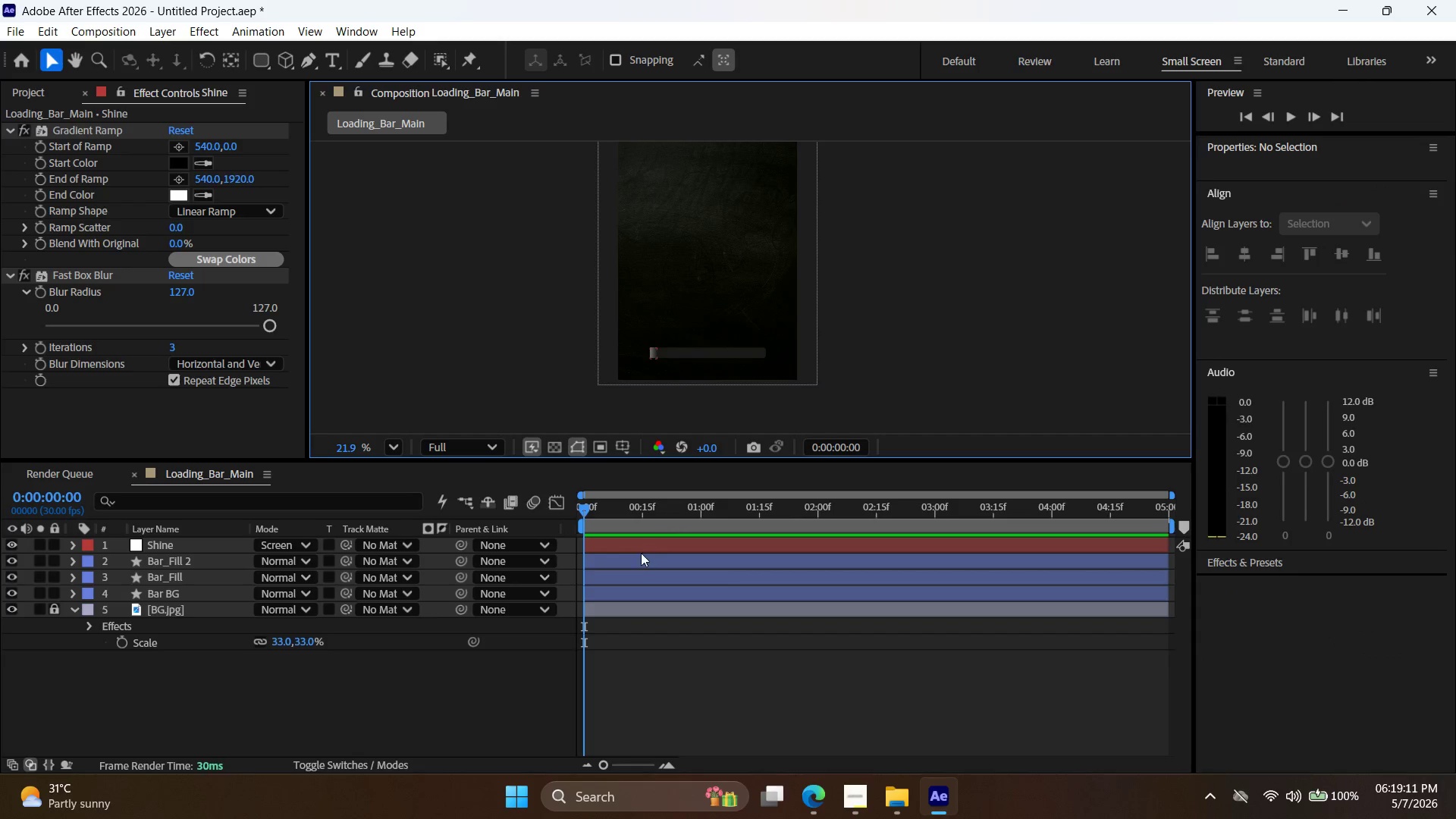 
key(Control+V)
 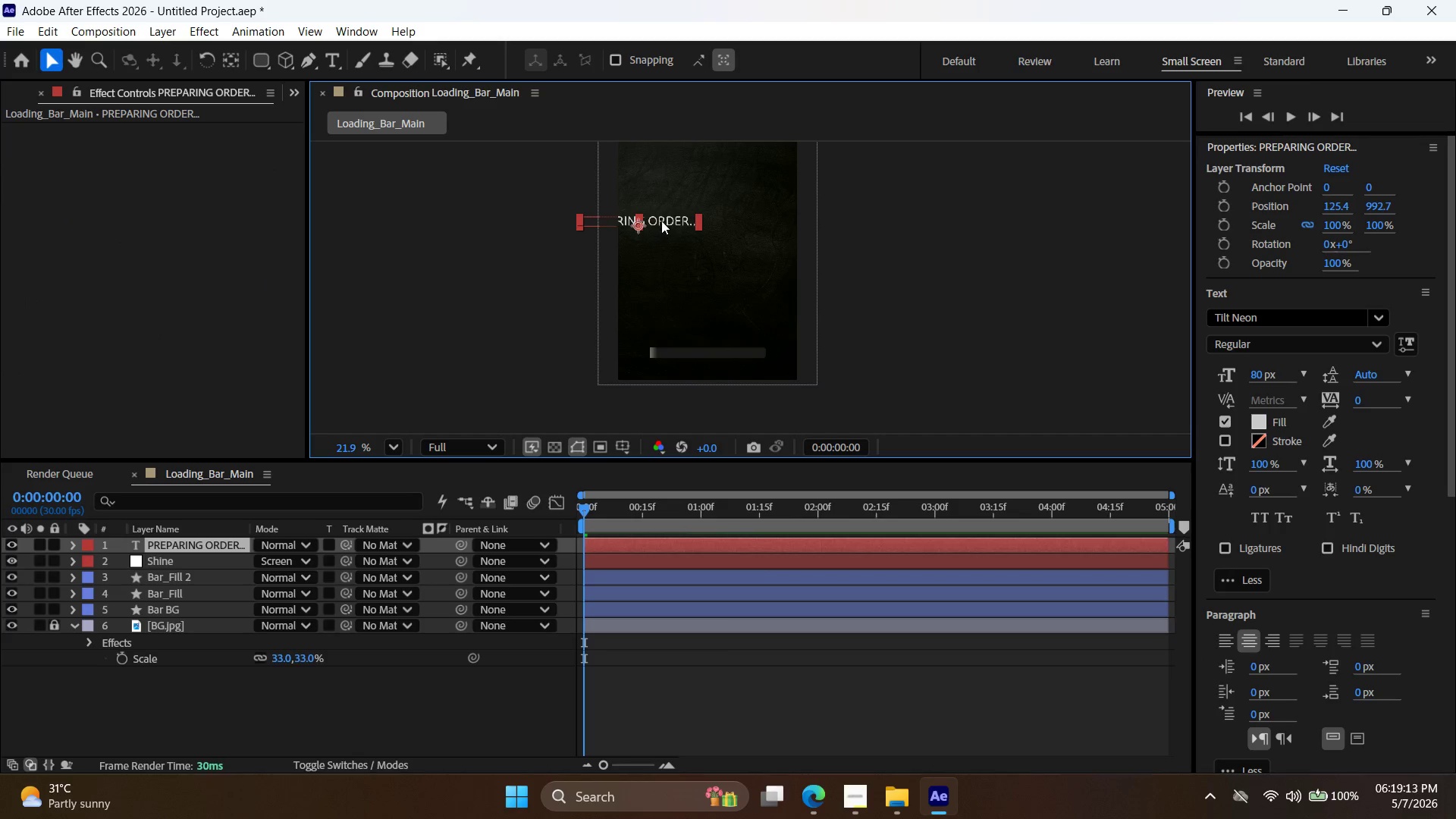 
left_click_drag(start_coordinate=[666, 220], to_coordinate=[737, 204])
 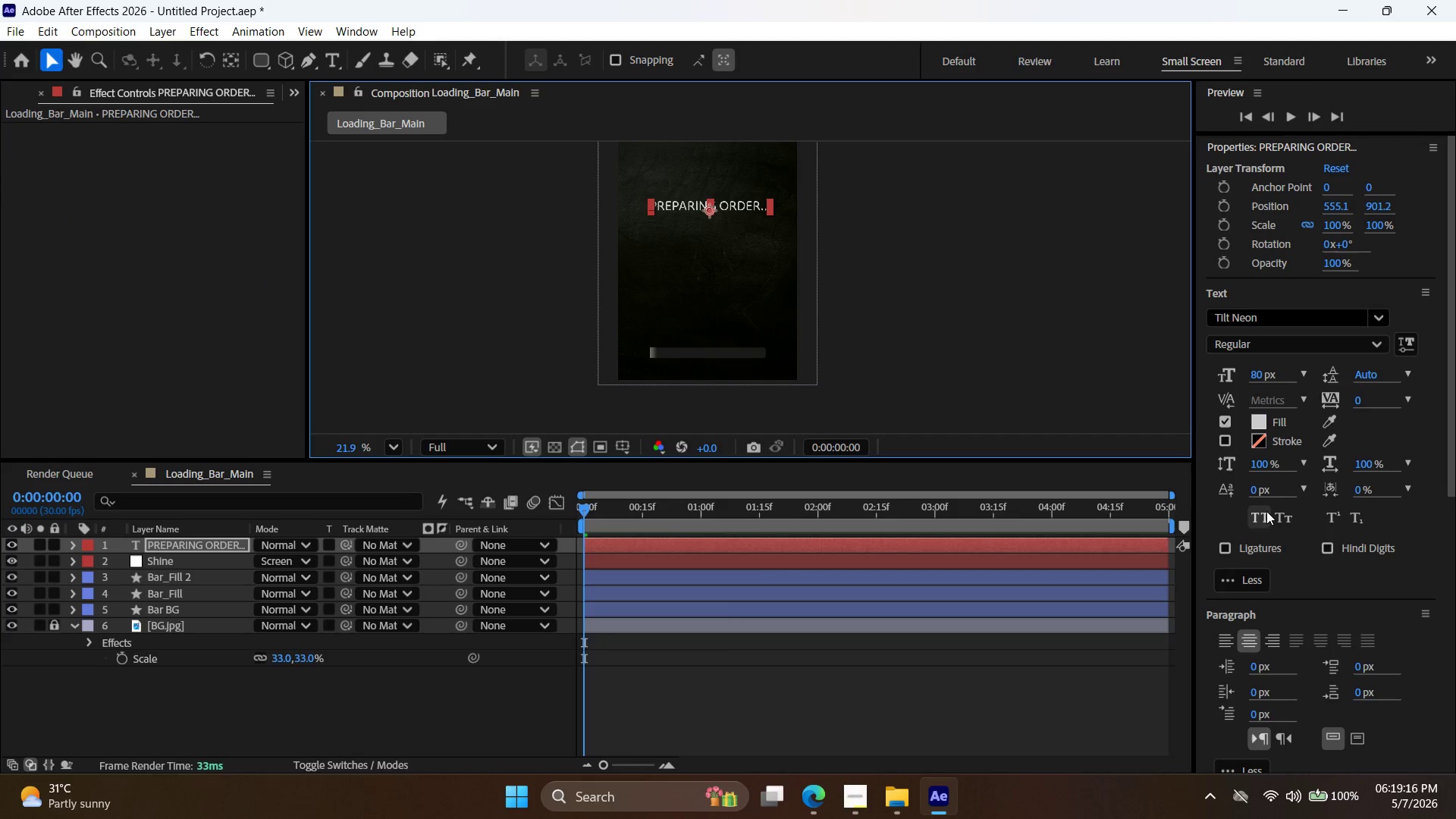 
key(Control+D)
 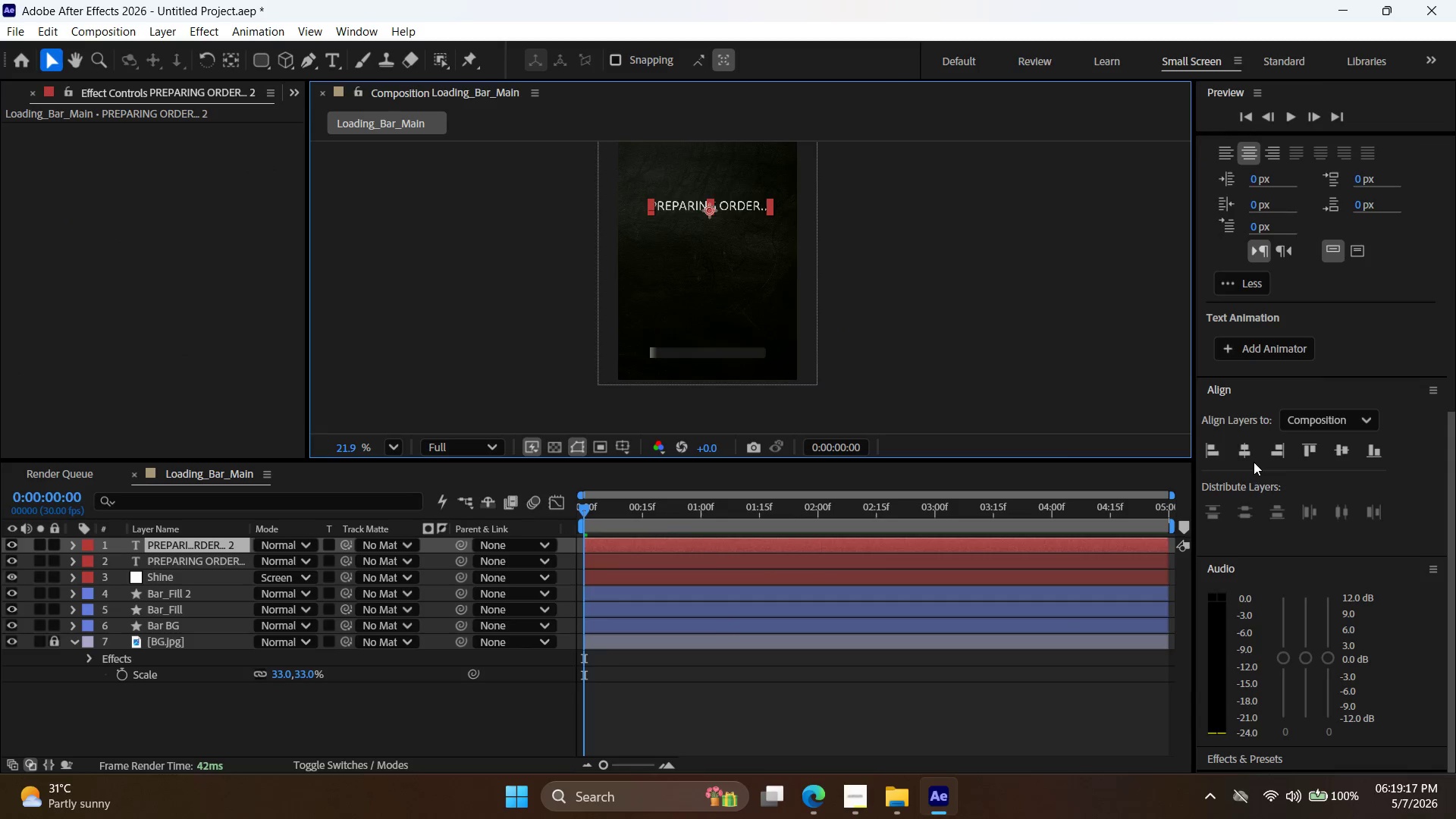 
scroll: coordinate [1285, 463], scroll_direction: down, amount: 5.0
 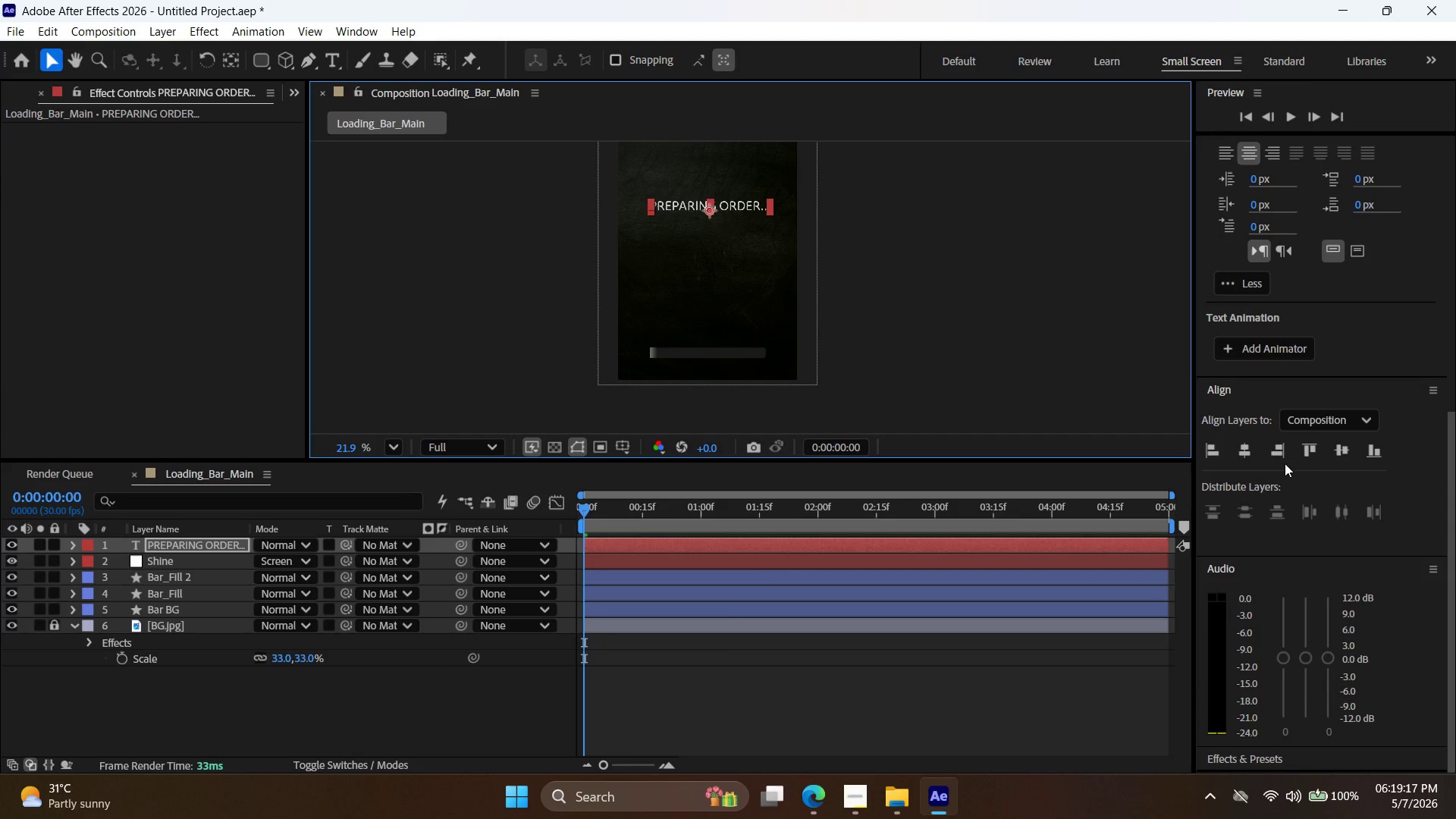 
key(Control+Shift+Z)
 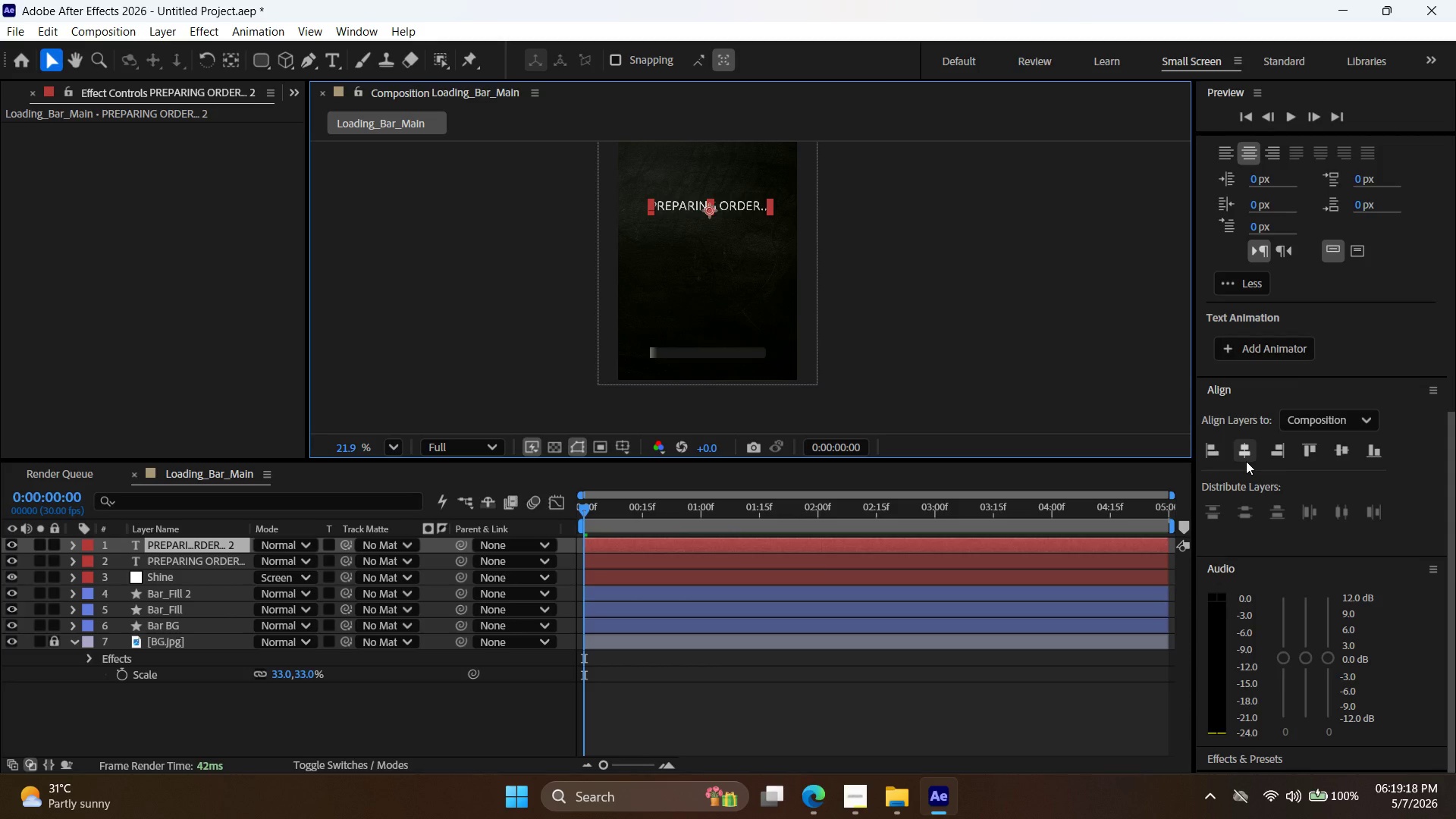 
key(Control+Z)
 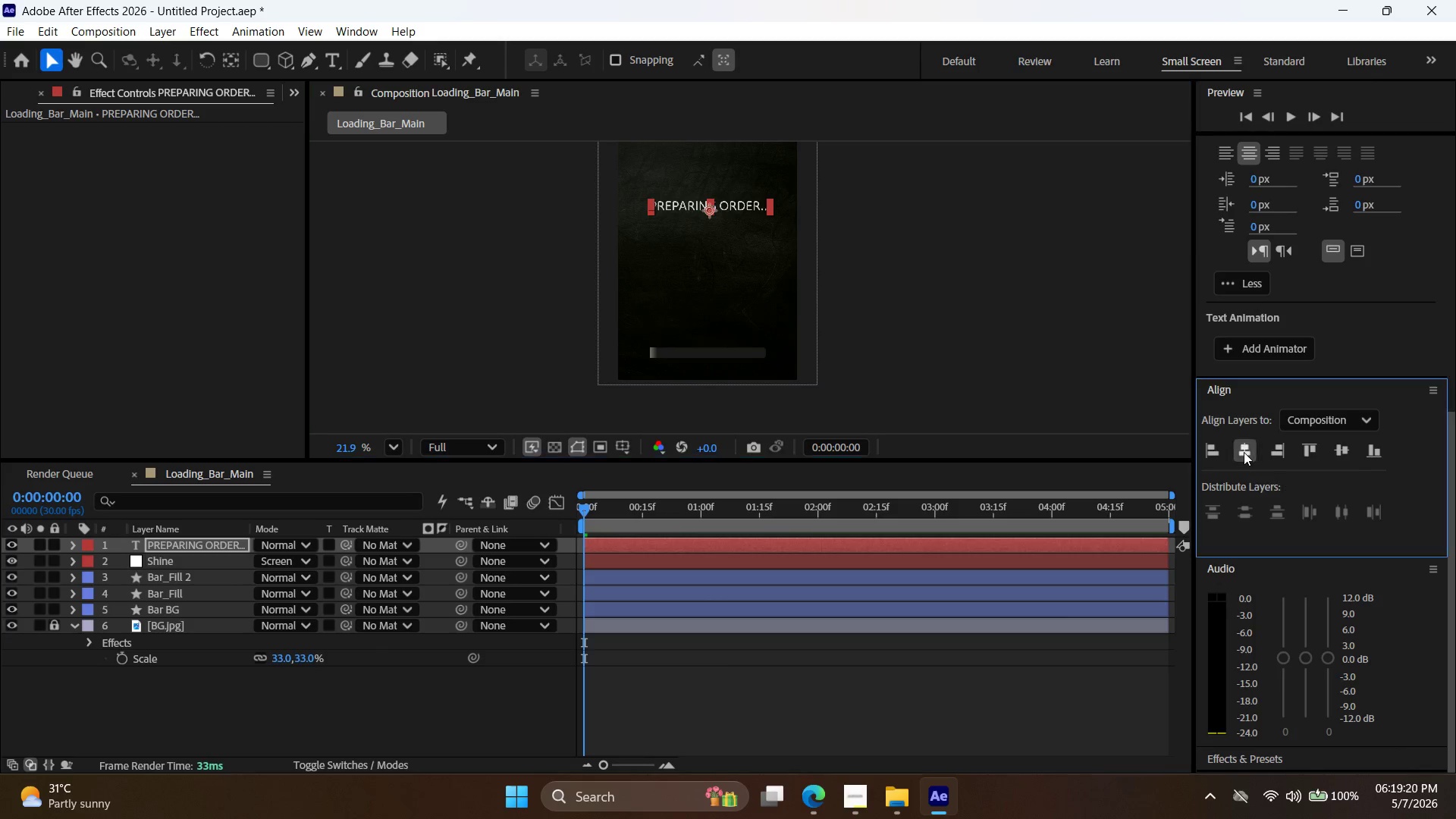 
double_click([1345, 458])
 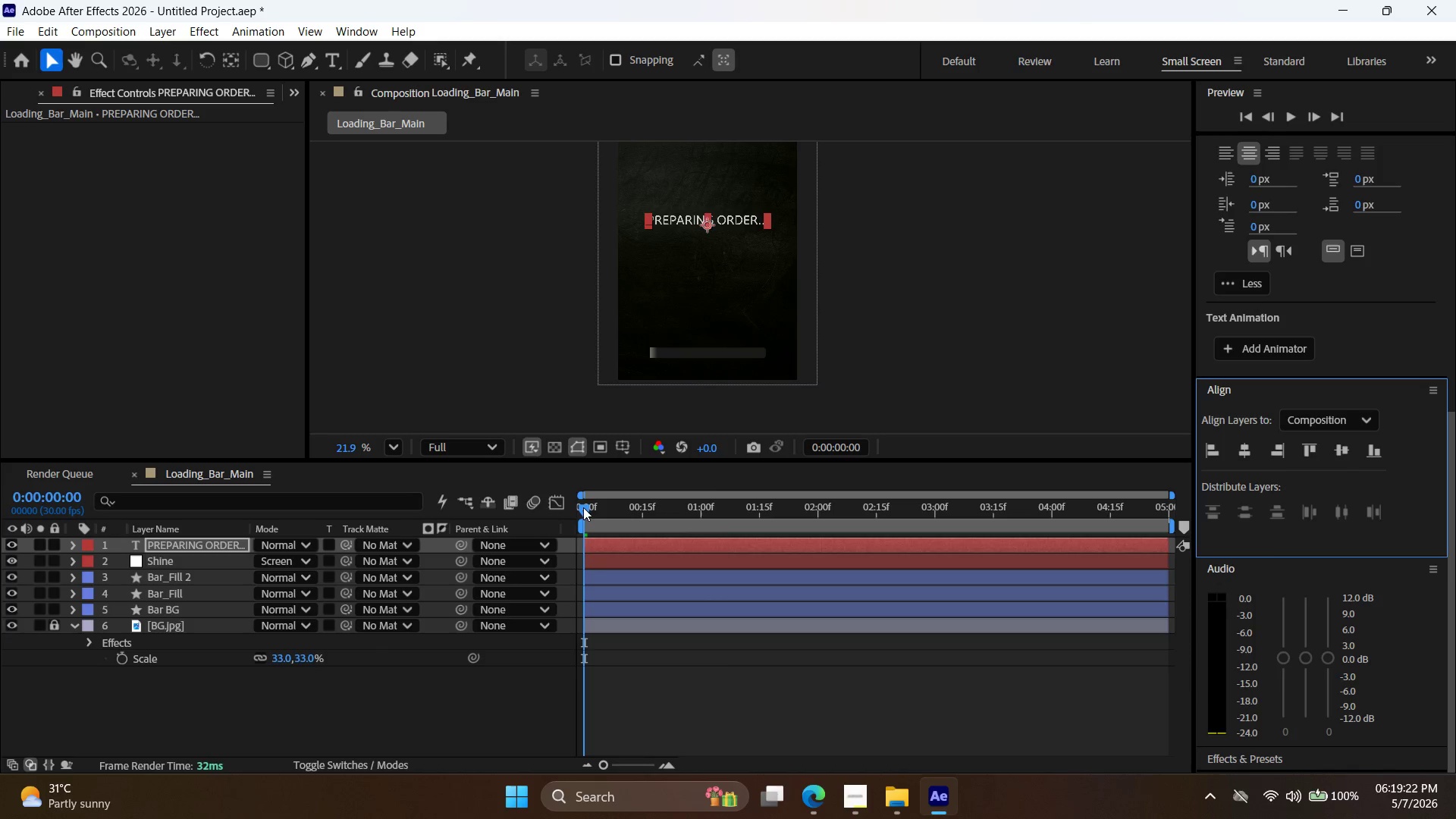 
left_click([968, 336])
 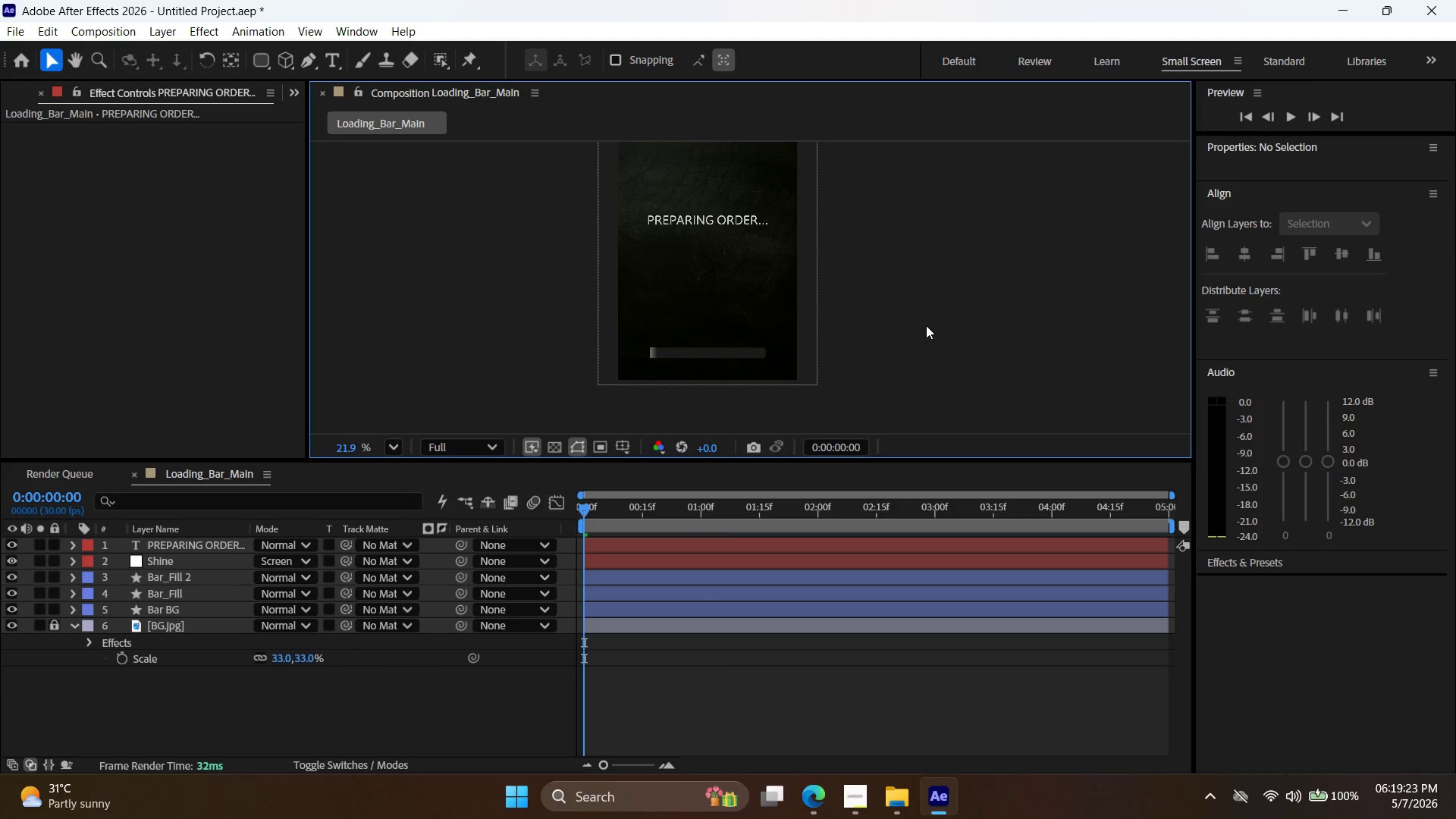 
key(Alt+AltLeft)
 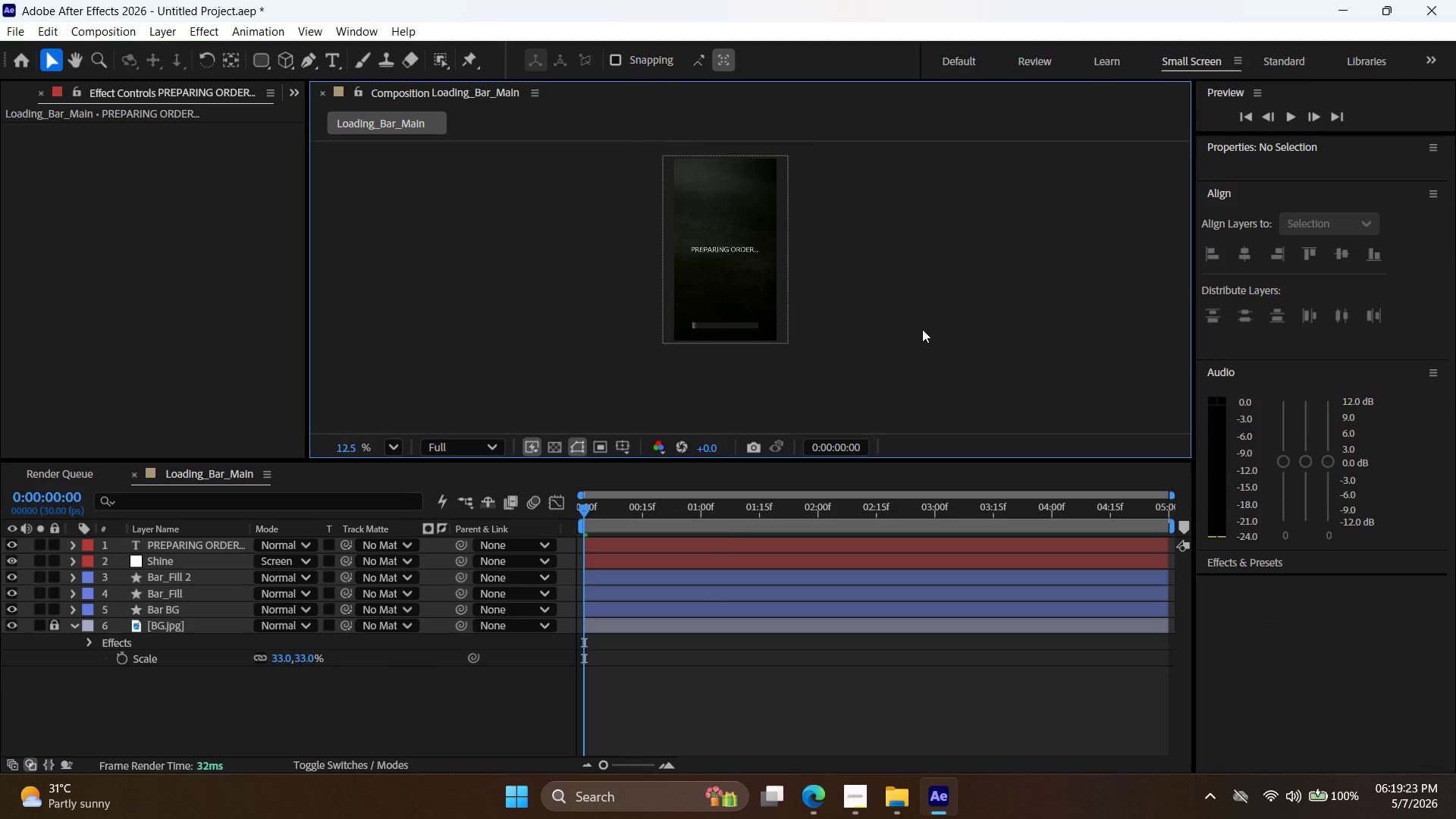 
scroll: coordinate [922, 329], scroll_direction: down, amount: 4.0
 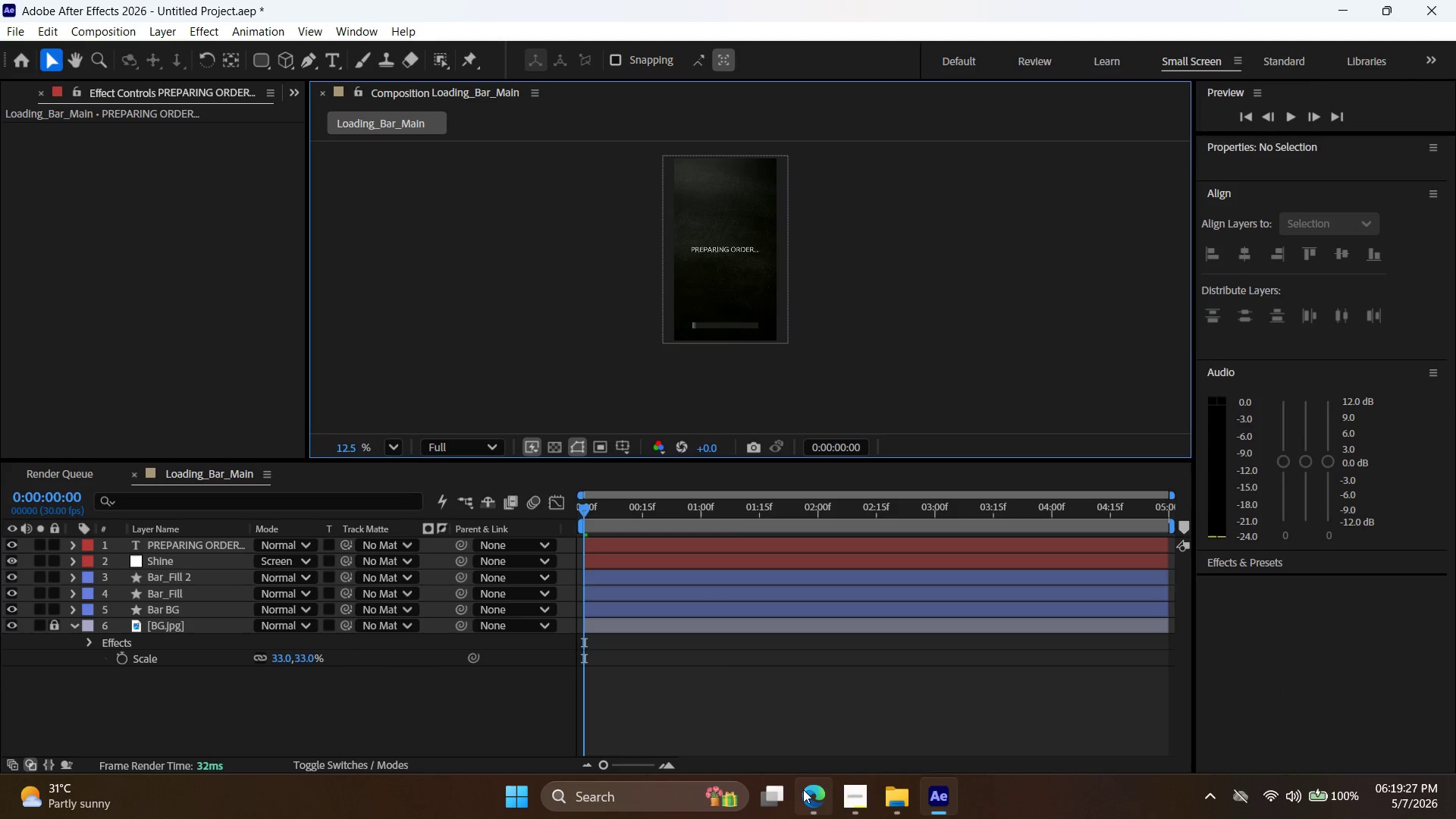 
wait(5.13)
 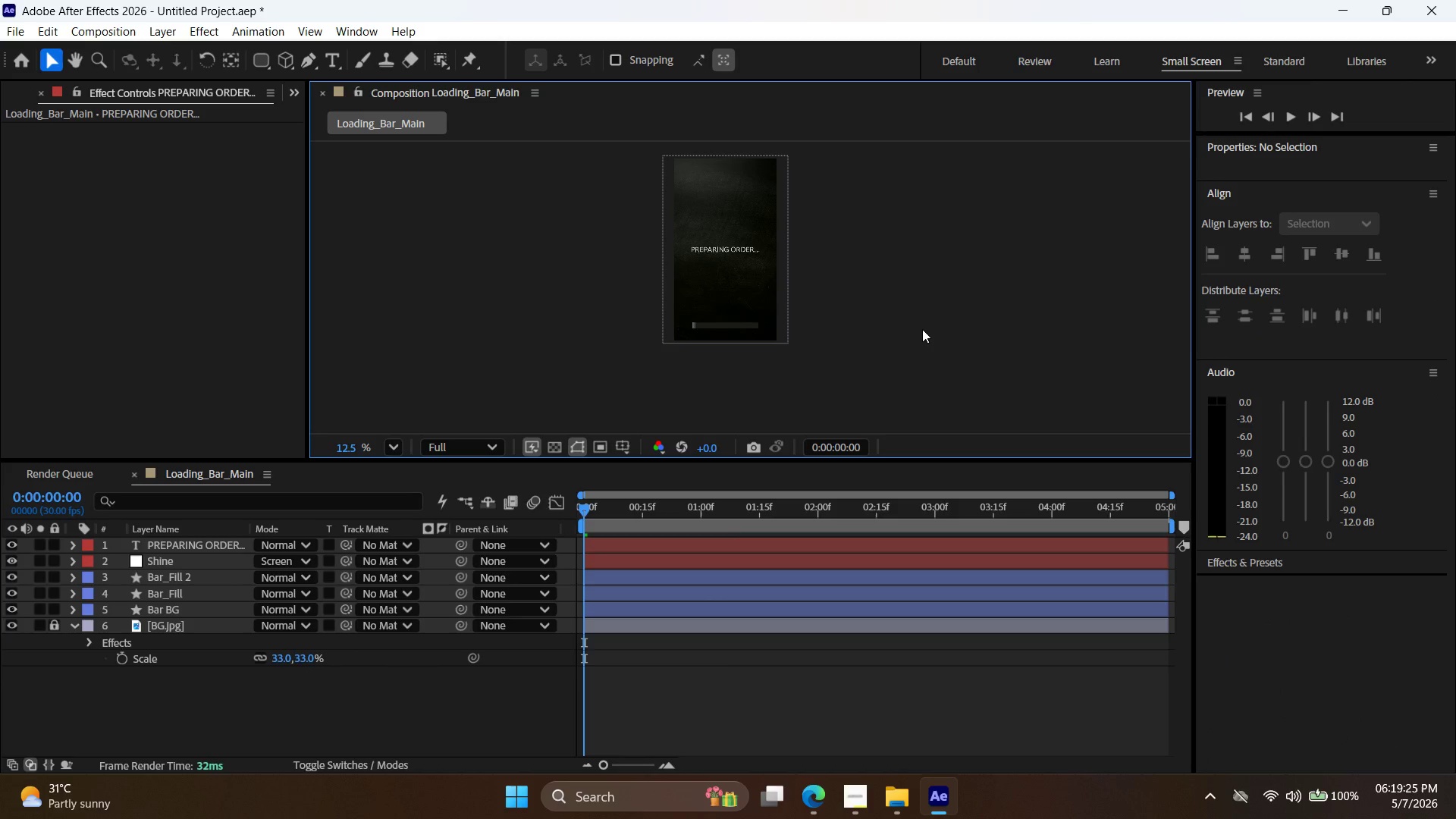 
left_click([225, 194])
 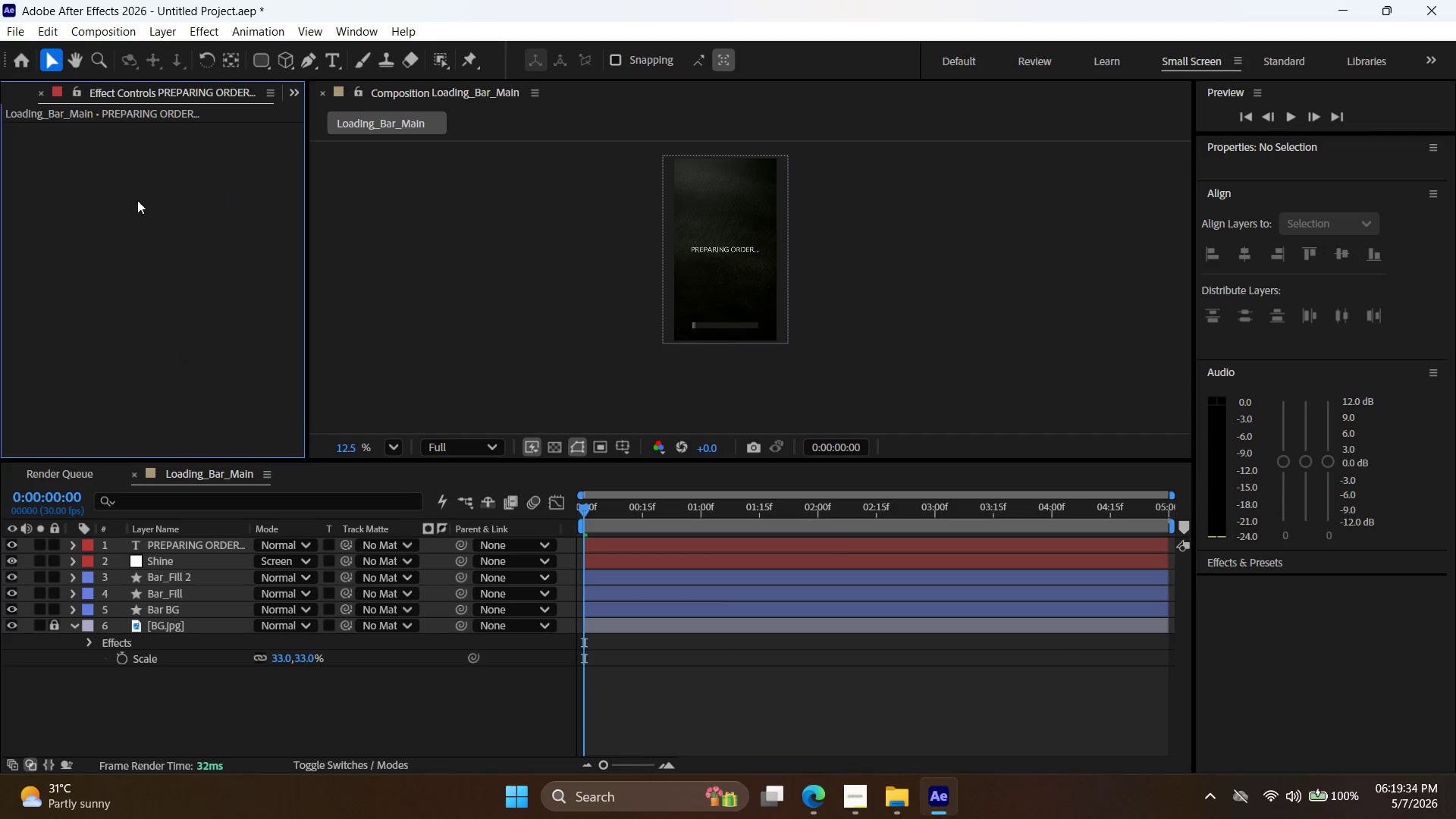 
wait(6.78)
 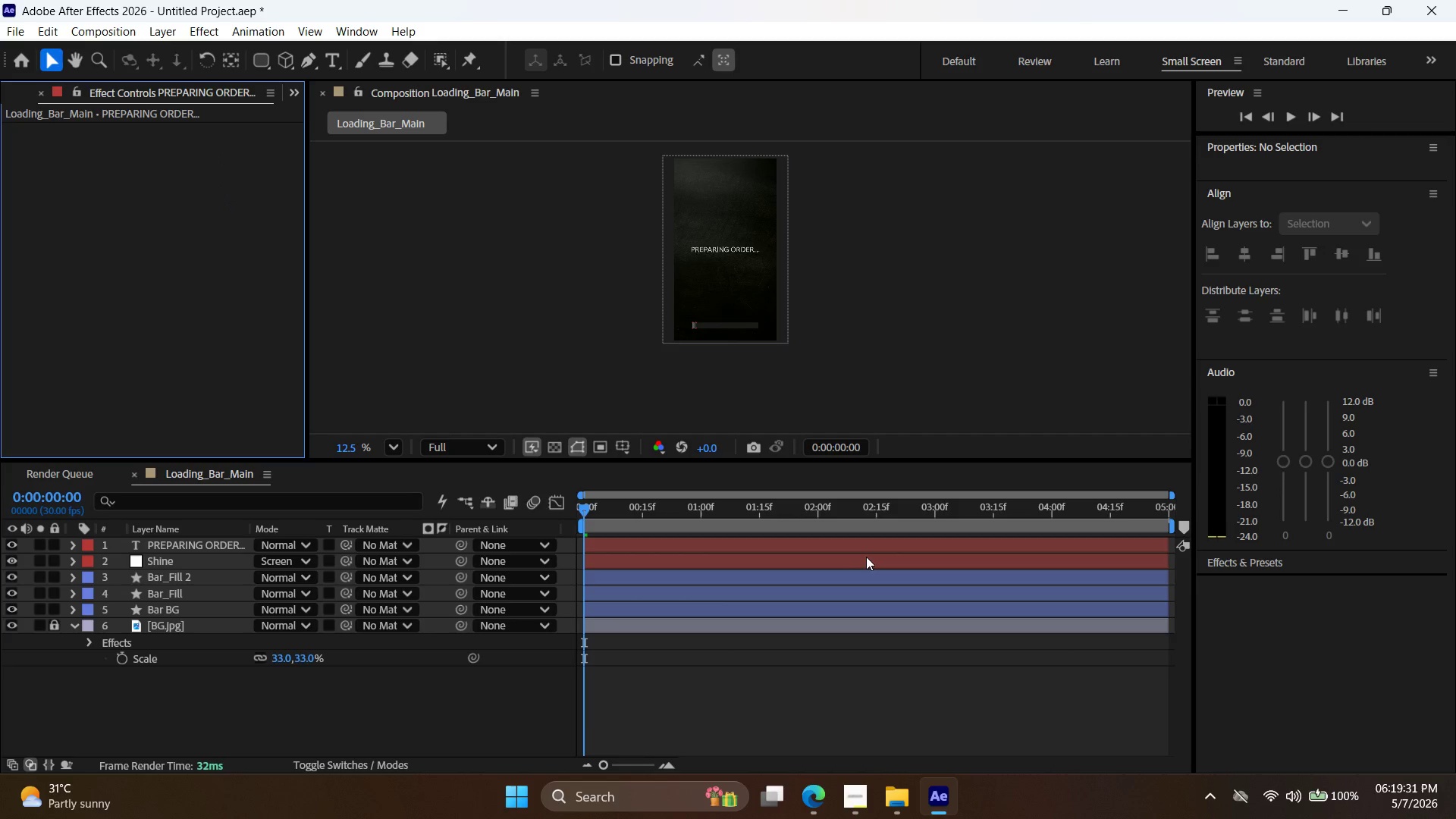 
left_click([290, 95])
 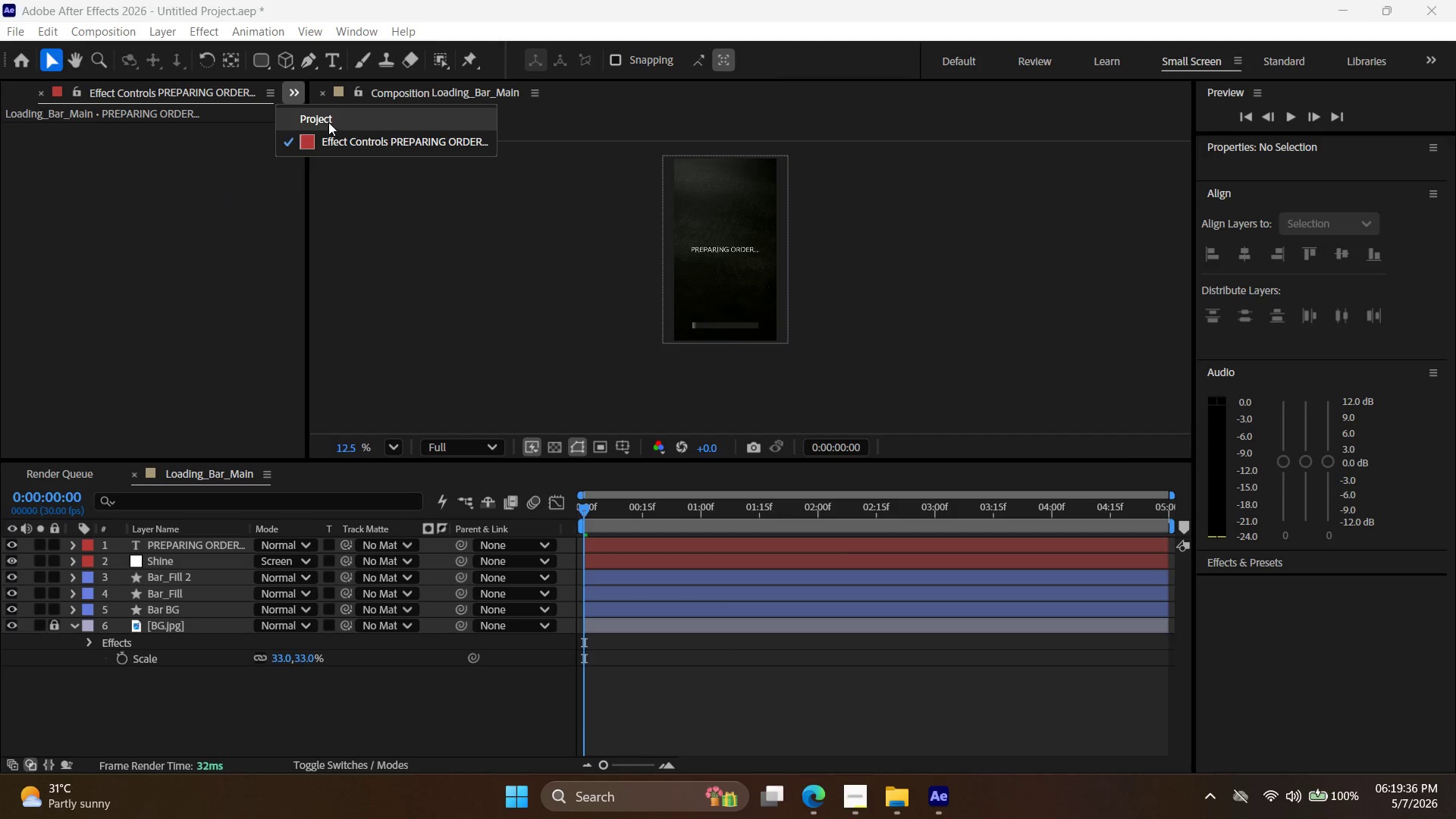 
left_click([331, 119])
 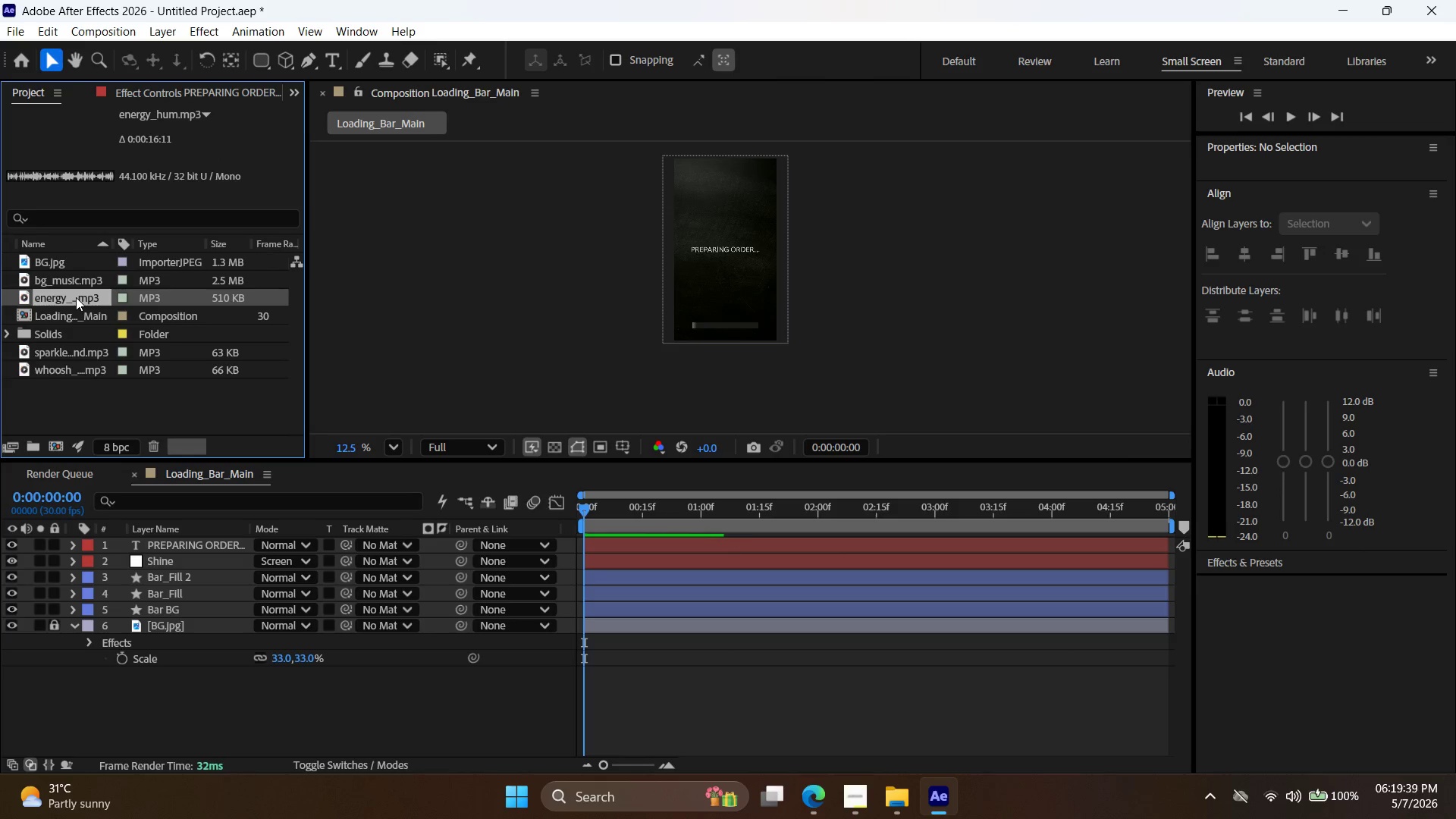 
left_click([73, 300])
 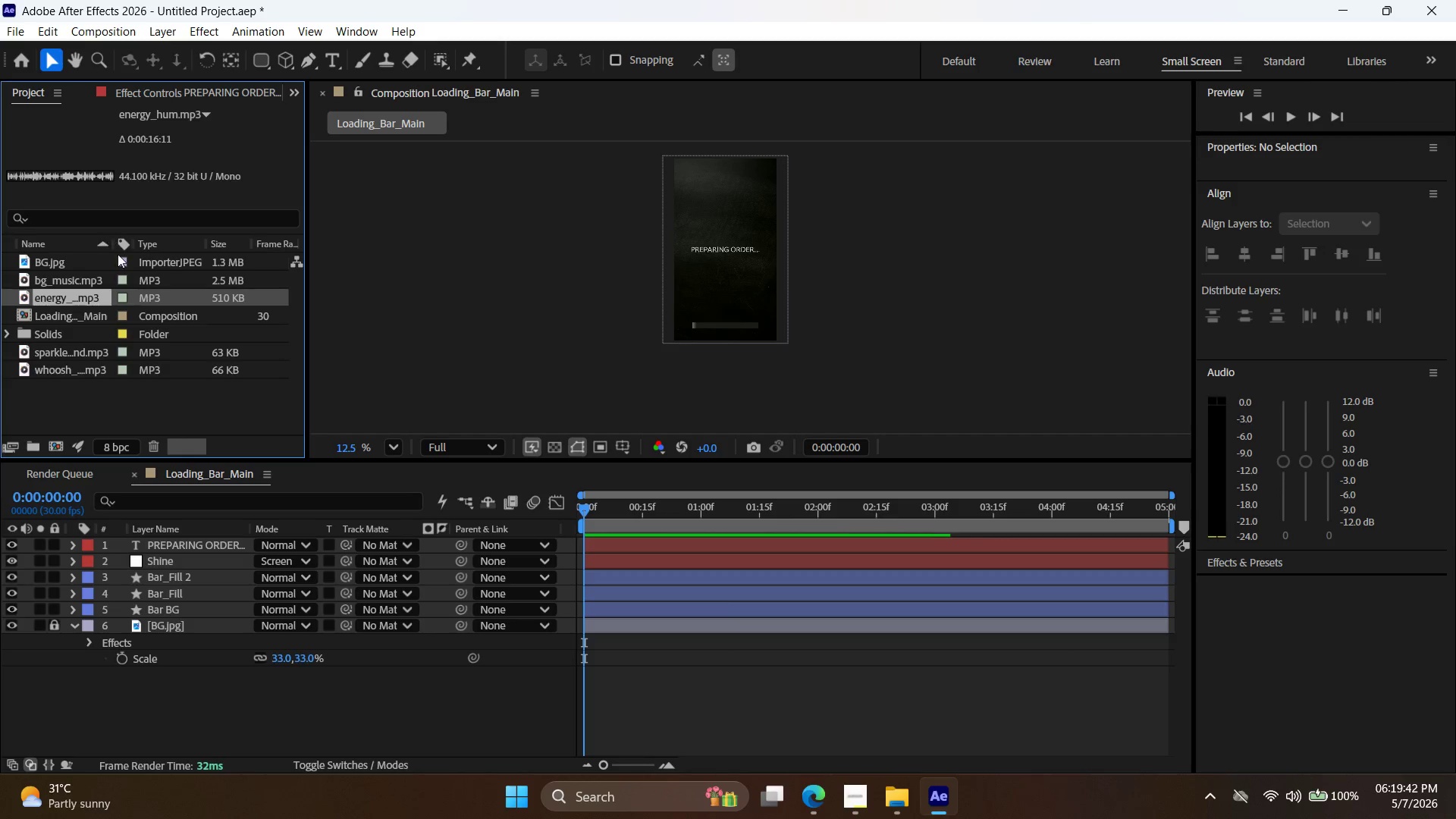 
left_click_drag(start_coordinate=[111, 243], to_coordinate=[168, 245])
 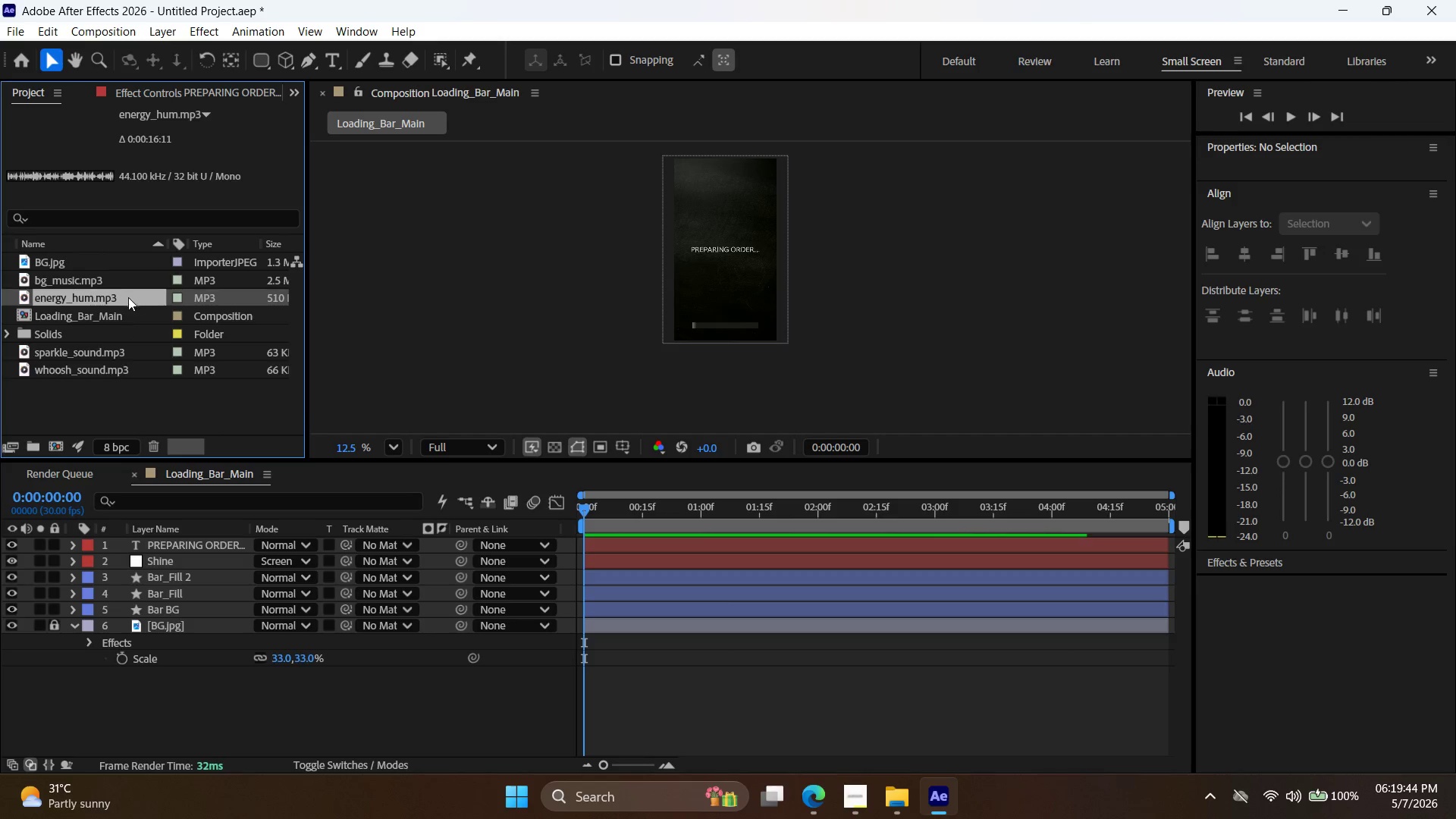 
left_click_drag(start_coordinate=[127, 296], to_coordinate=[625, 642])
 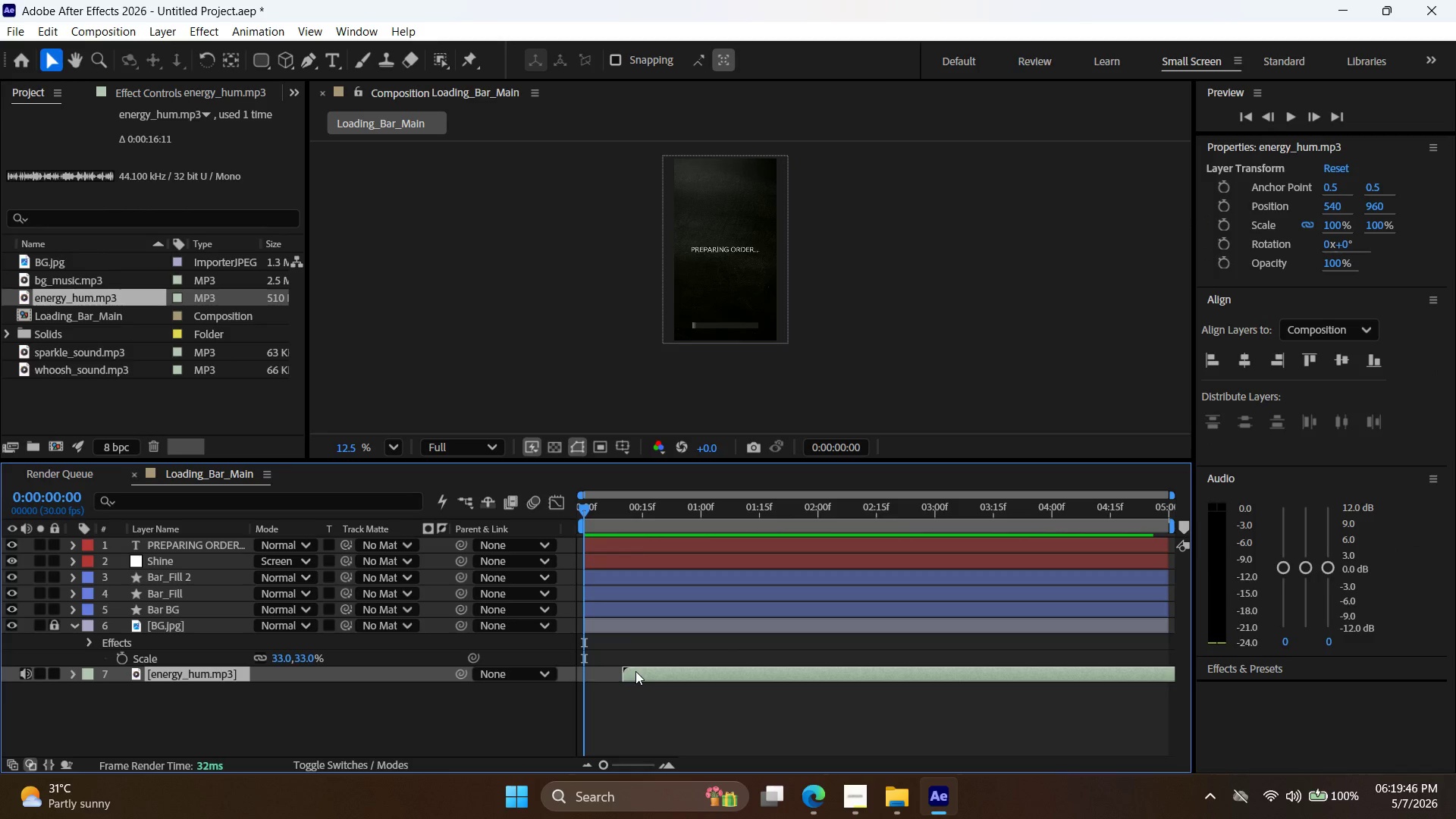 
left_click_drag(start_coordinate=[636, 673], to_coordinate=[577, 638])
 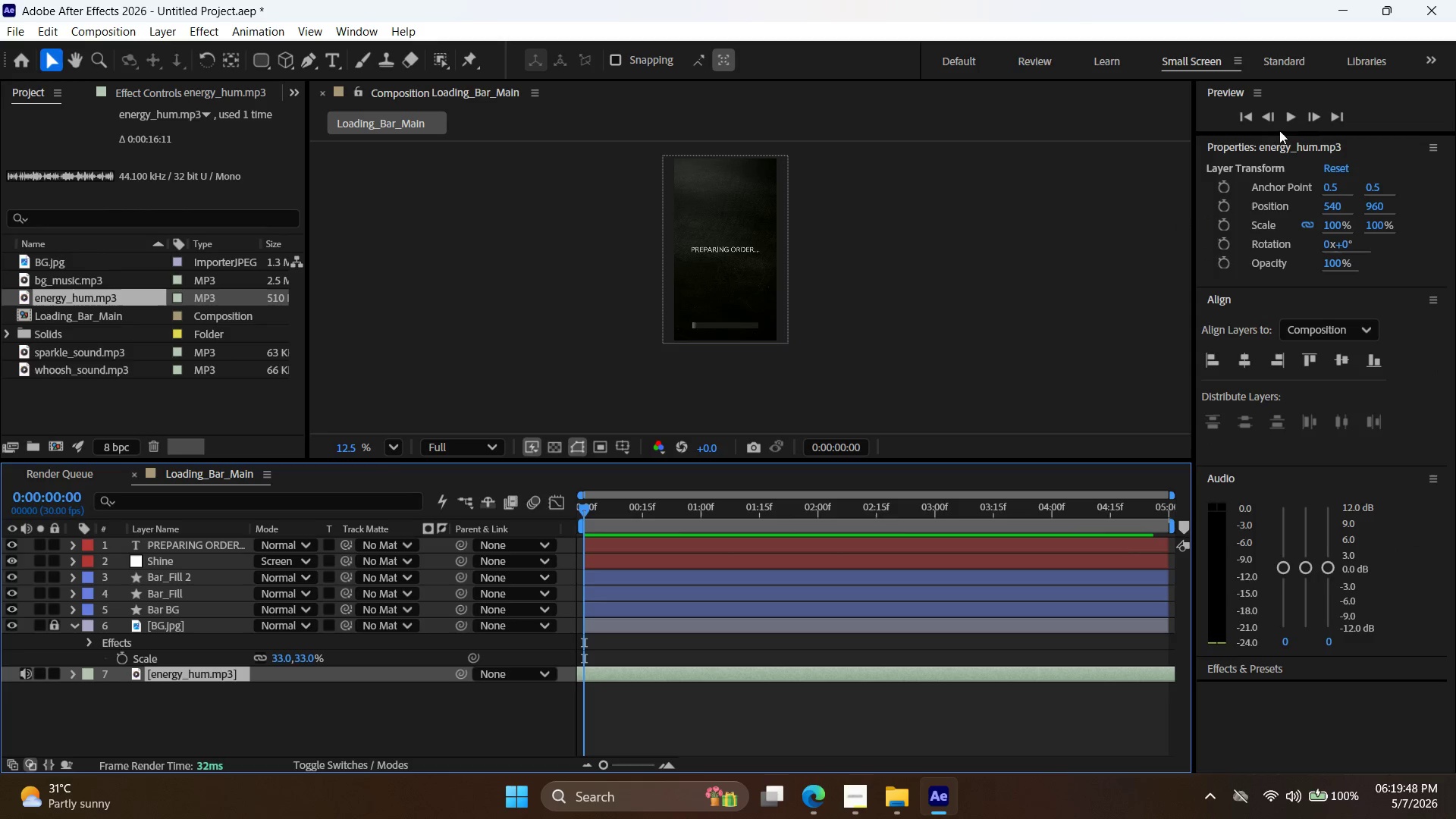 
left_click([1287, 121])
 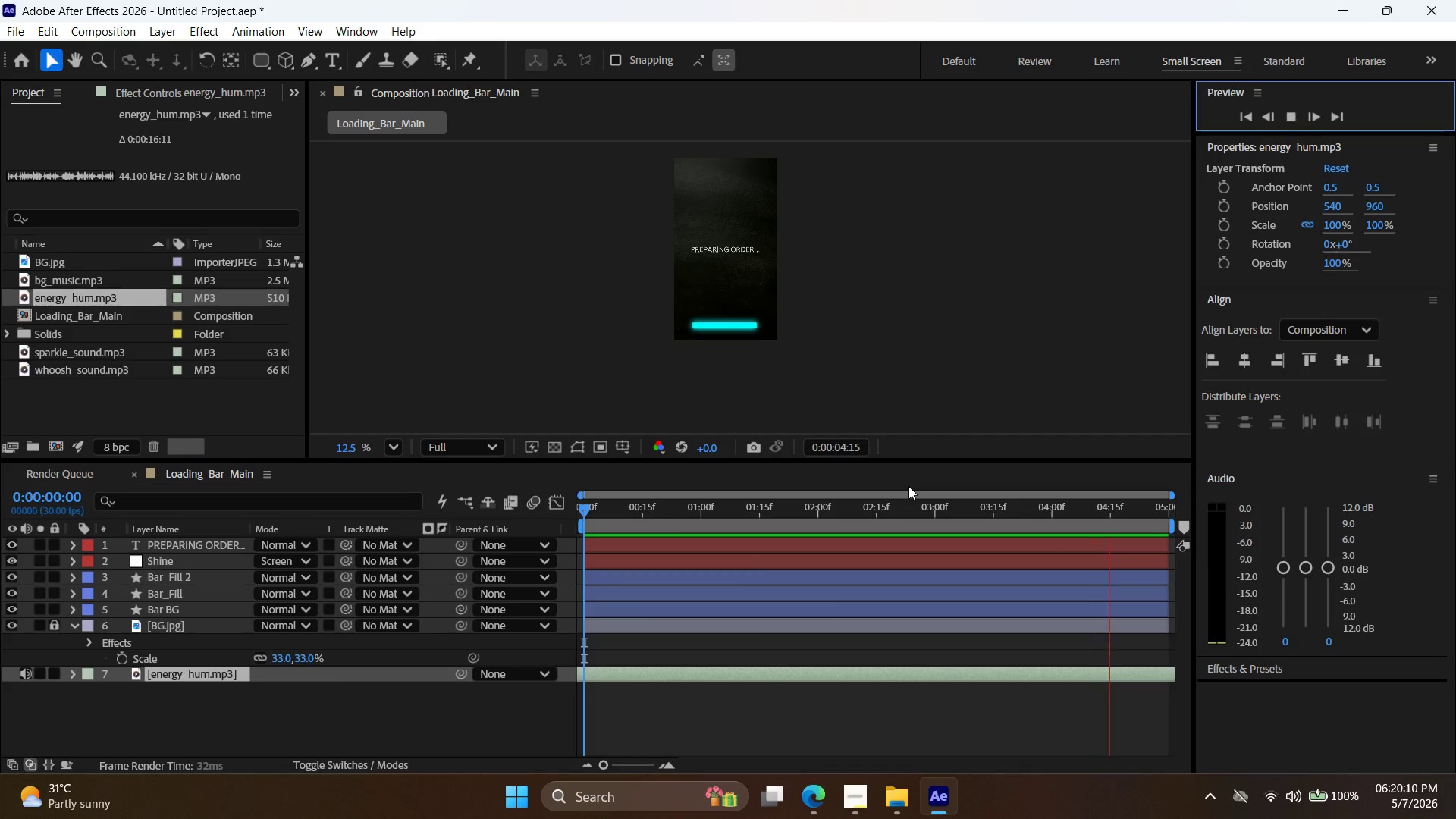 
wait(26.8)
 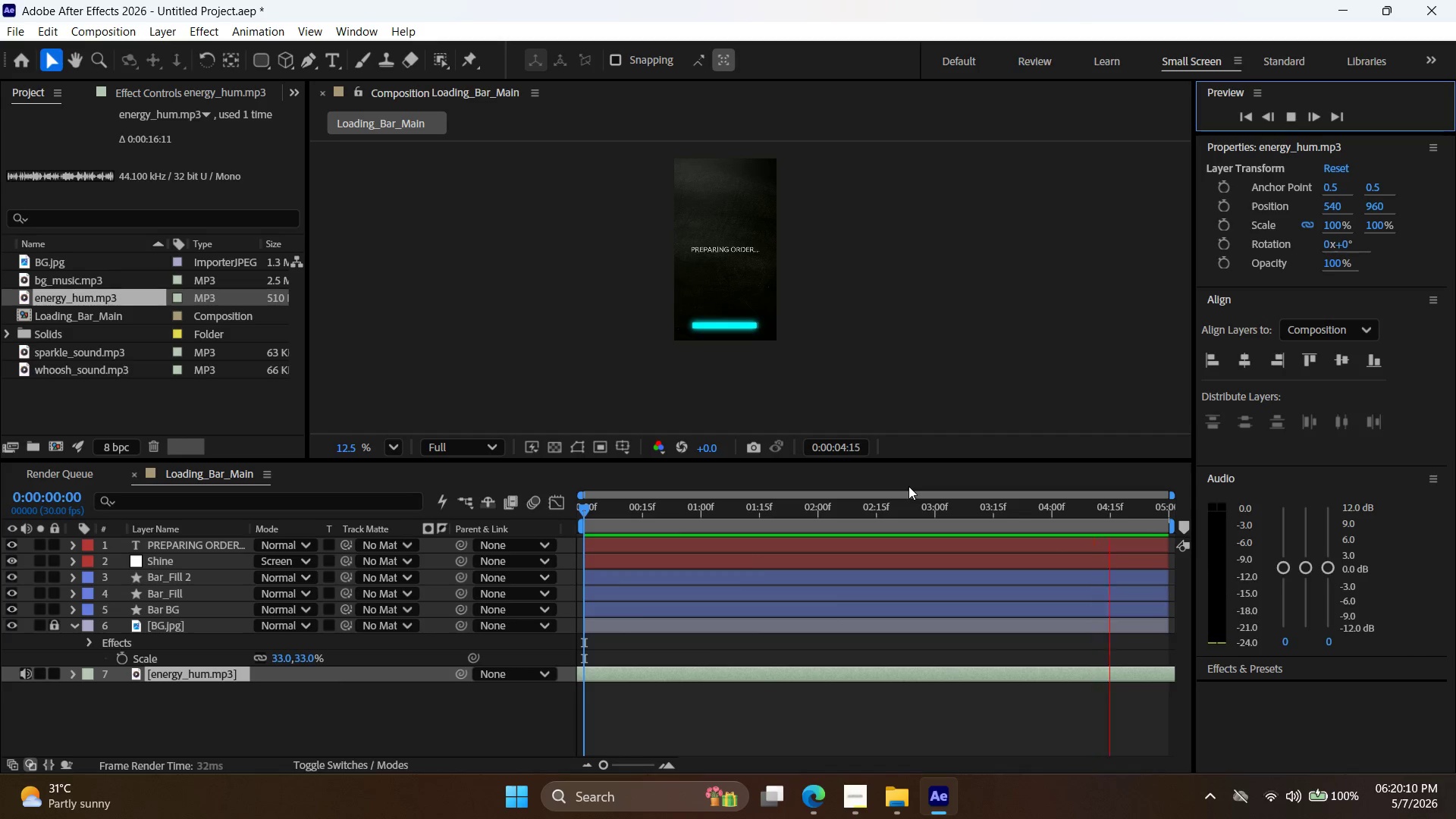 
left_click([855, 676])
 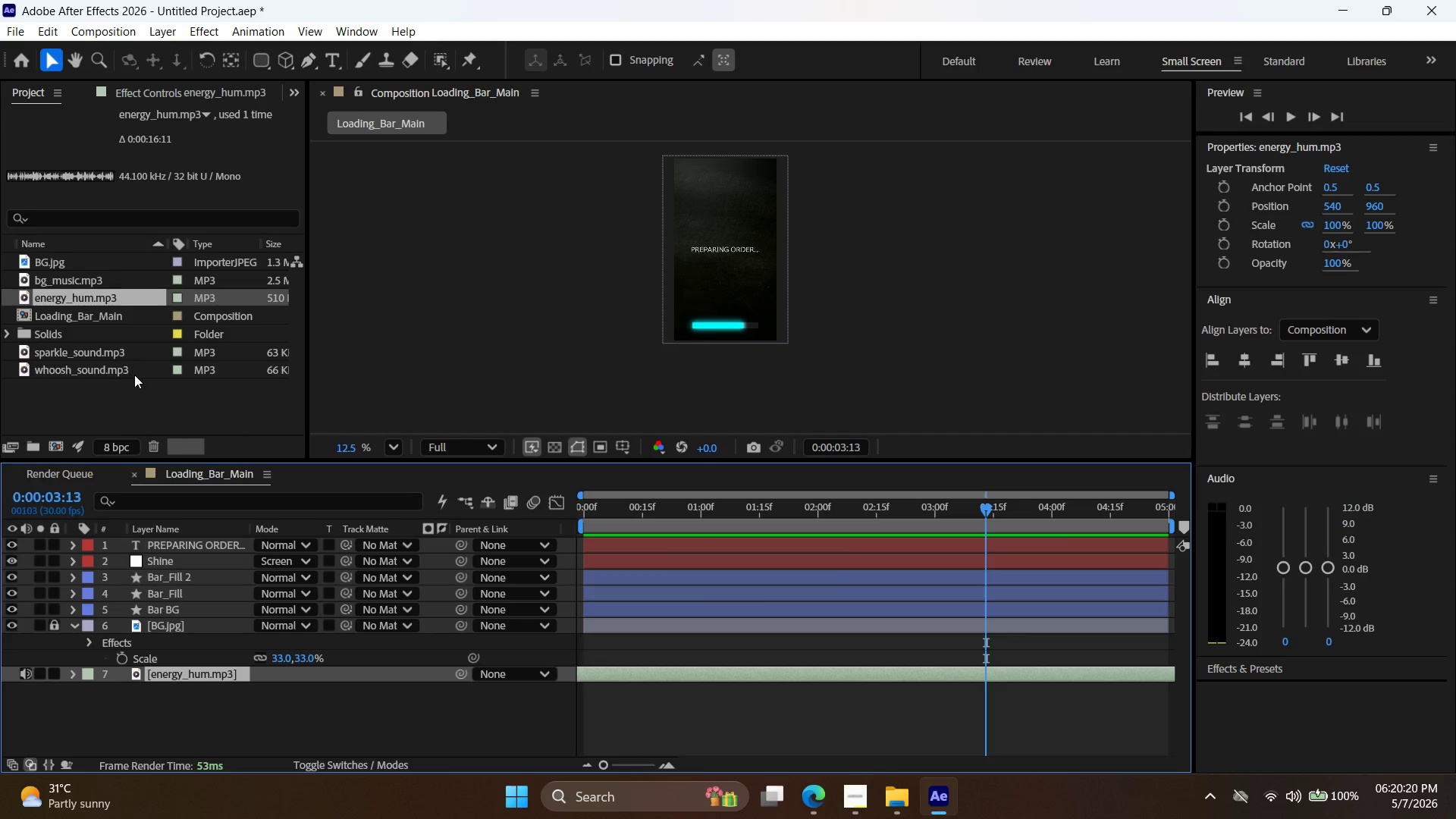 
wait(5.91)
 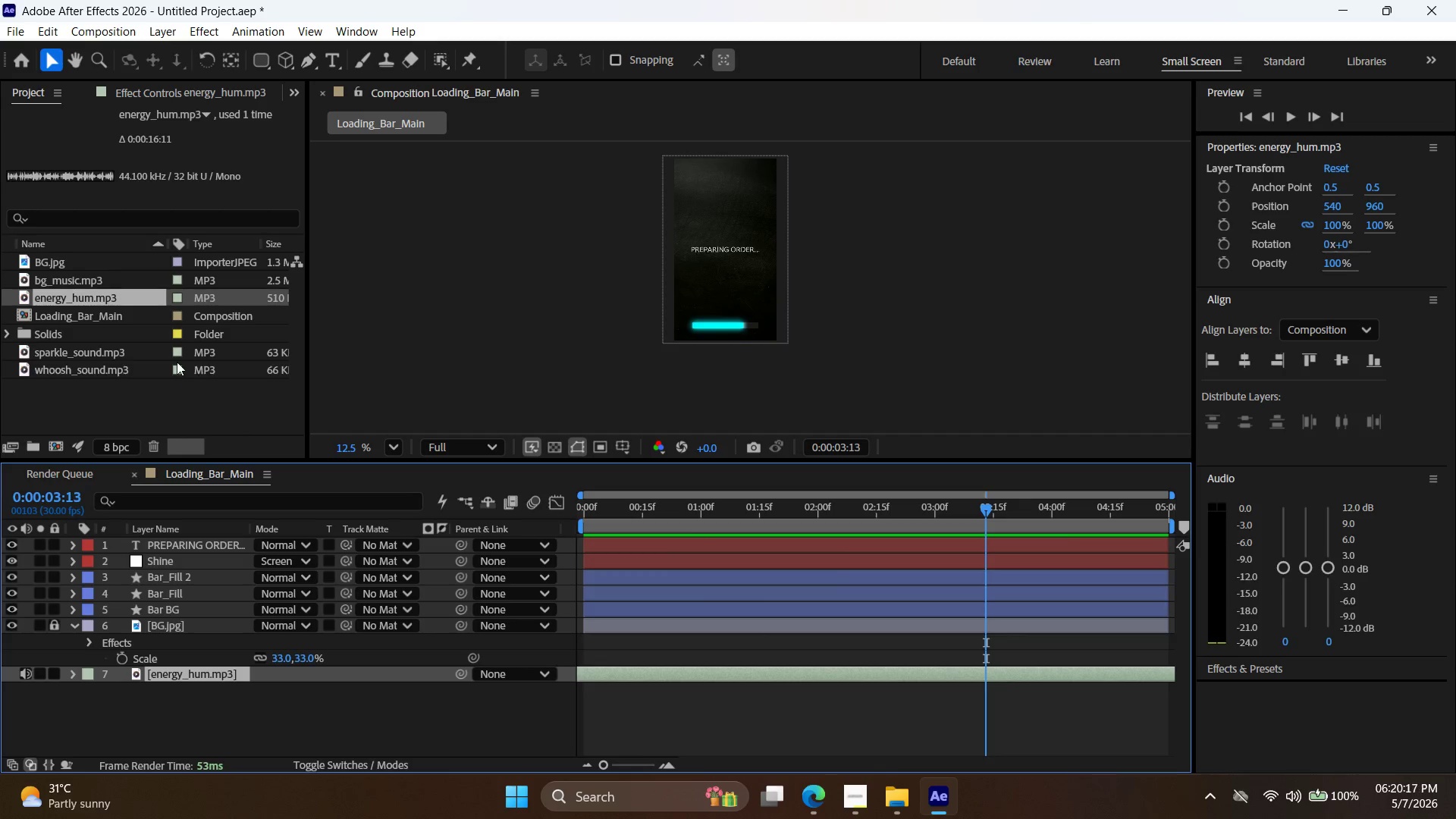 
key(VolumeDown)
 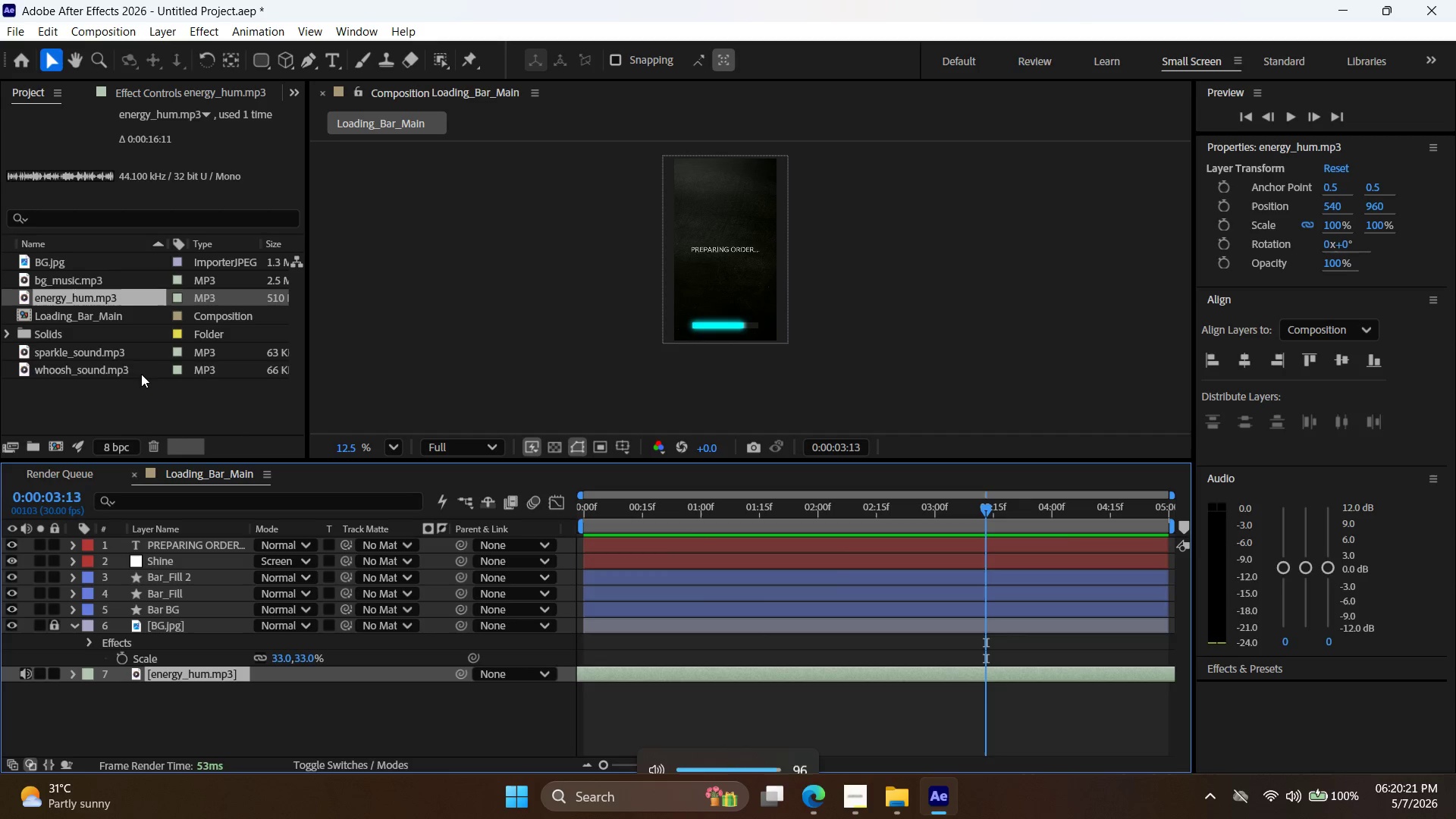 
key(VolumeDown)
 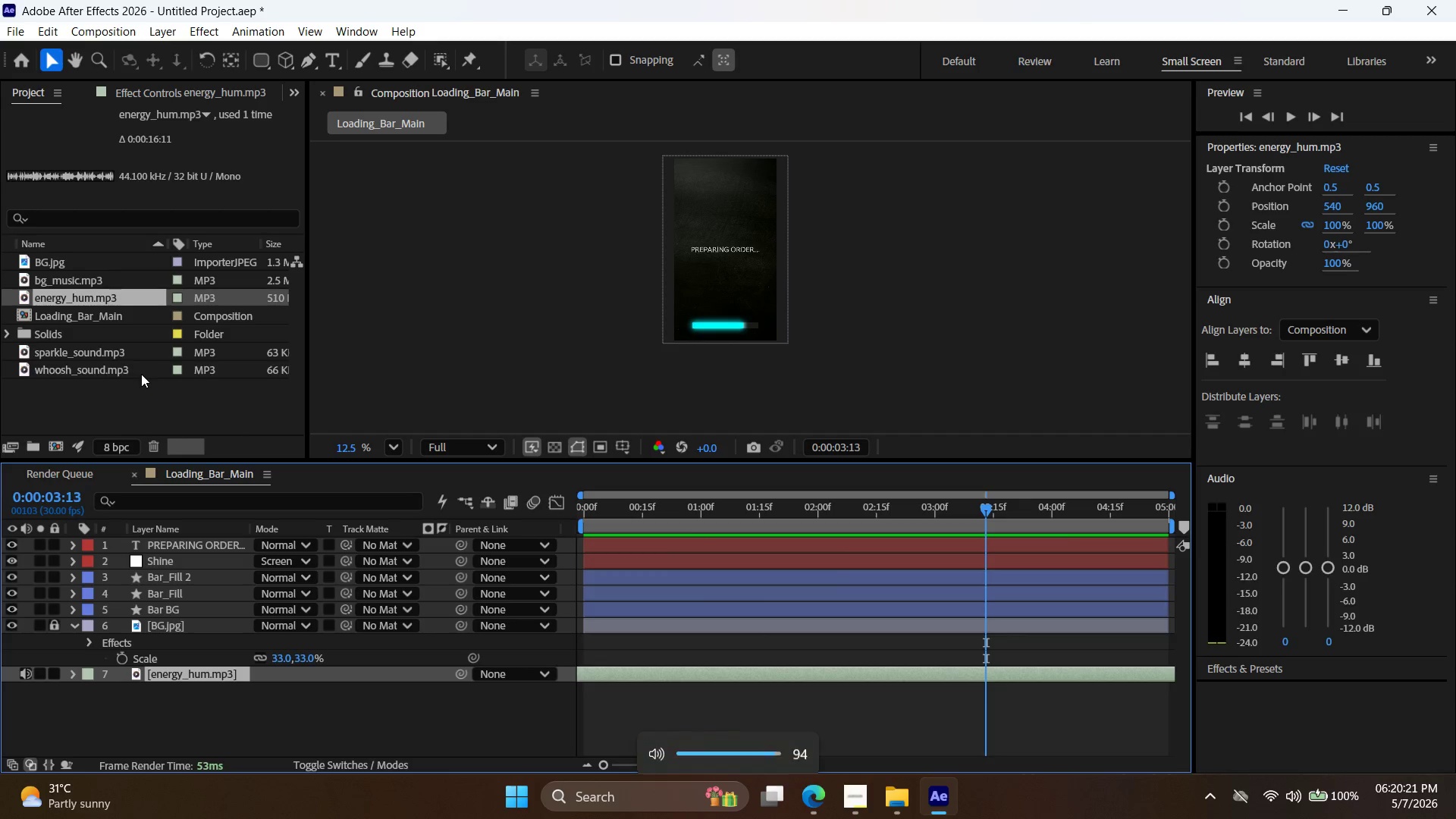 
key(VolumeDown)
 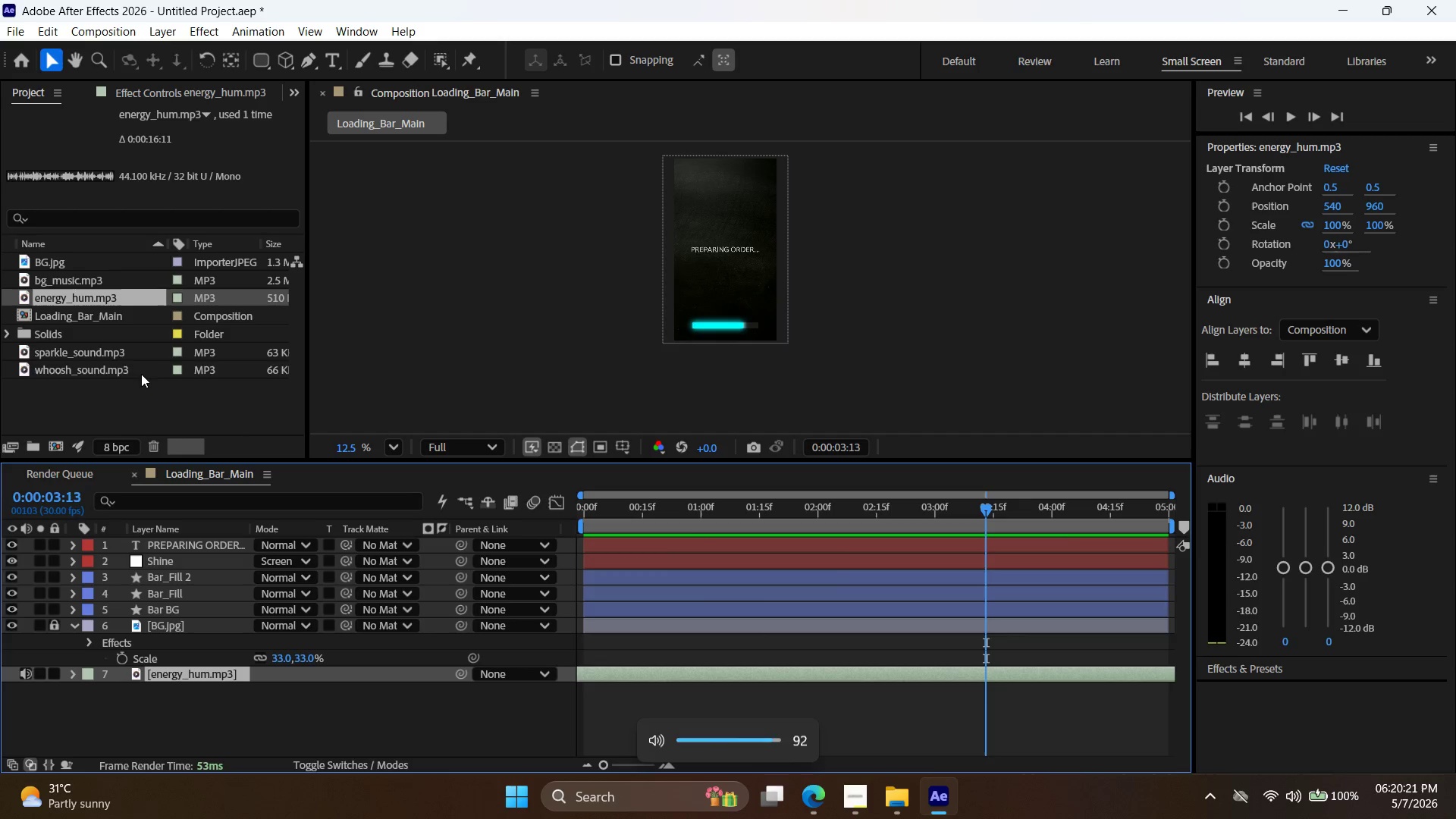 
key(VolumeUp)
 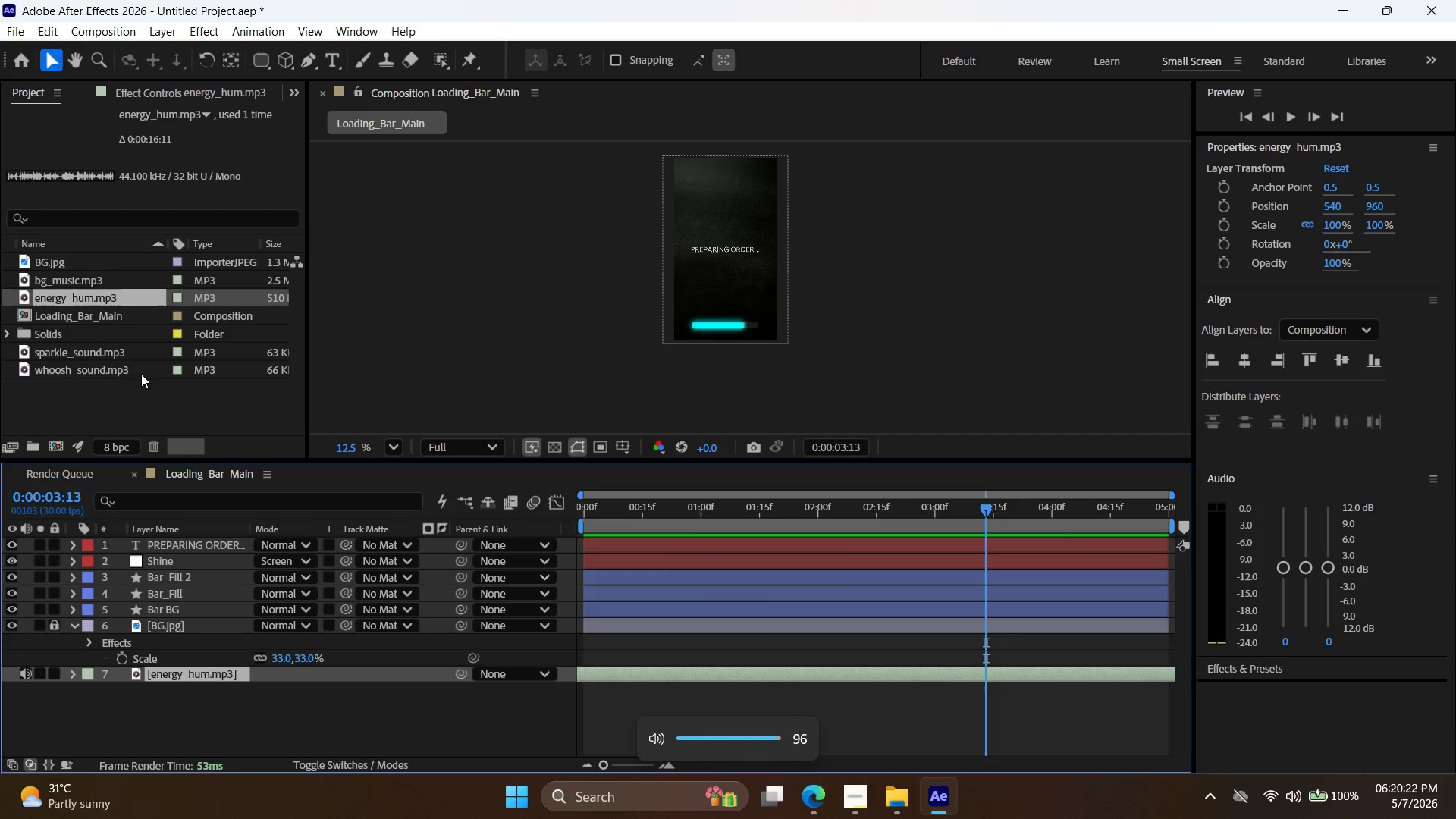 
key(VolumeUp)
 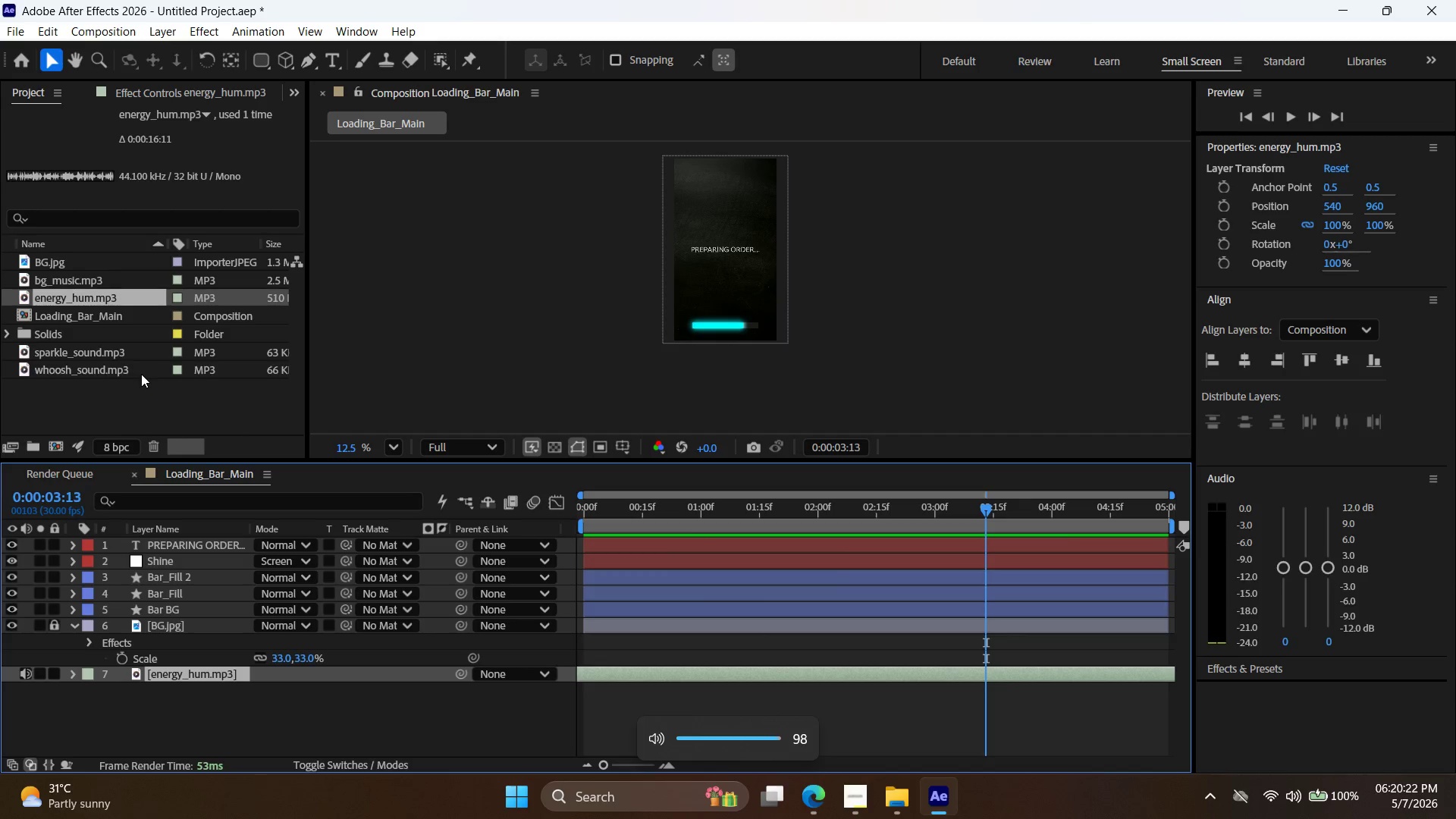 
key(VolumeUp)
 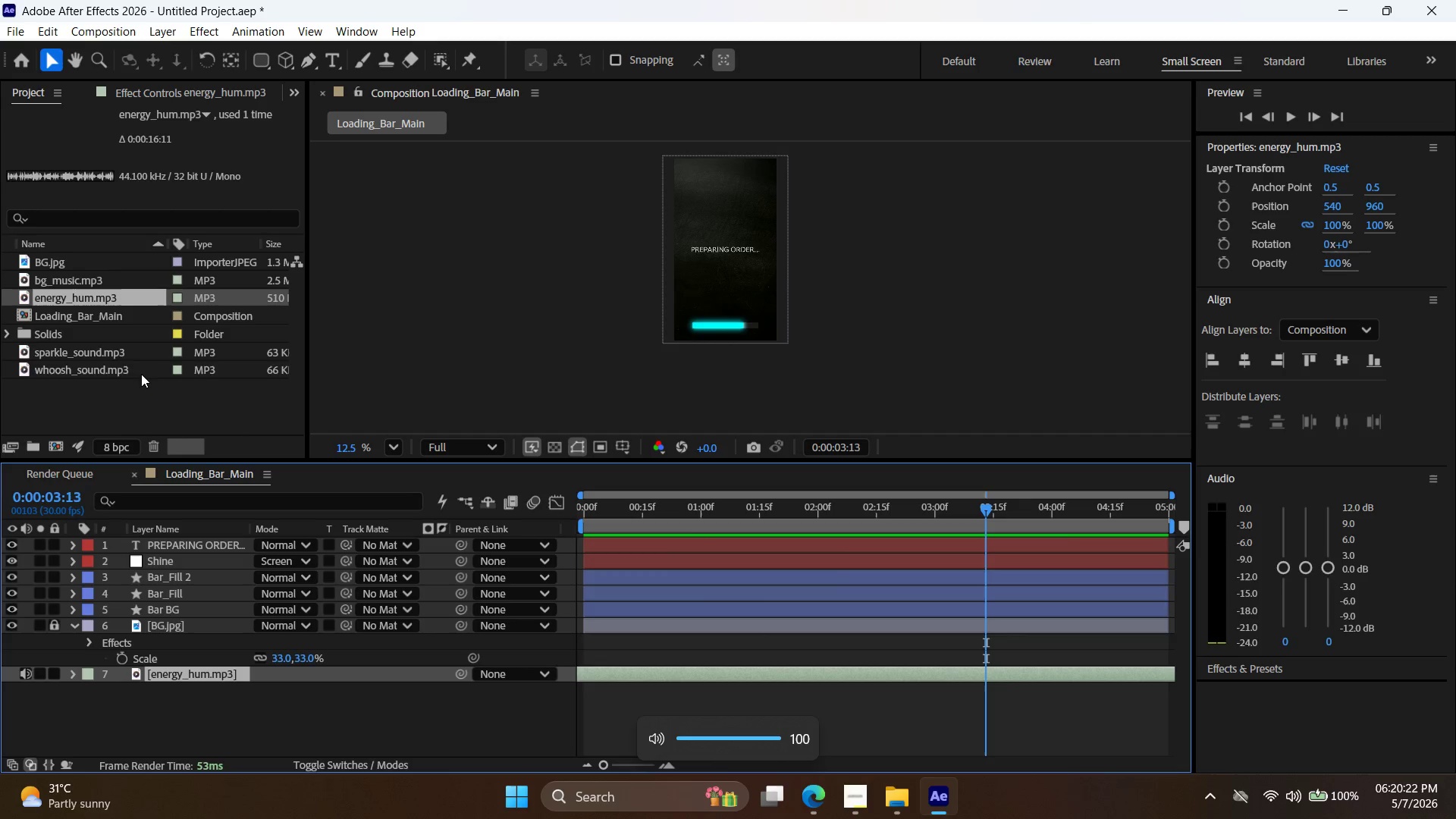 
key(VolumeUp)
 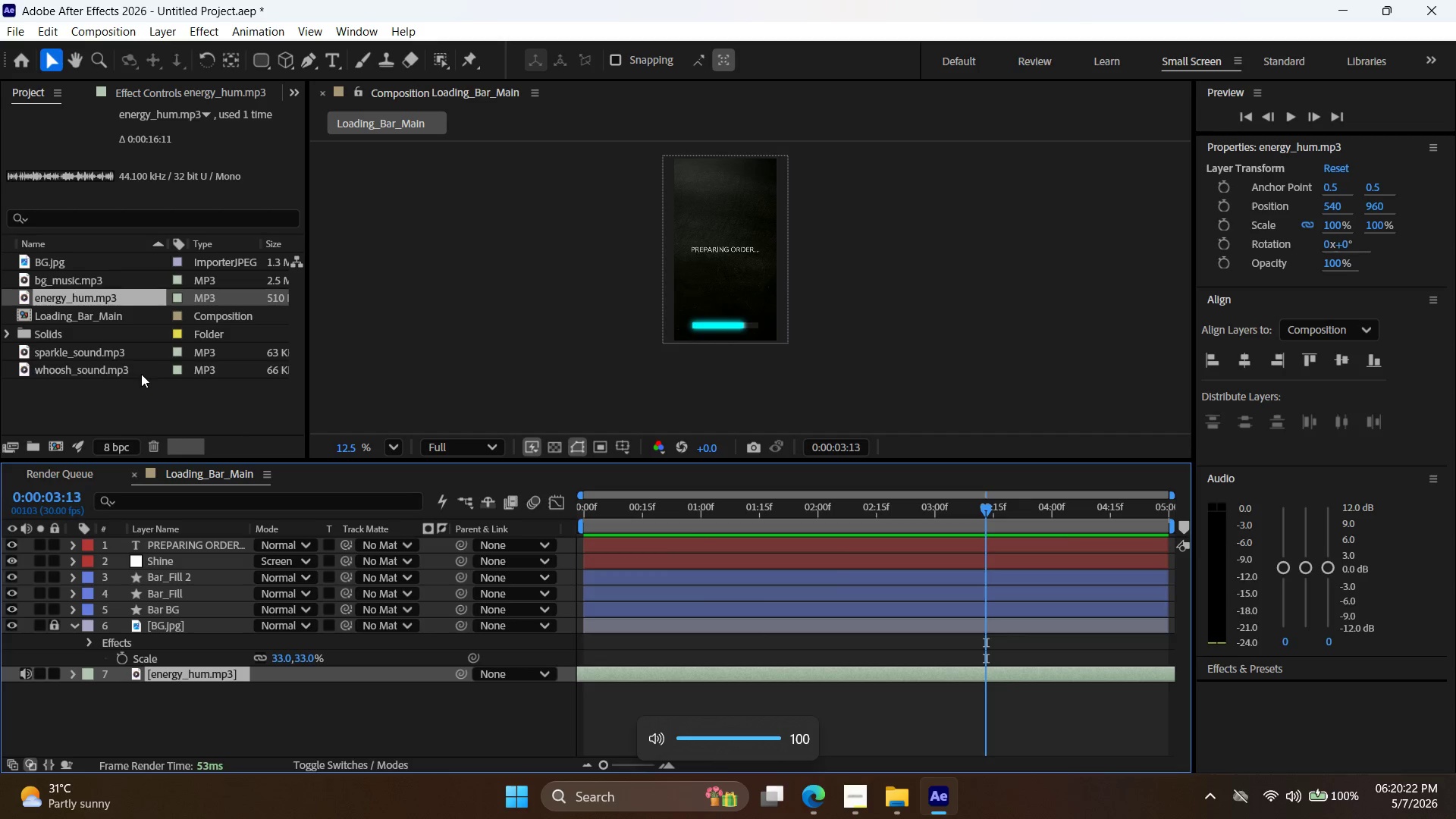 
key(VolumeUp)
 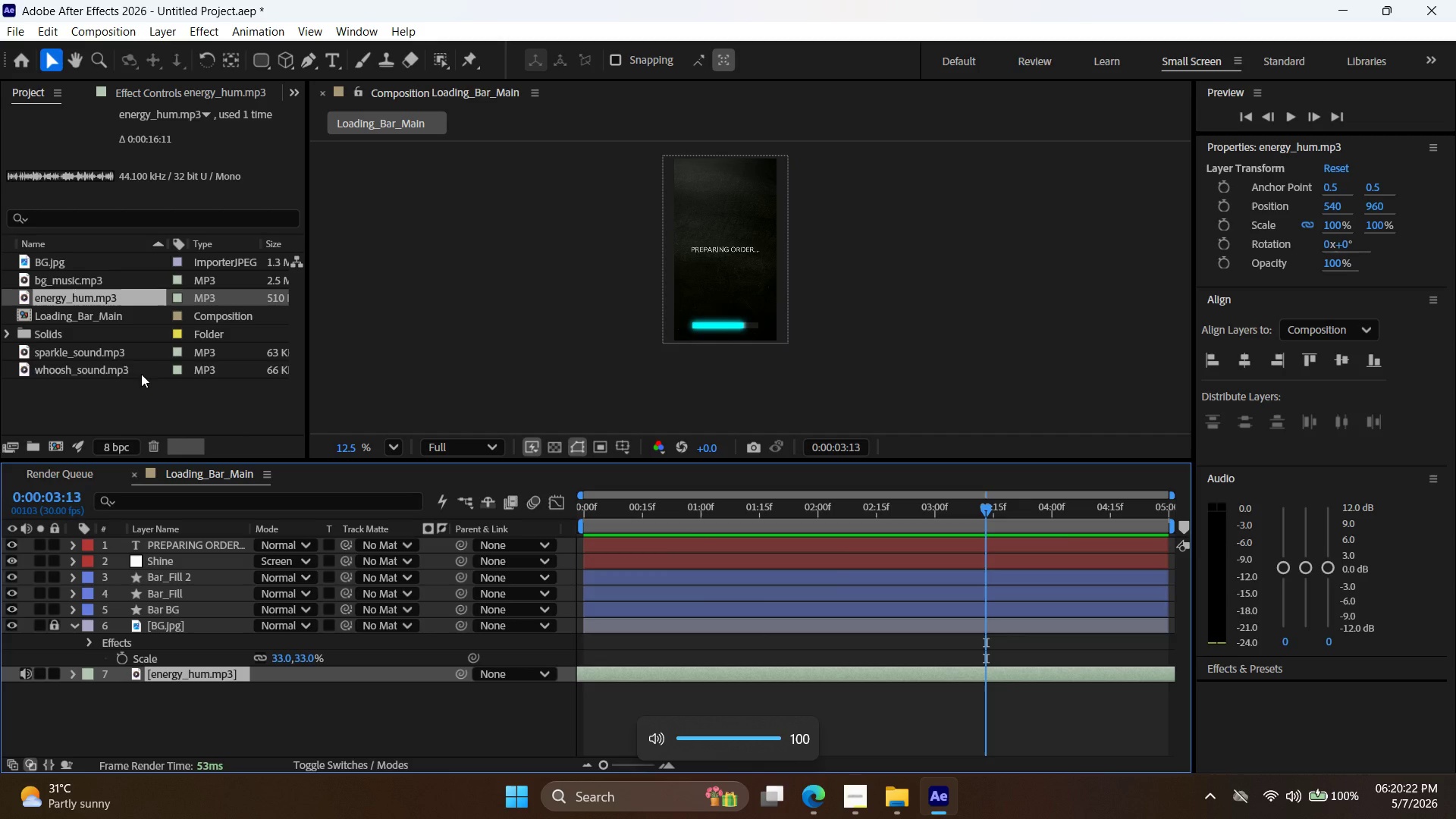 
left_click_drag(start_coordinate=[101, 282], to_coordinate=[658, 692])
 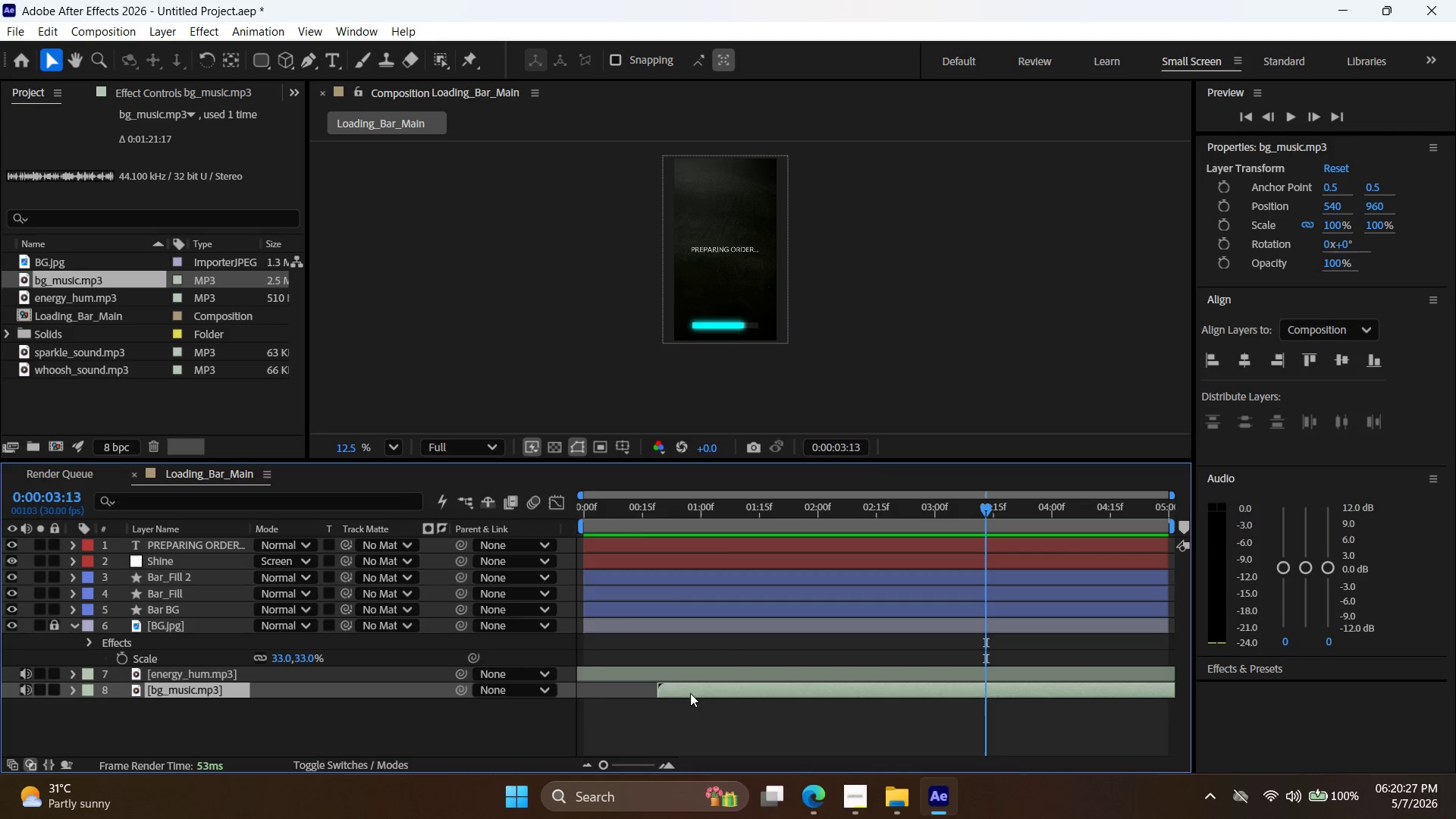 
left_click_drag(start_coordinate=[684, 688], to_coordinate=[589, 691])
 